 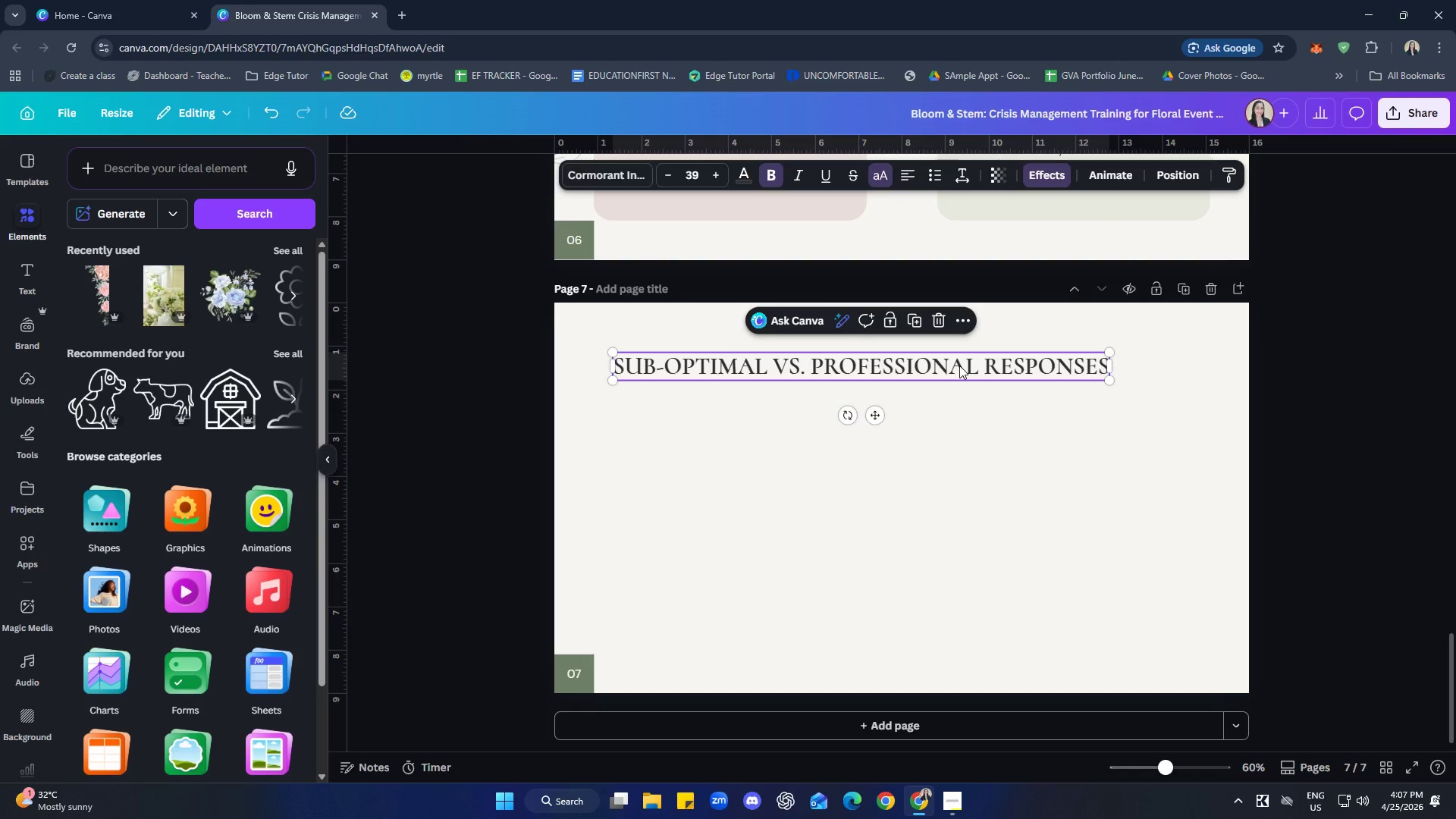 
right_click([959, 366])
 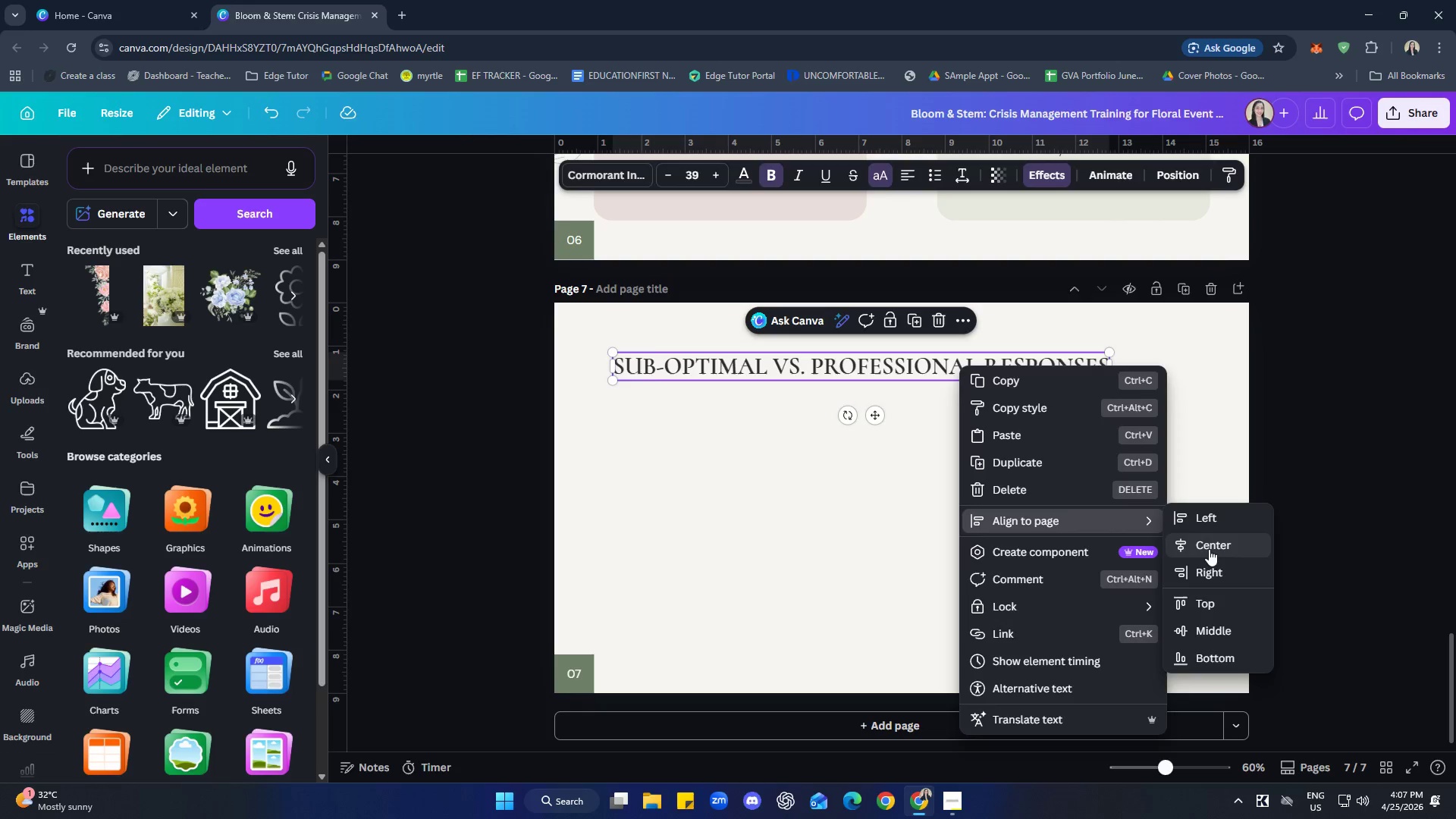 
left_click([1085, 509])
 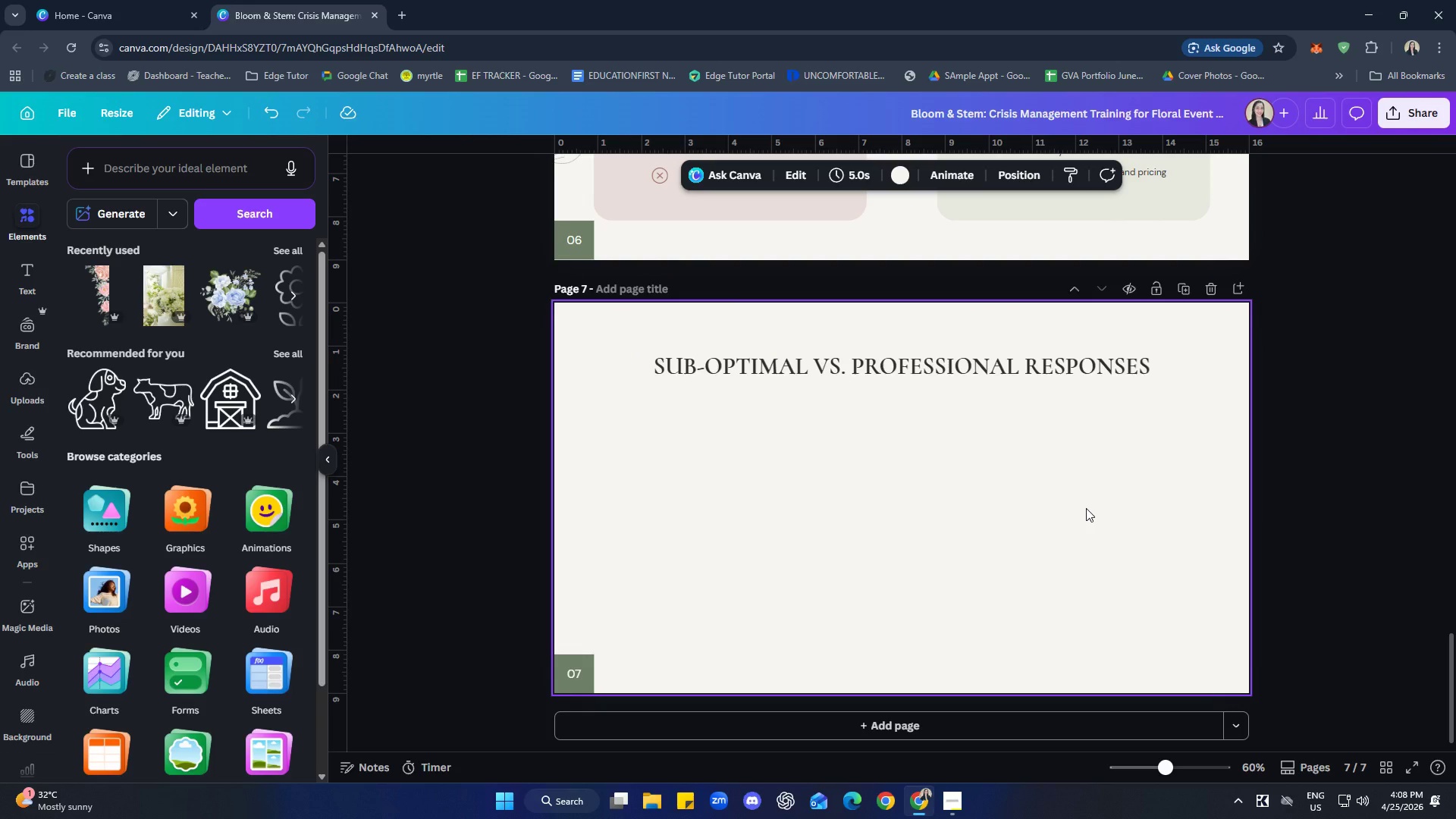 
wait(15.78)
 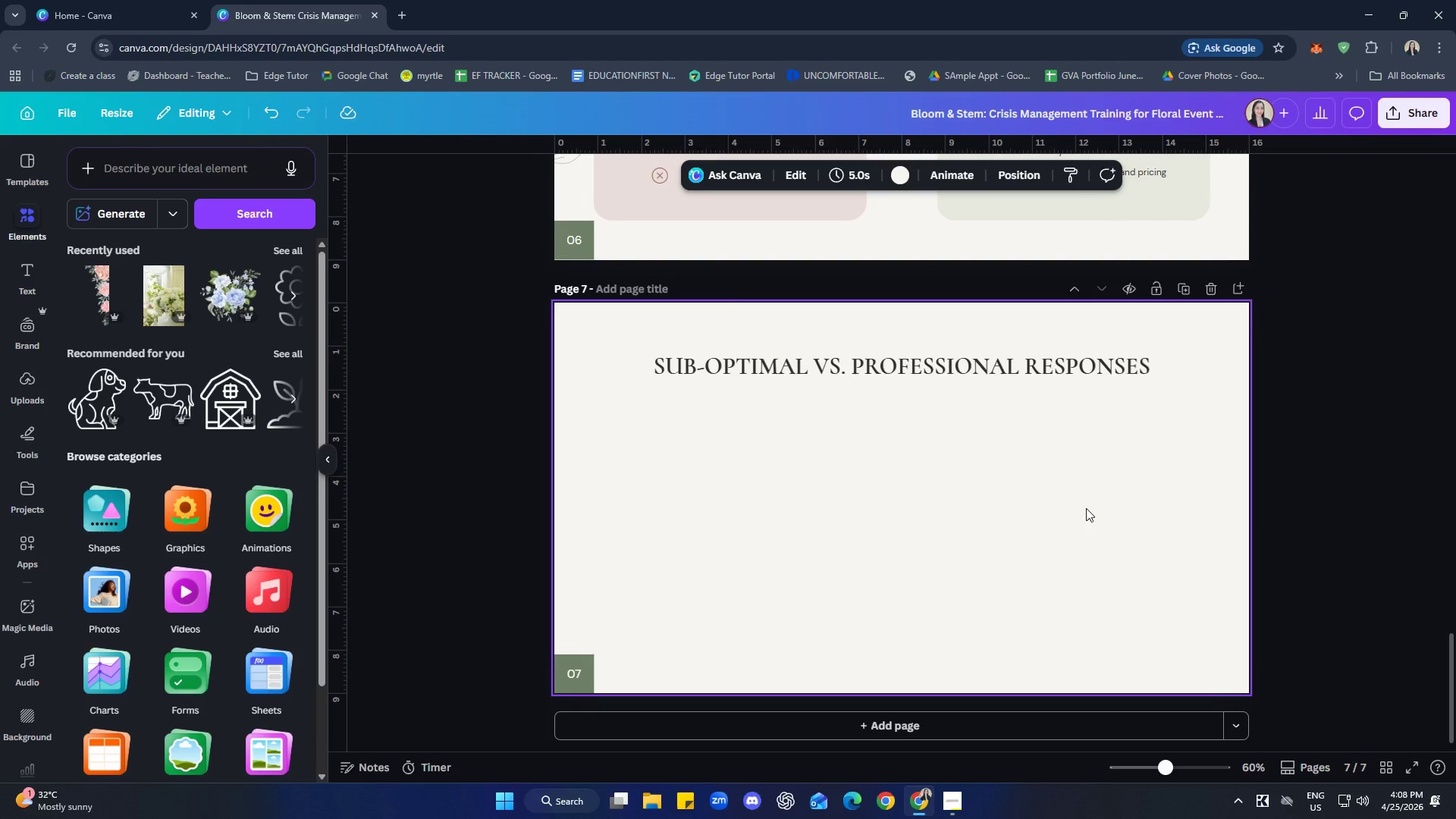 
left_click_drag(start_coordinate=[96, 517], to_coordinate=[97, 508])
 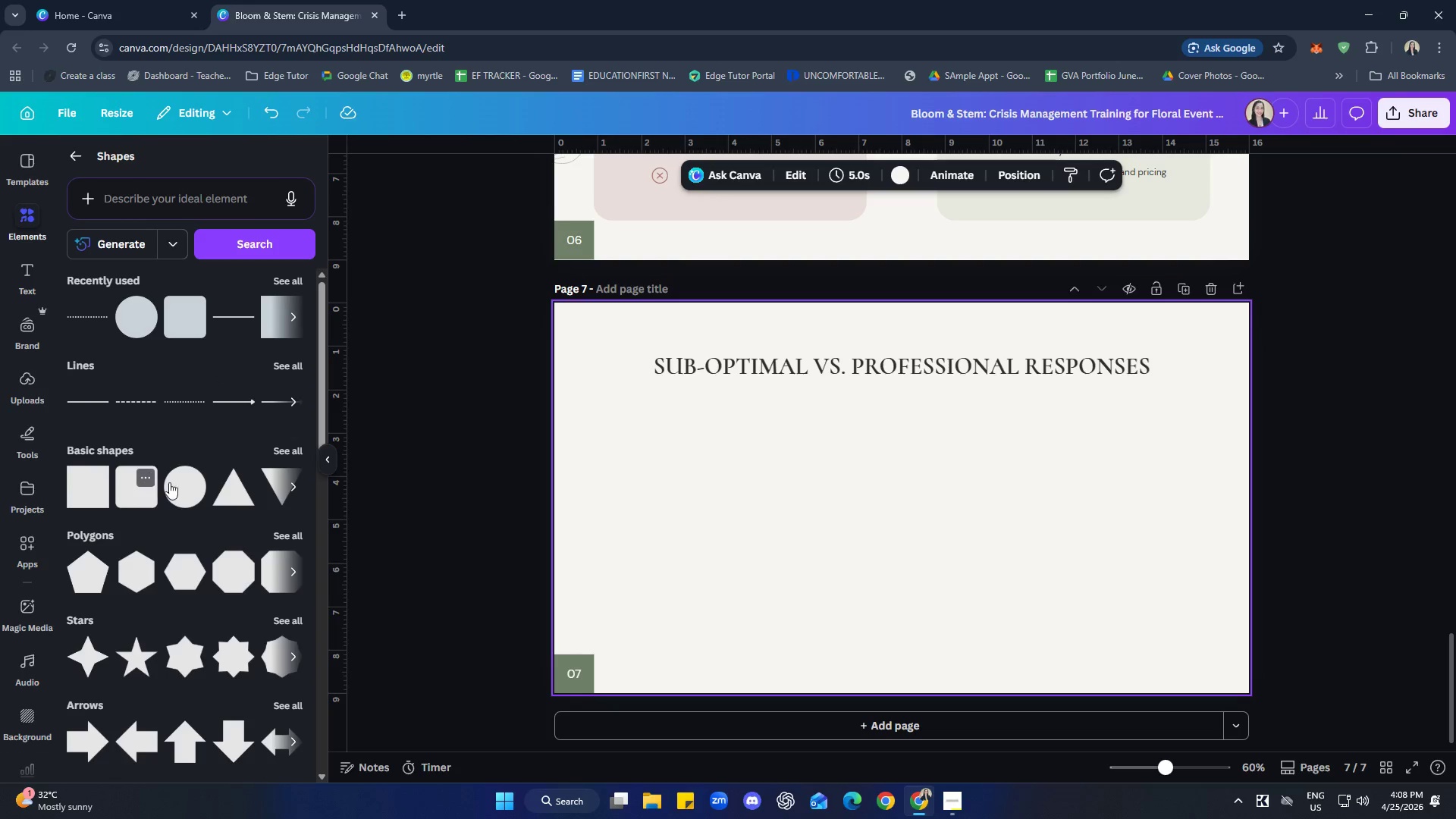 
mouse_move([107, 511])
 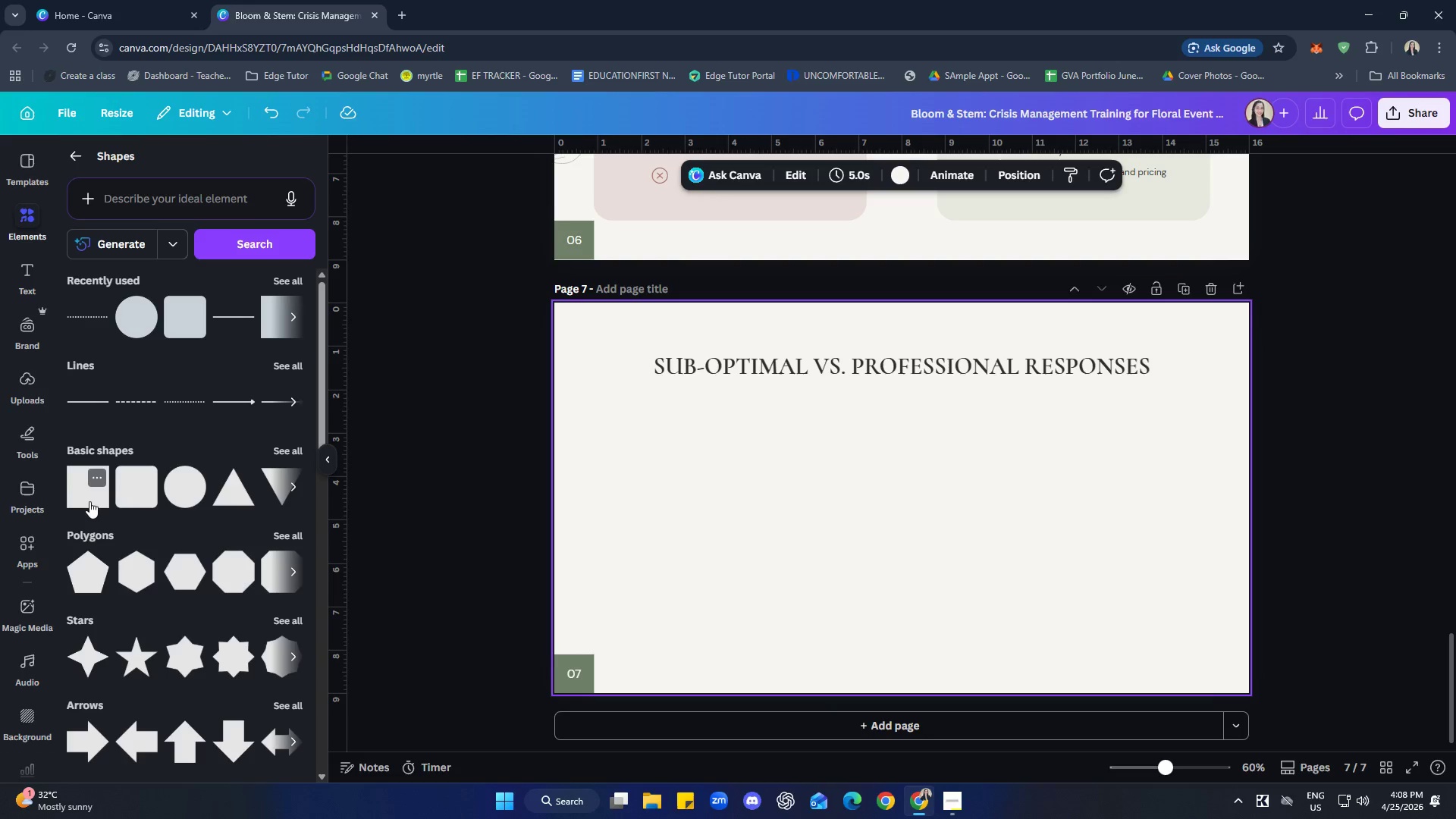 
left_click([89, 501])
 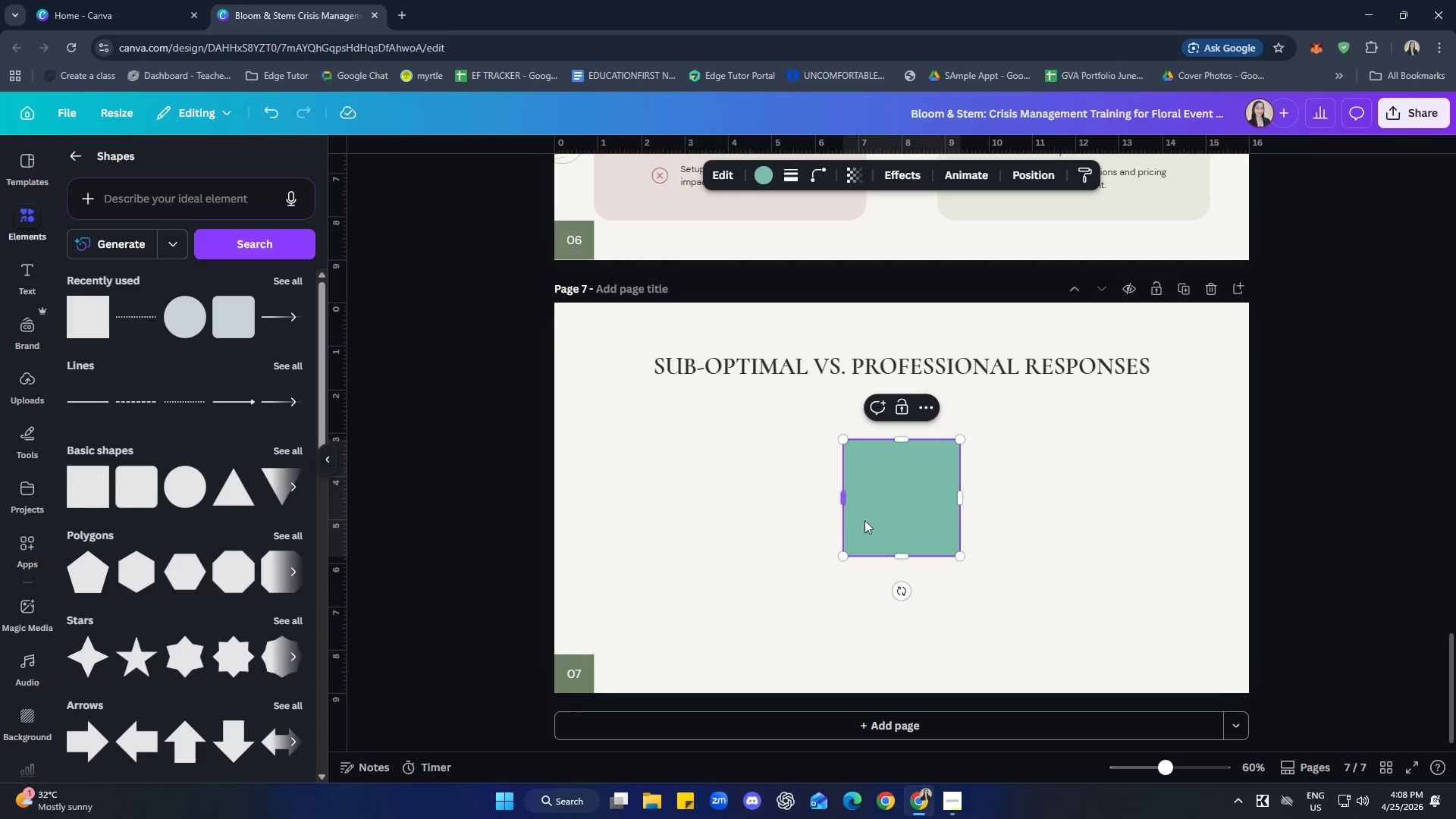 
left_click([1128, 582])
 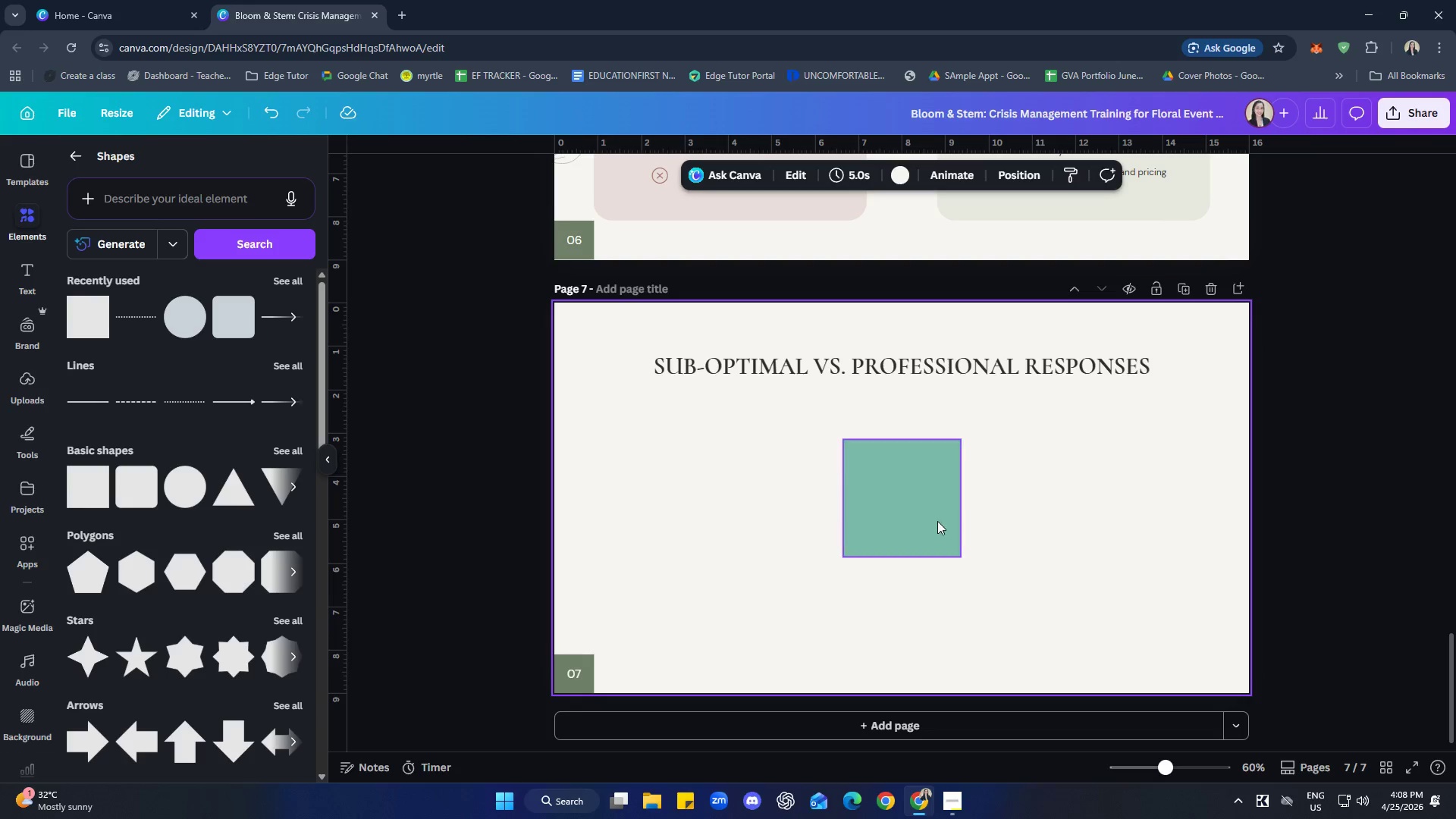 
left_click_drag(start_coordinate=[930, 518], to_coordinate=[738, 498])
 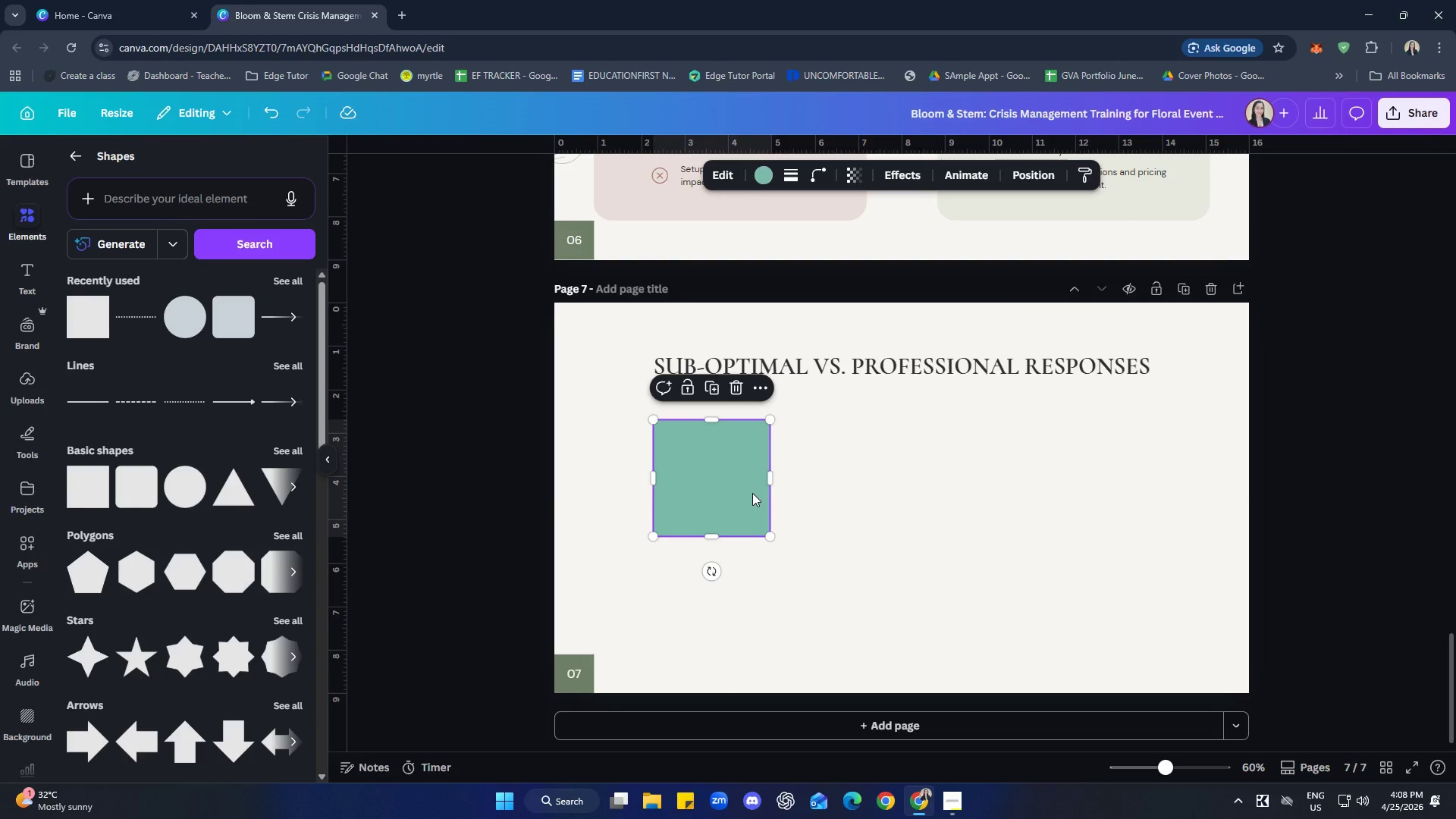 
wait(12.75)
 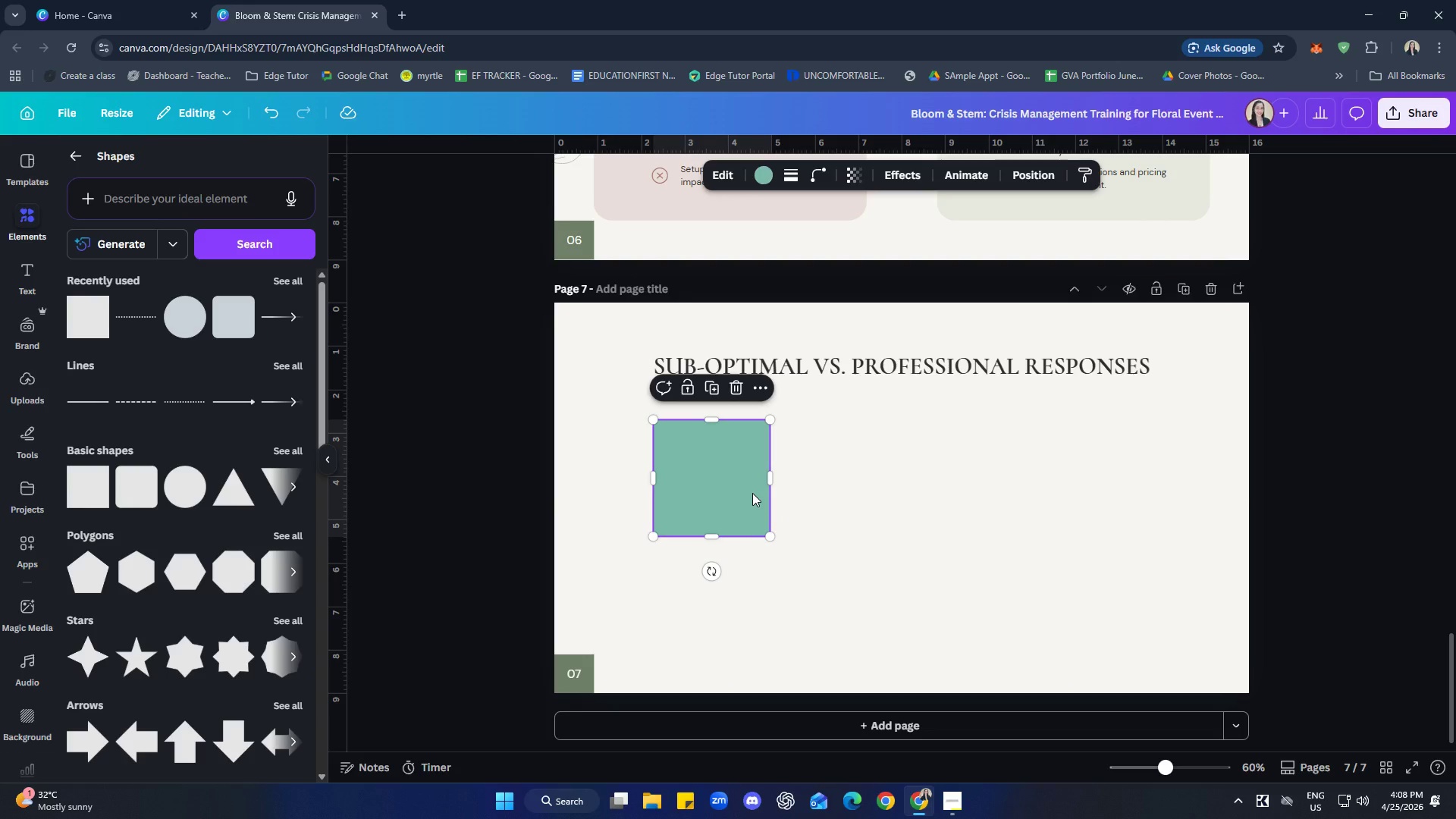 
left_click_drag(start_coordinate=[770, 477], to_coordinate=[884, 463])
 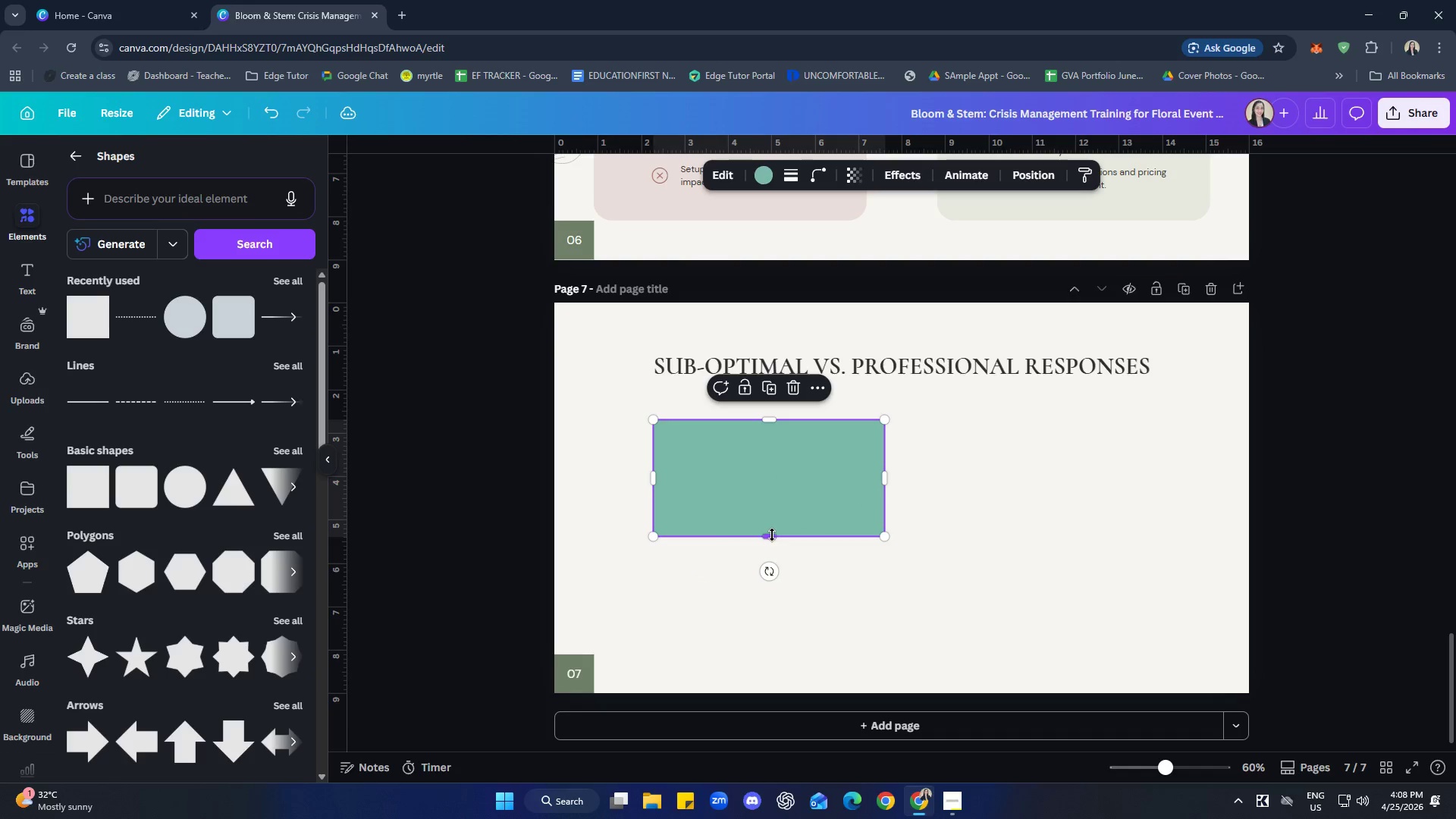 
left_click_drag(start_coordinate=[772, 534], to_coordinate=[780, 461])
 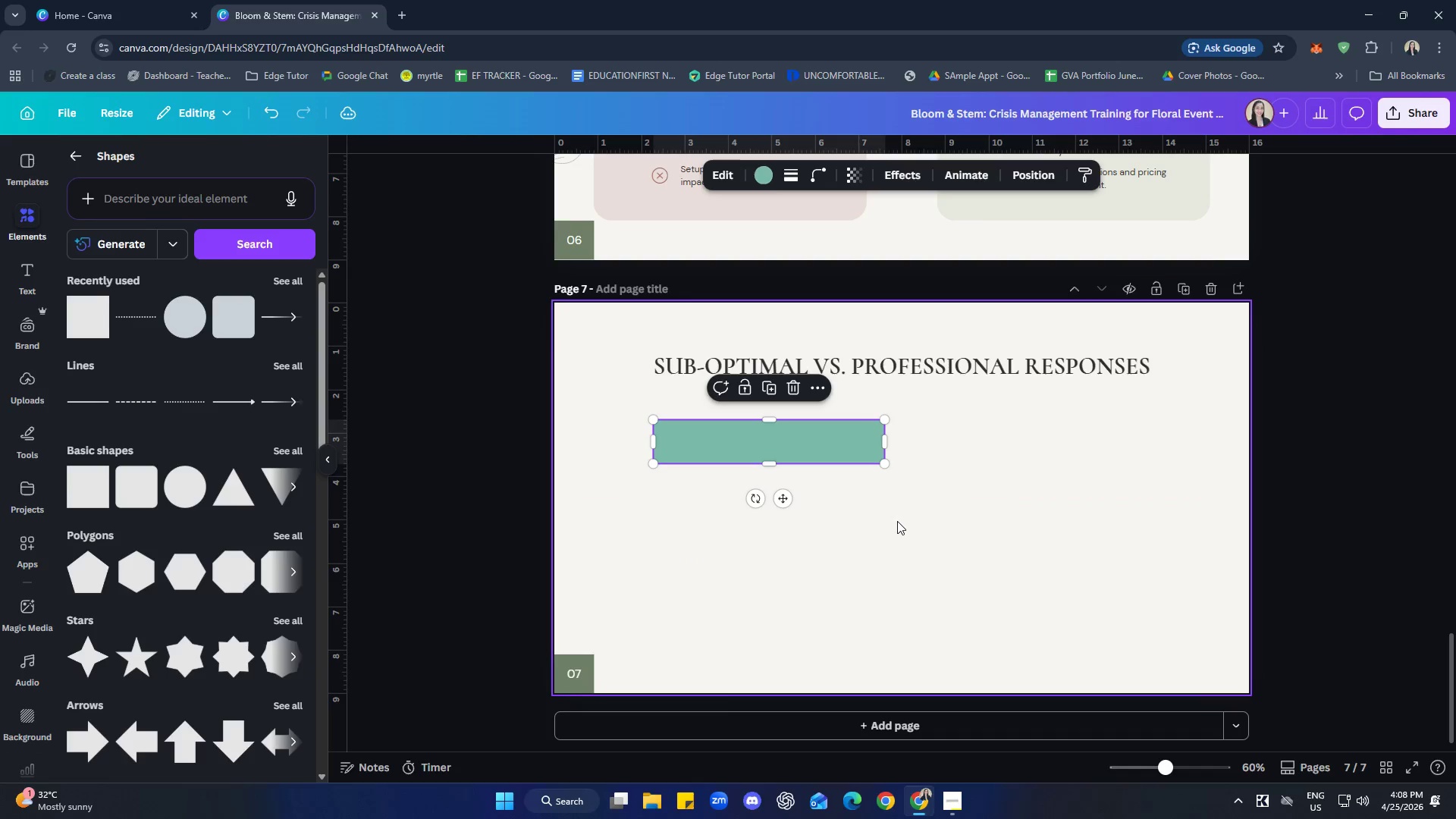 
left_click([897, 521])
 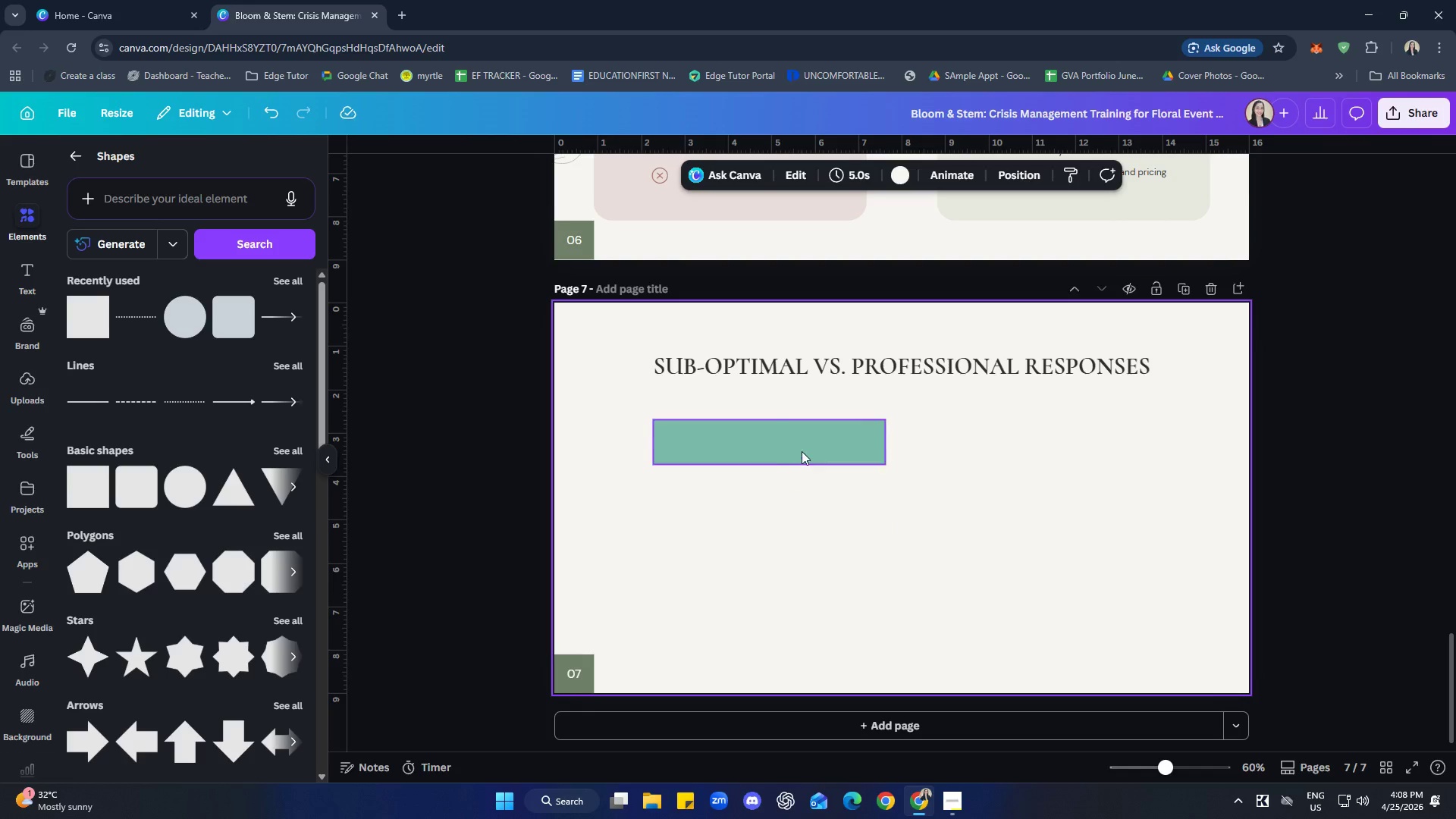 
left_click_drag(start_coordinate=[802, 450], to_coordinate=[802, 438])
 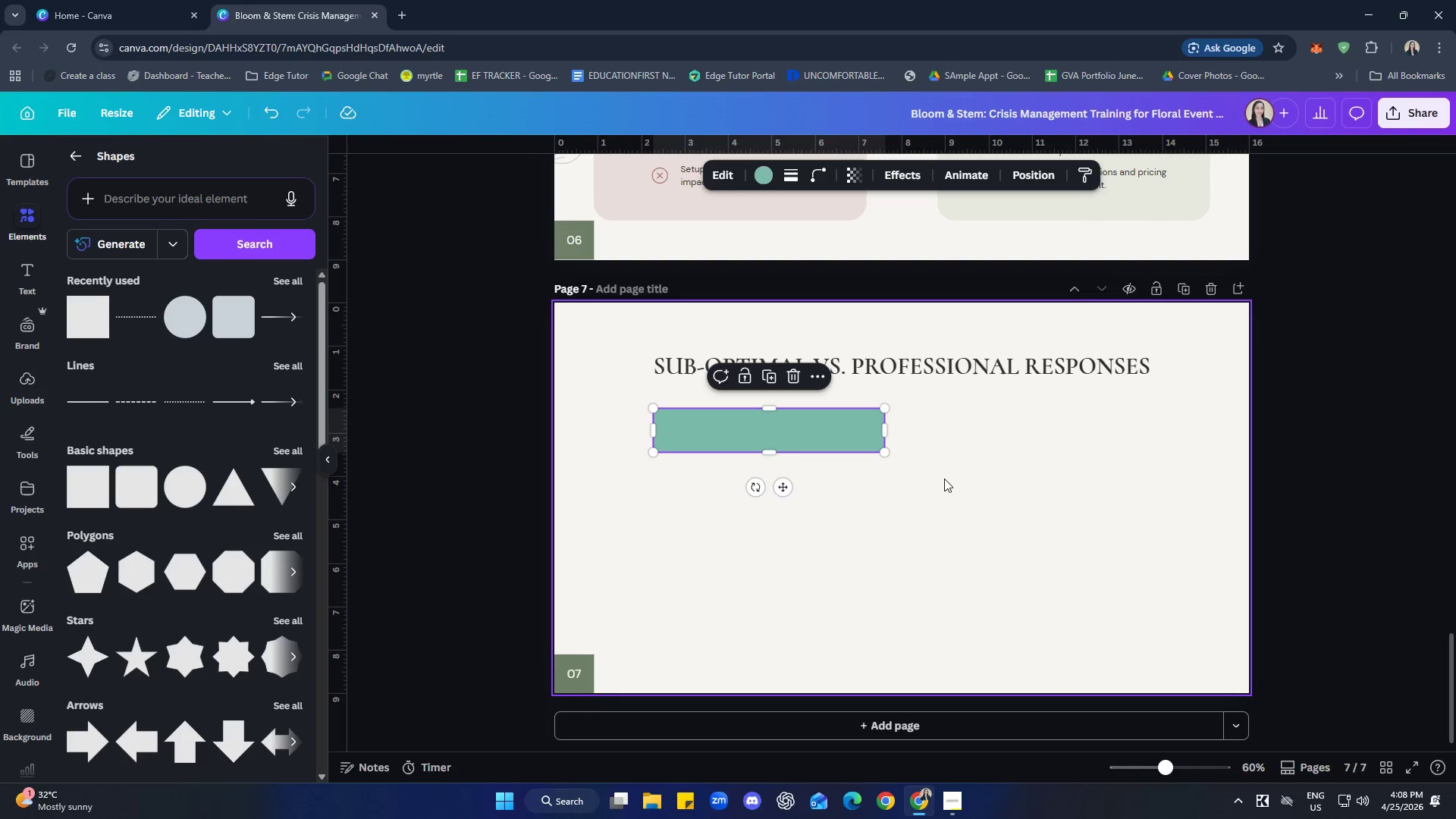 
left_click([944, 479])
 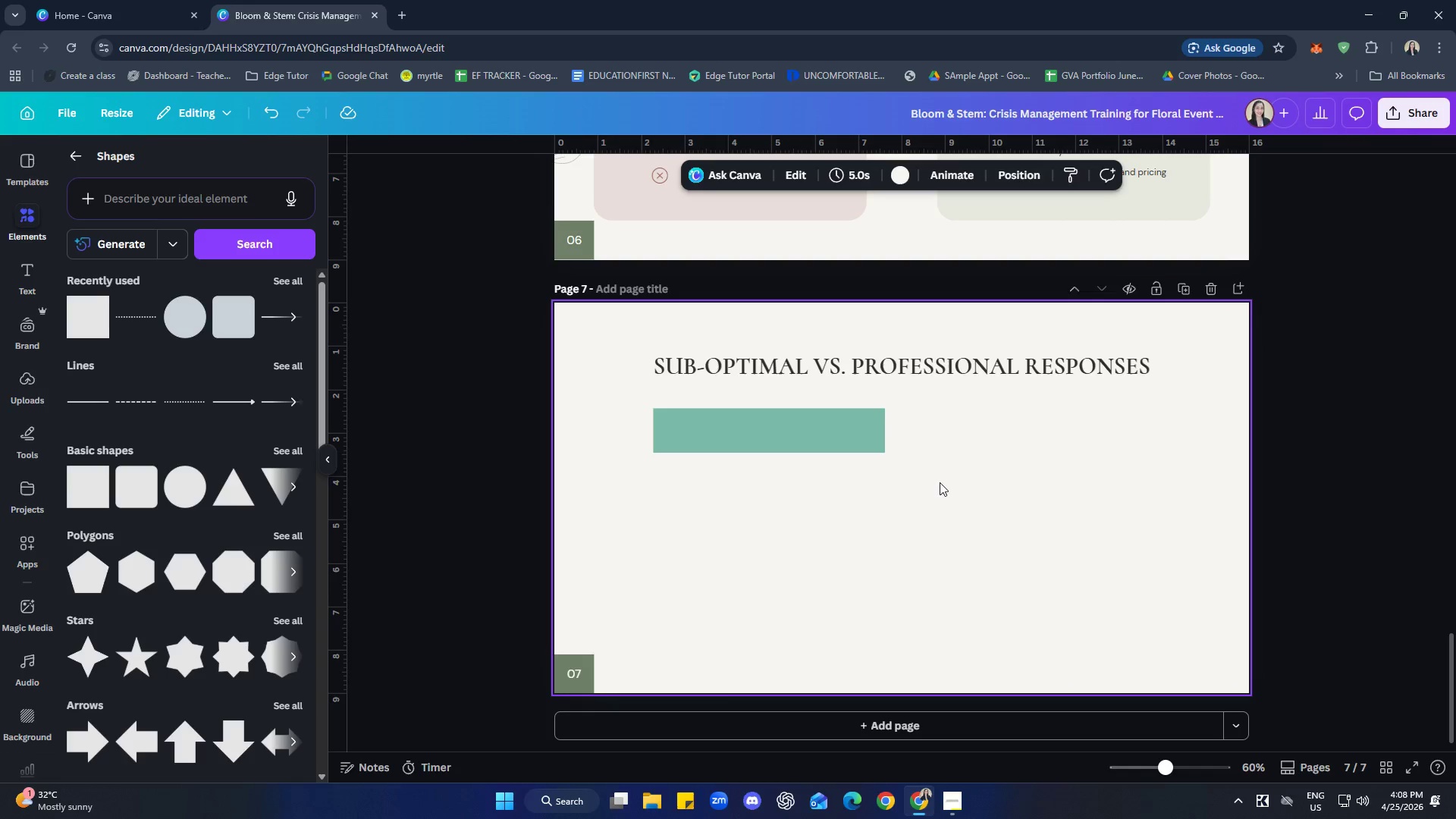 
double_click([816, 445])
 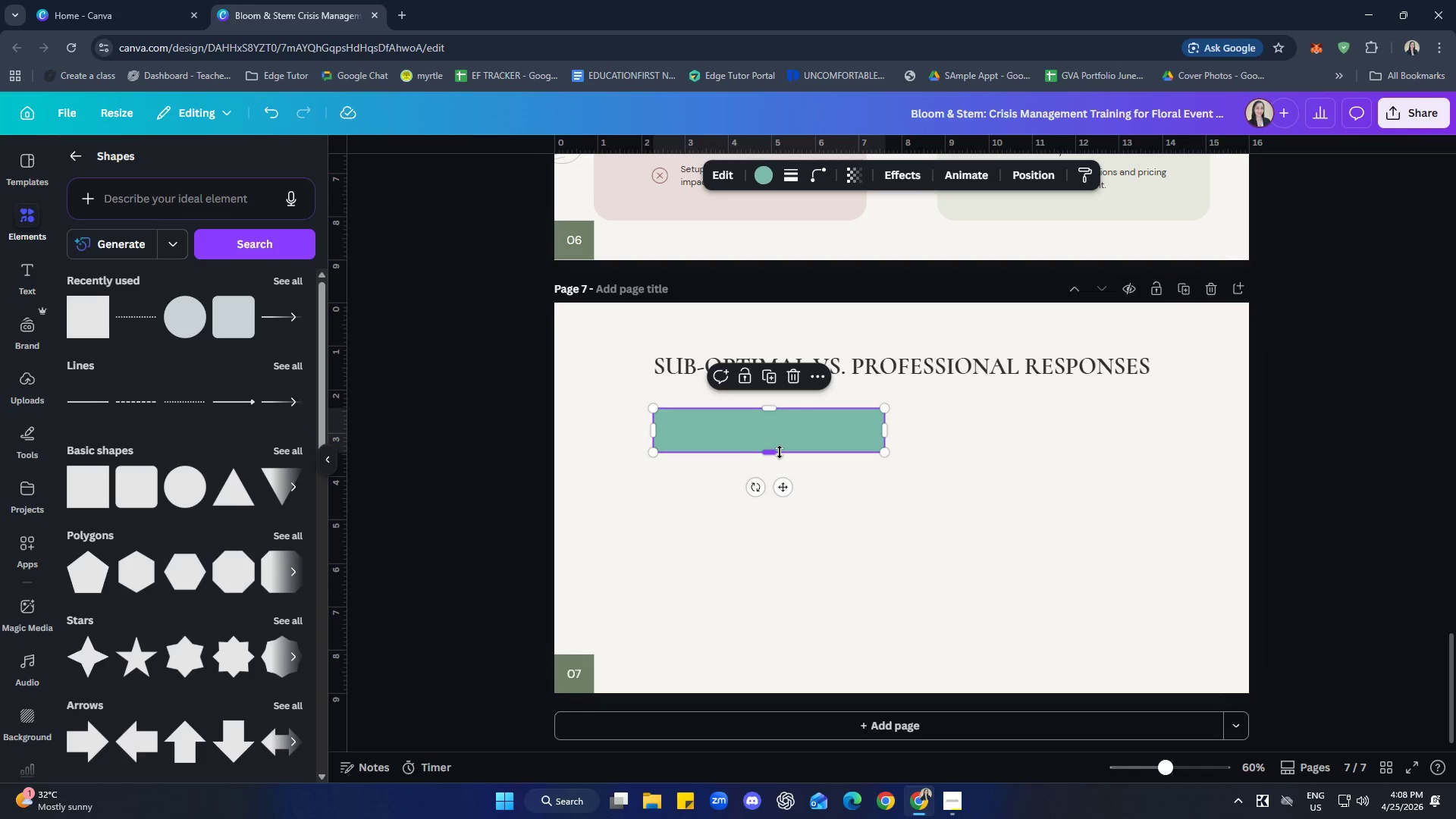 
left_click_drag(start_coordinate=[780, 452], to_coordinate=[780, 445])
 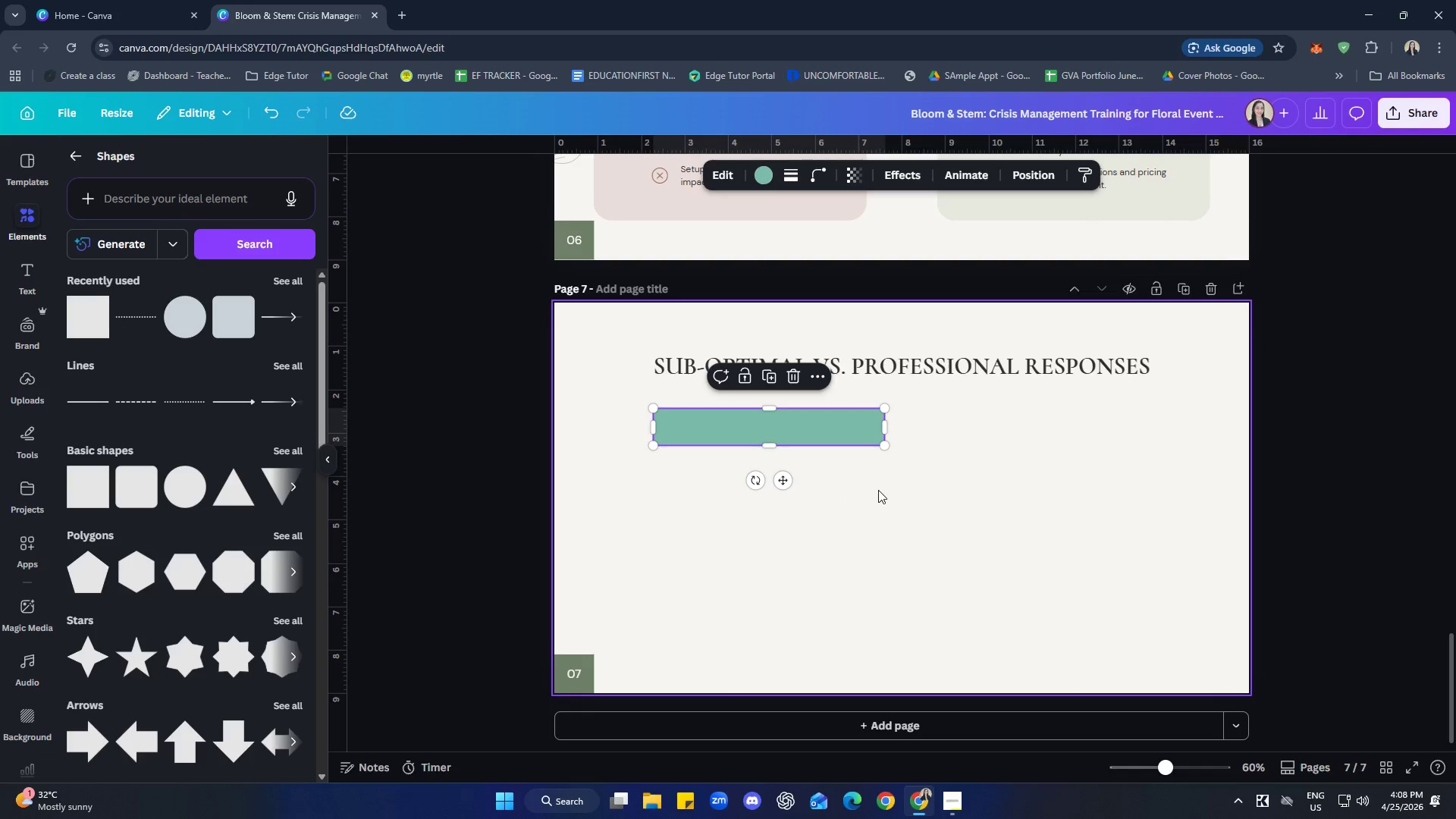 
left_click([878, 490])
 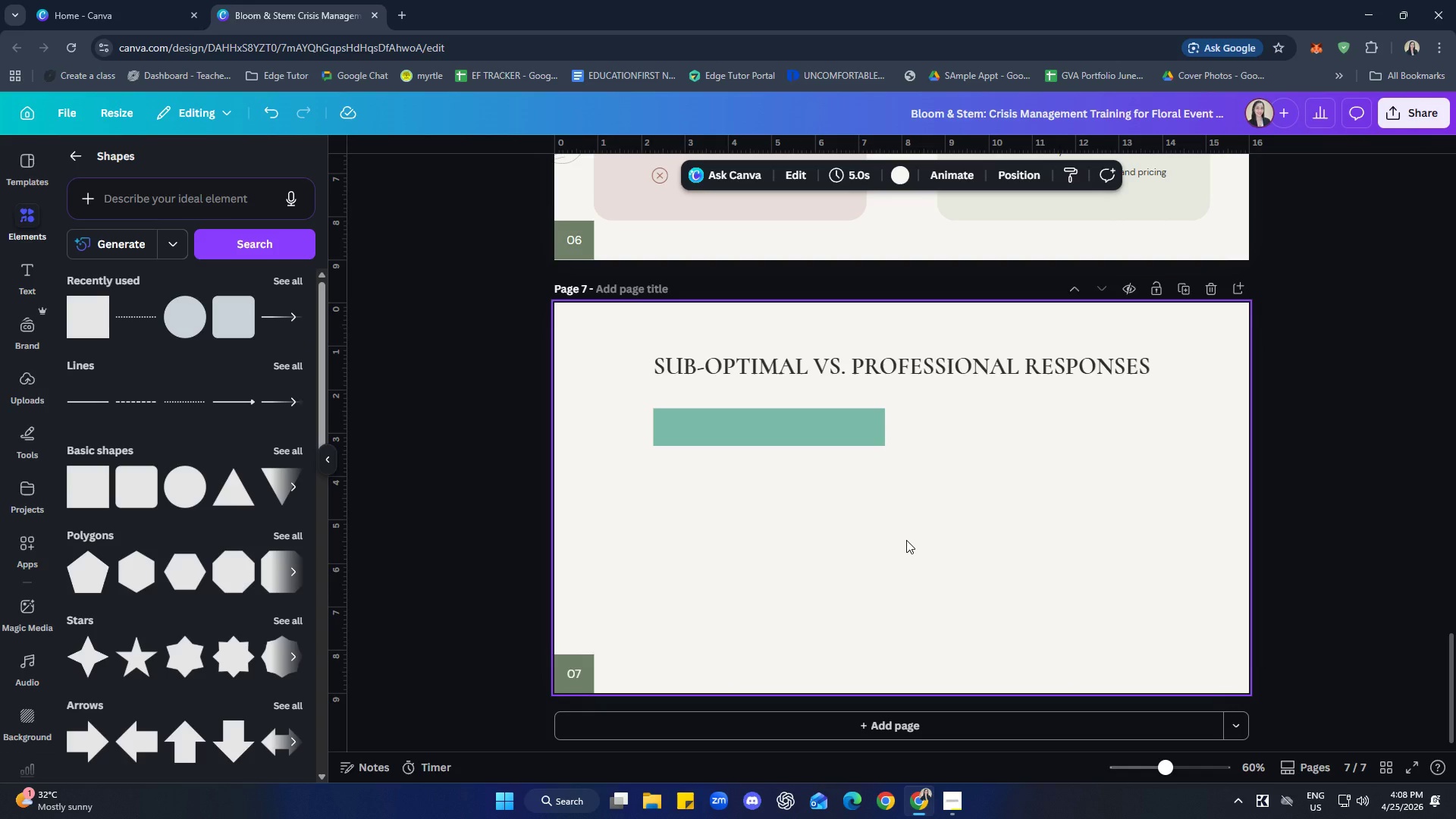 
left_click([776, 429])
 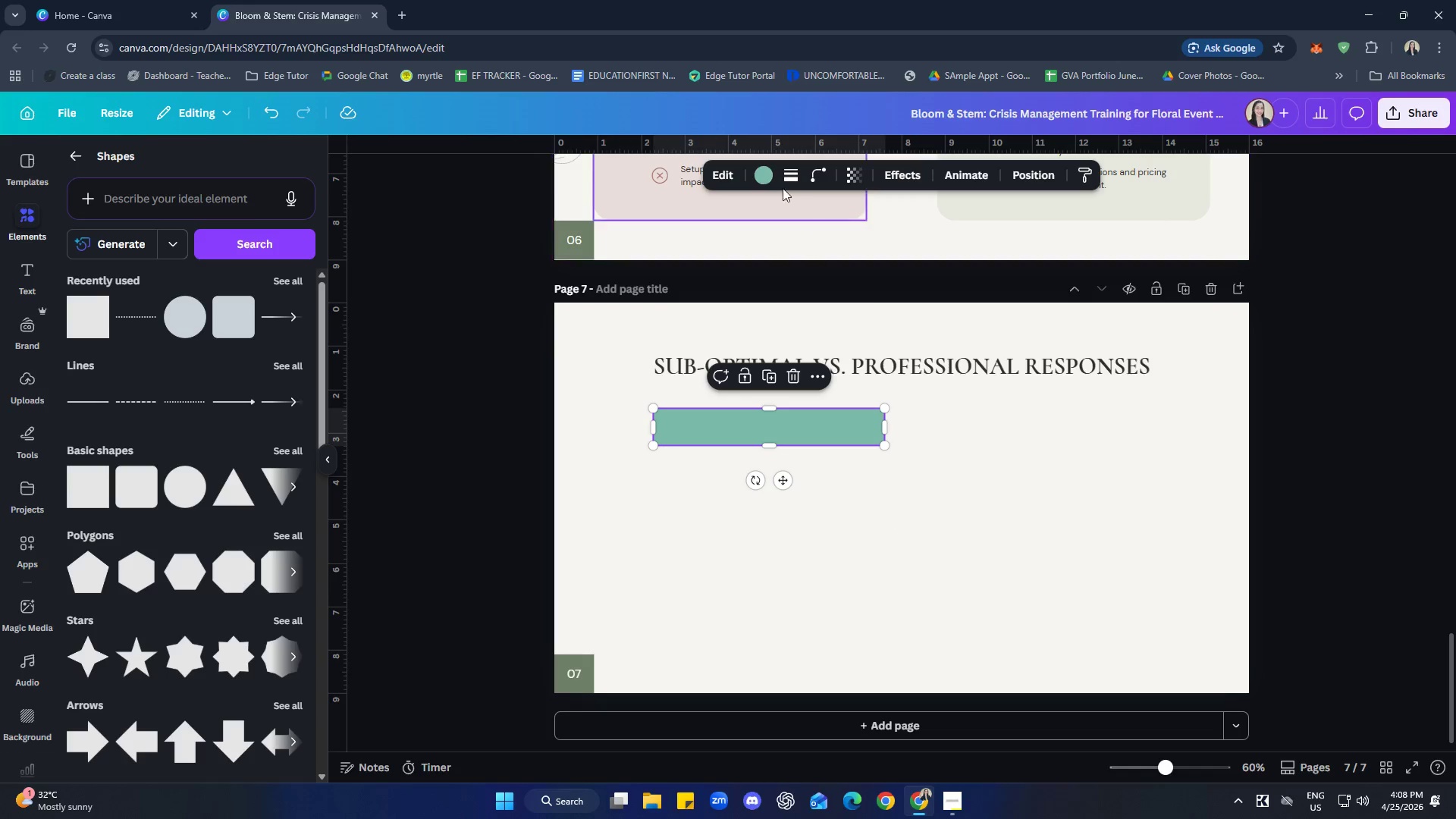 
left_click([764, 178])
 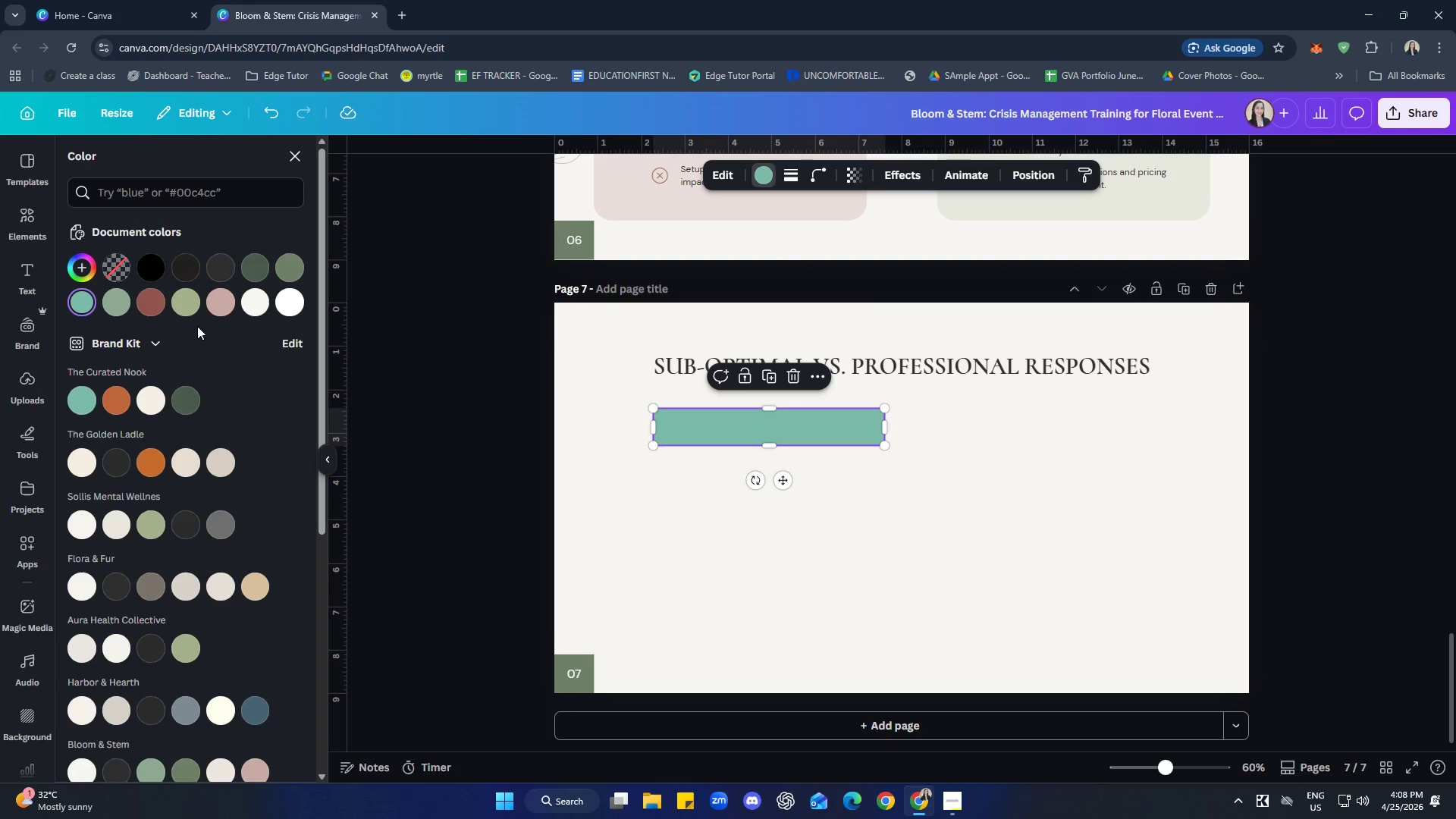 
left_click([221, 304])
 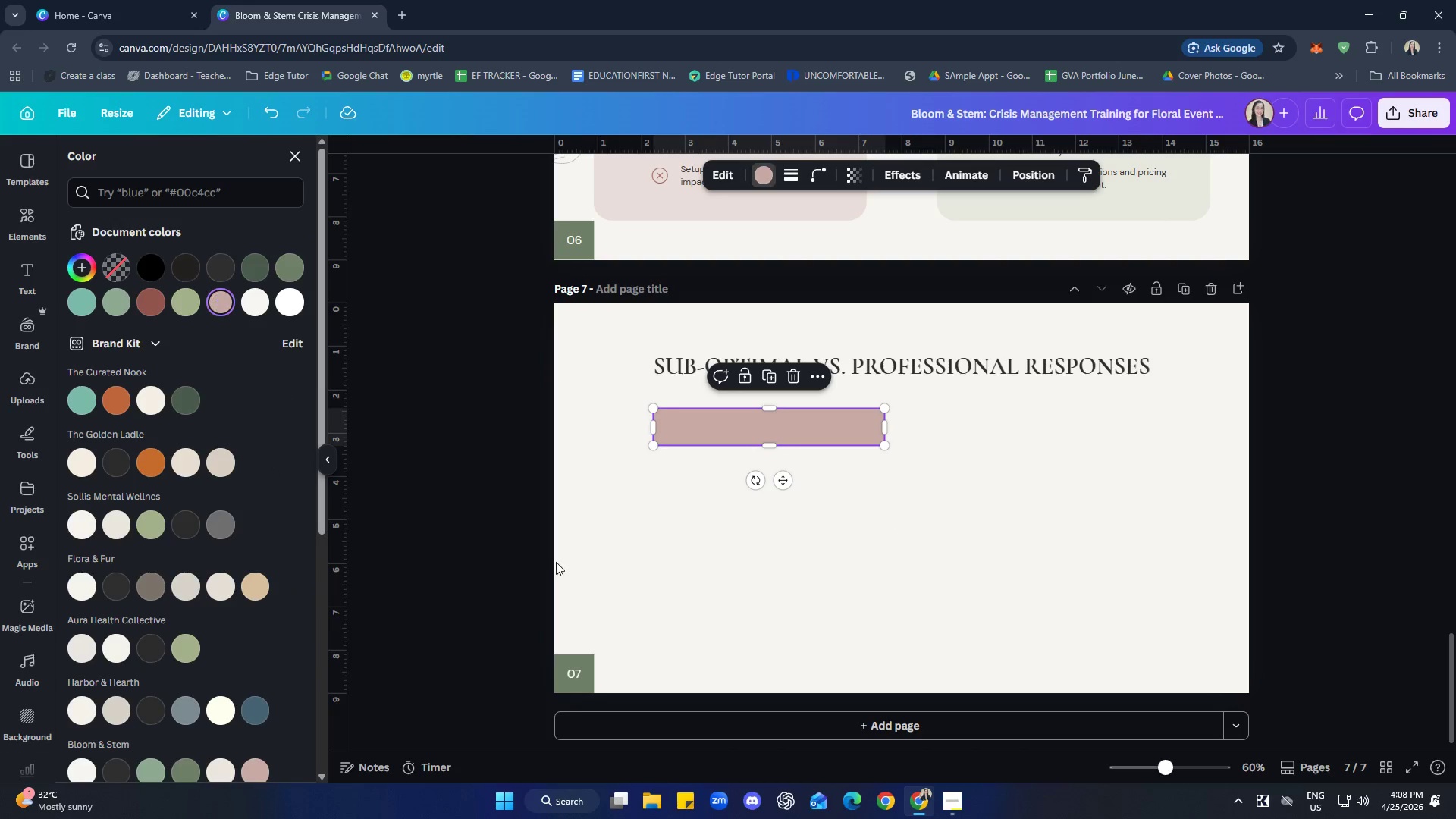 
left_click([918, 551])
 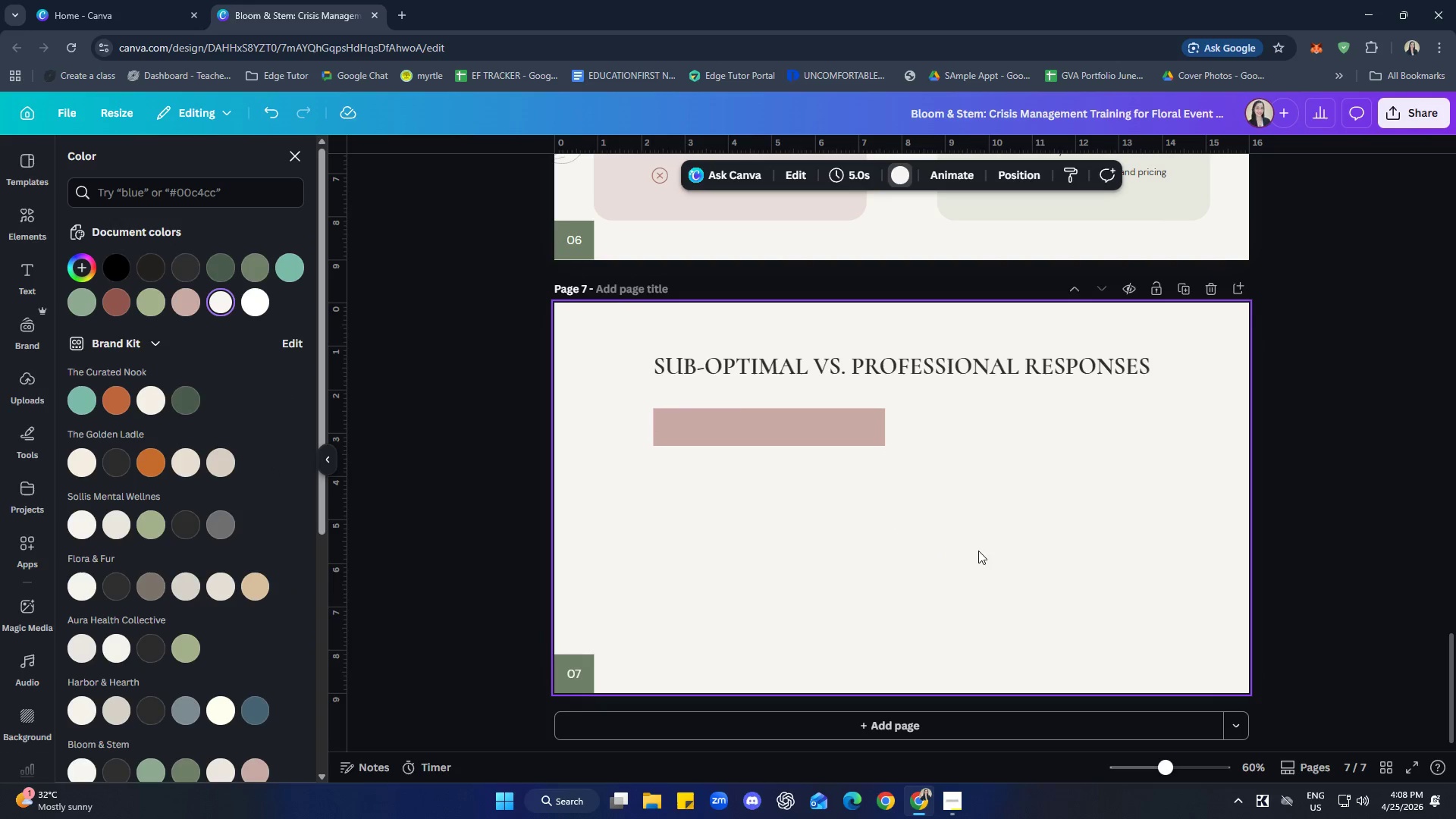 
left_click([832, 430])
 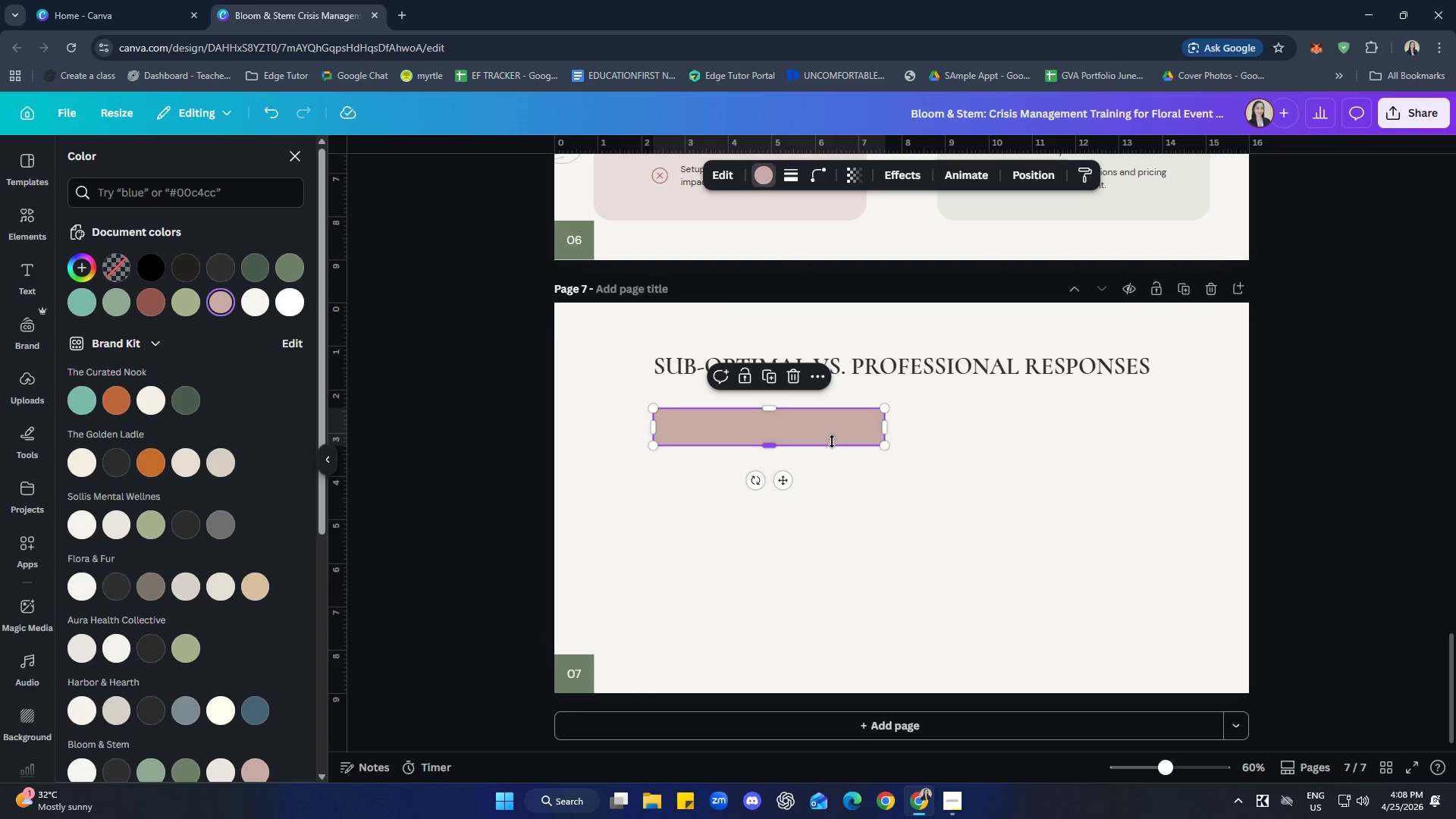 
key(Control+ControlLeft)
 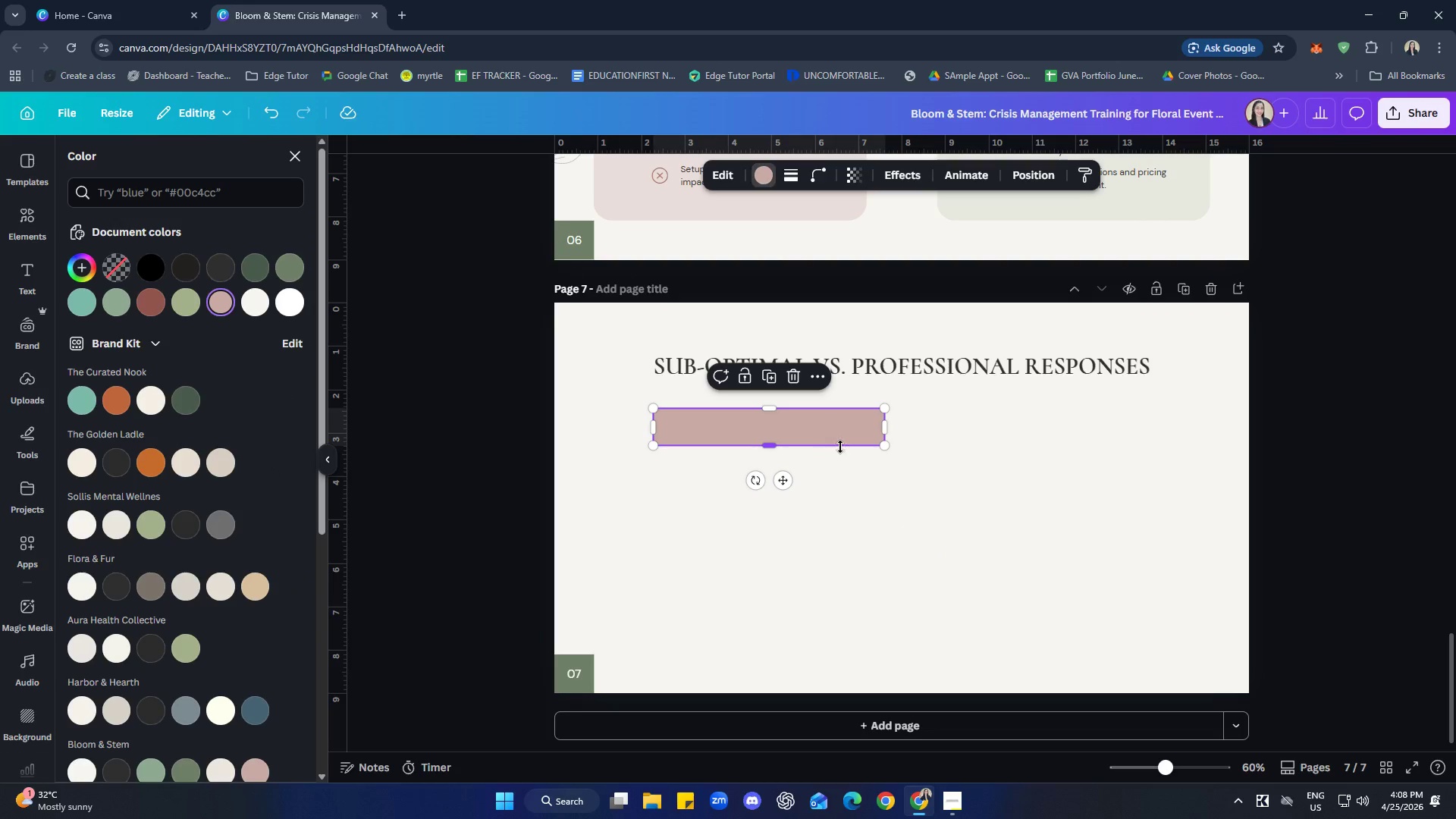 
key(Control+C)
 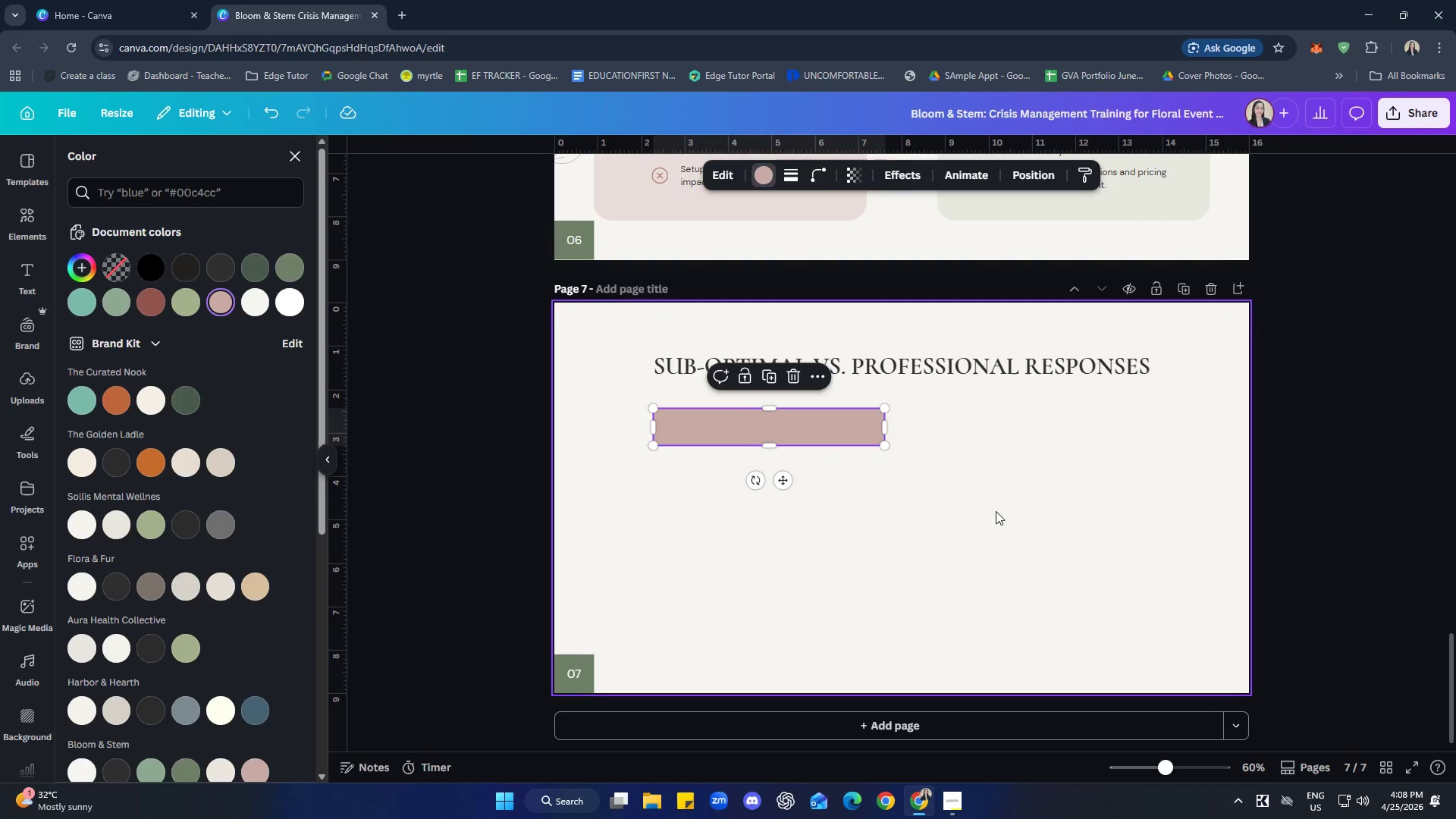 
left_click([996, 511])
 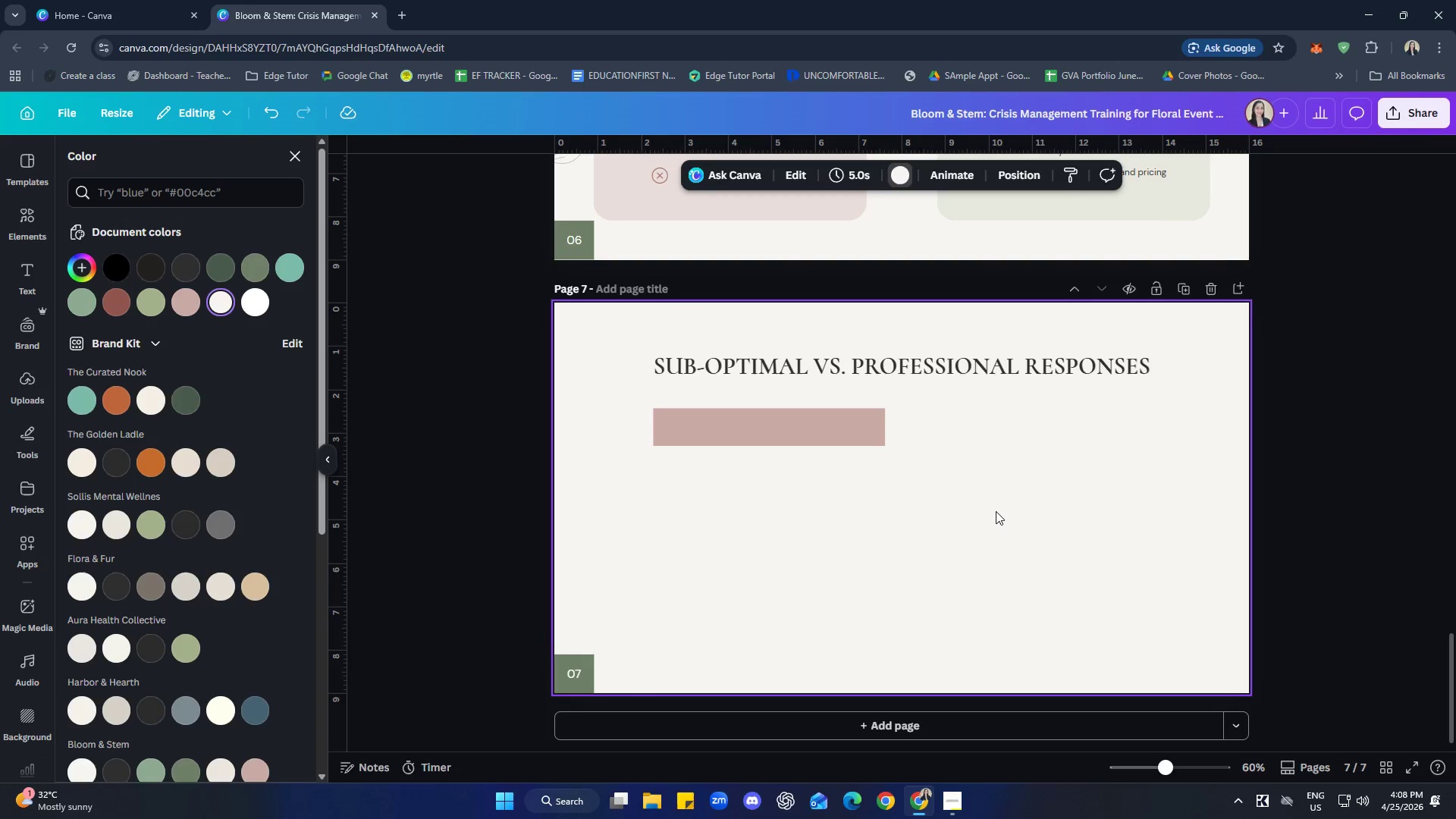 
key(Control+ControlLeft)
 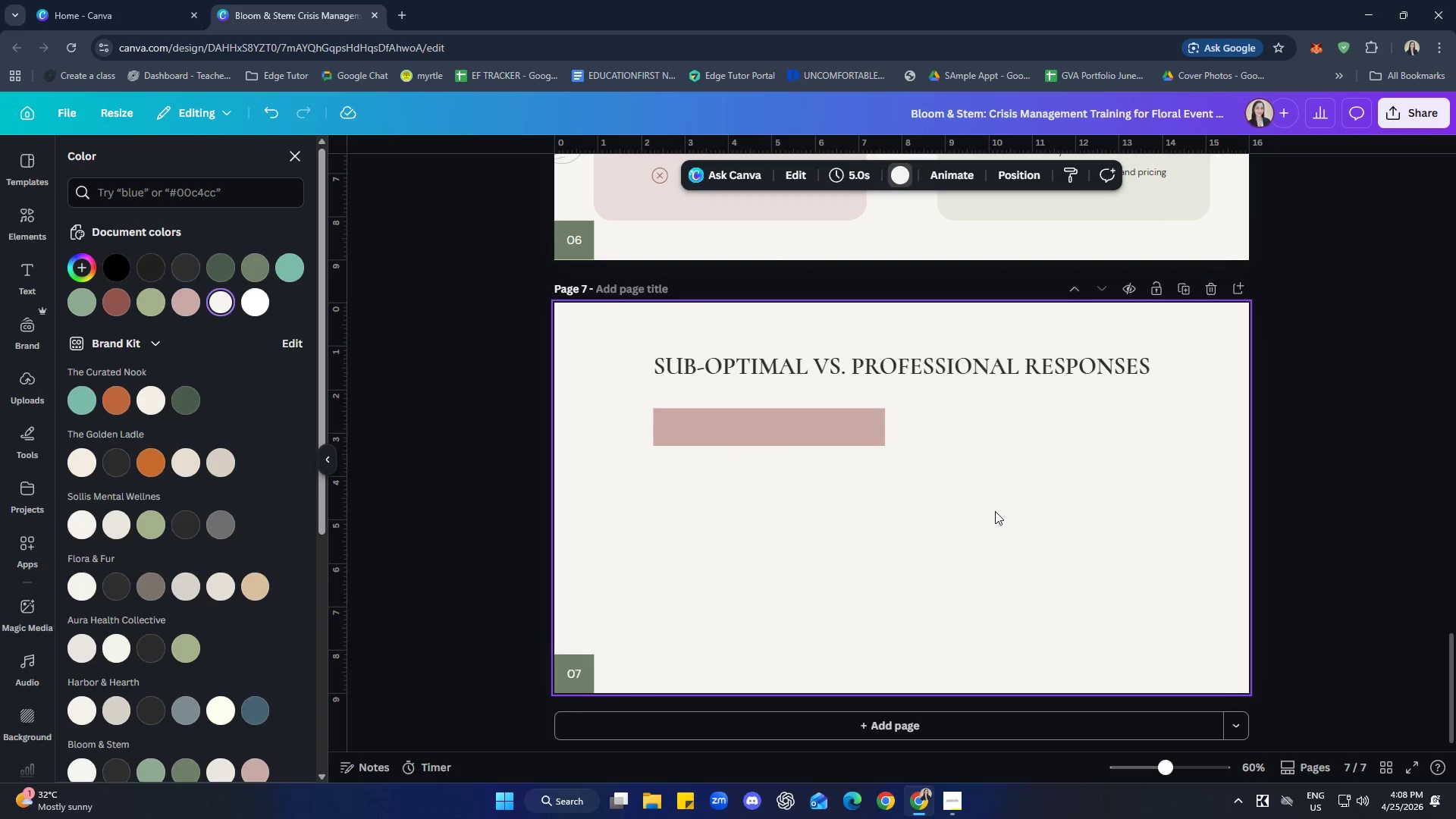 
key(Control+V)
 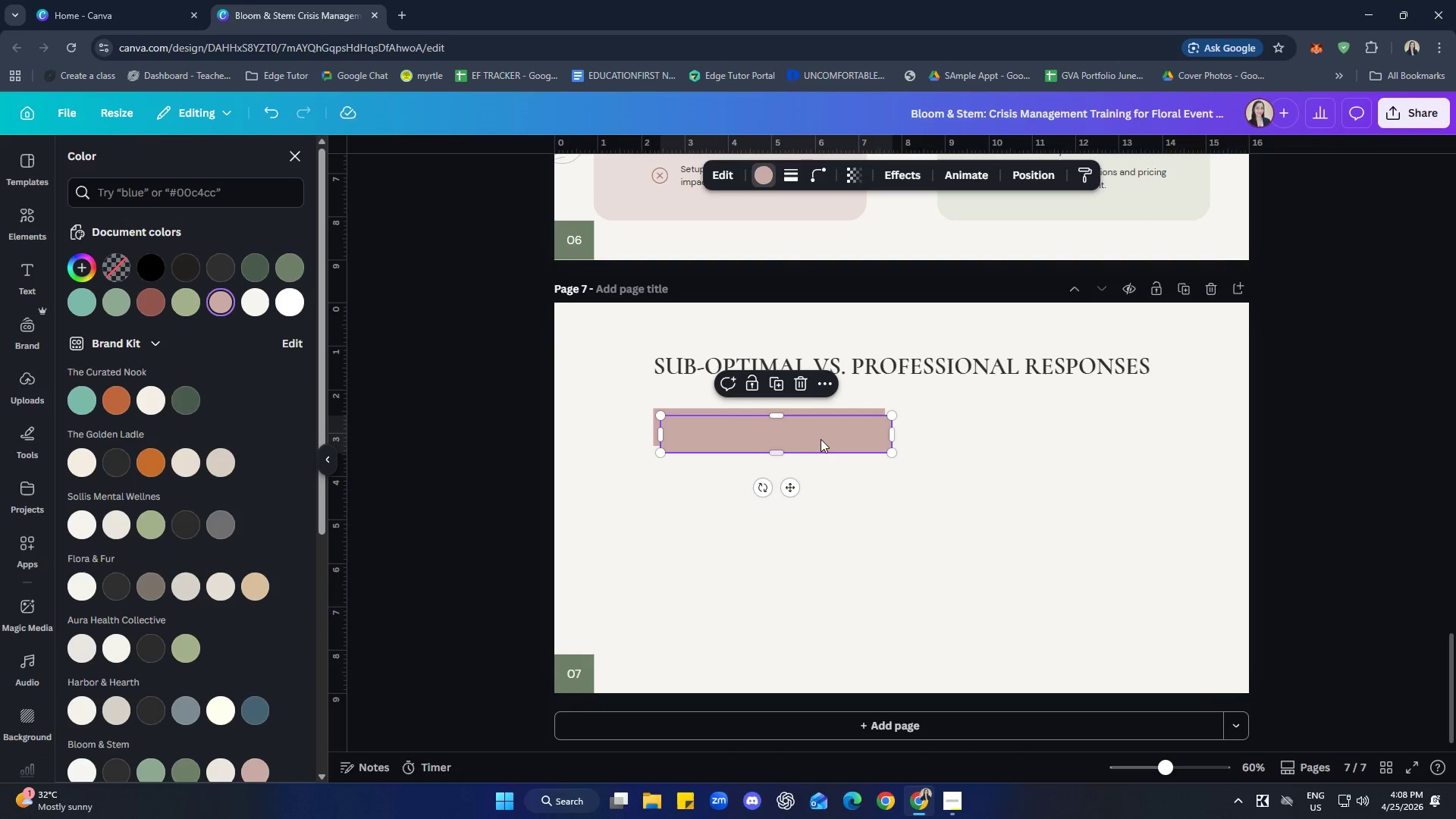 
left_click_drag(start_coordinate=[821, 437], to_coordinate=[1063, 428])
 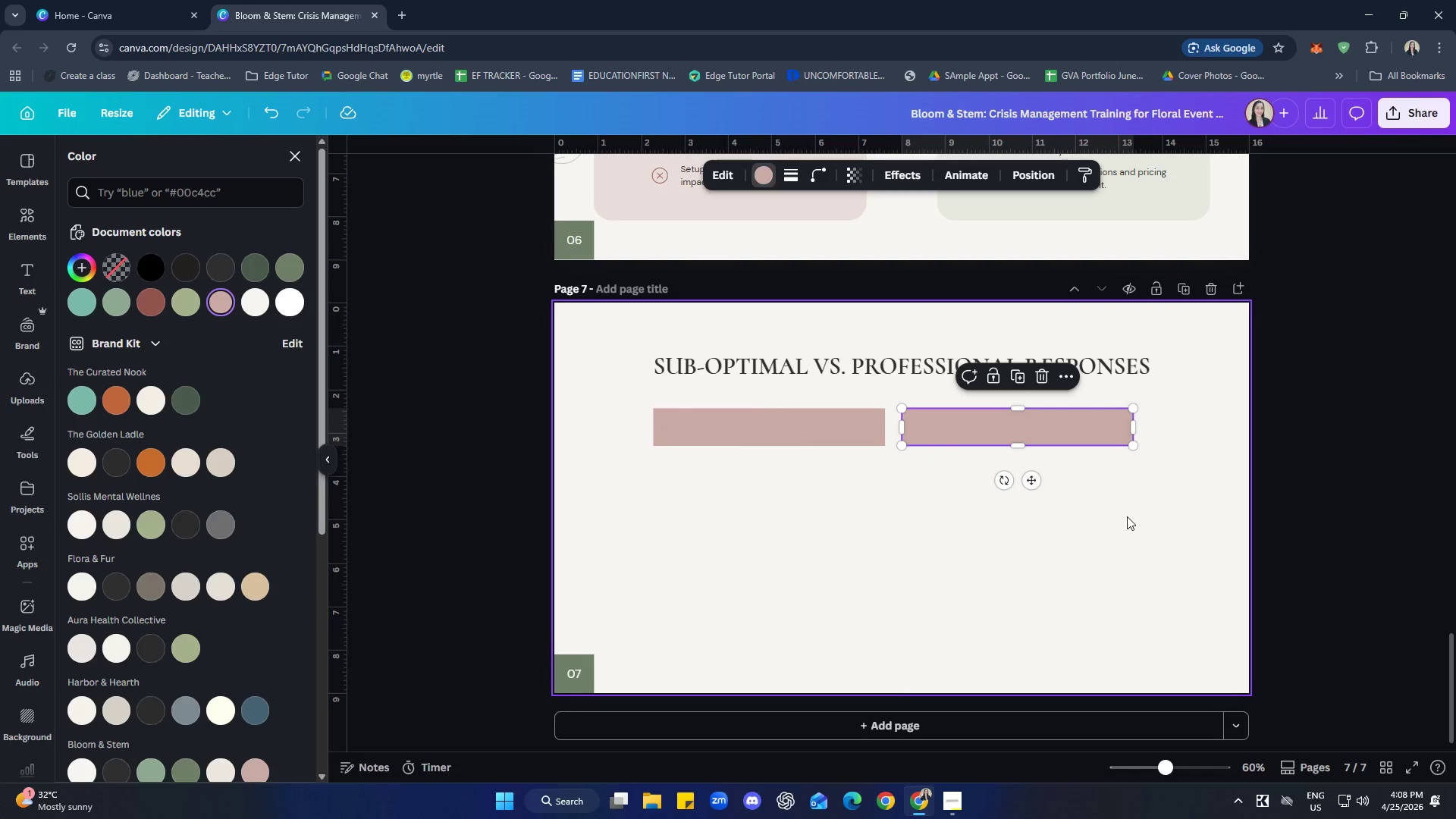 
left_click([1127, 516])
 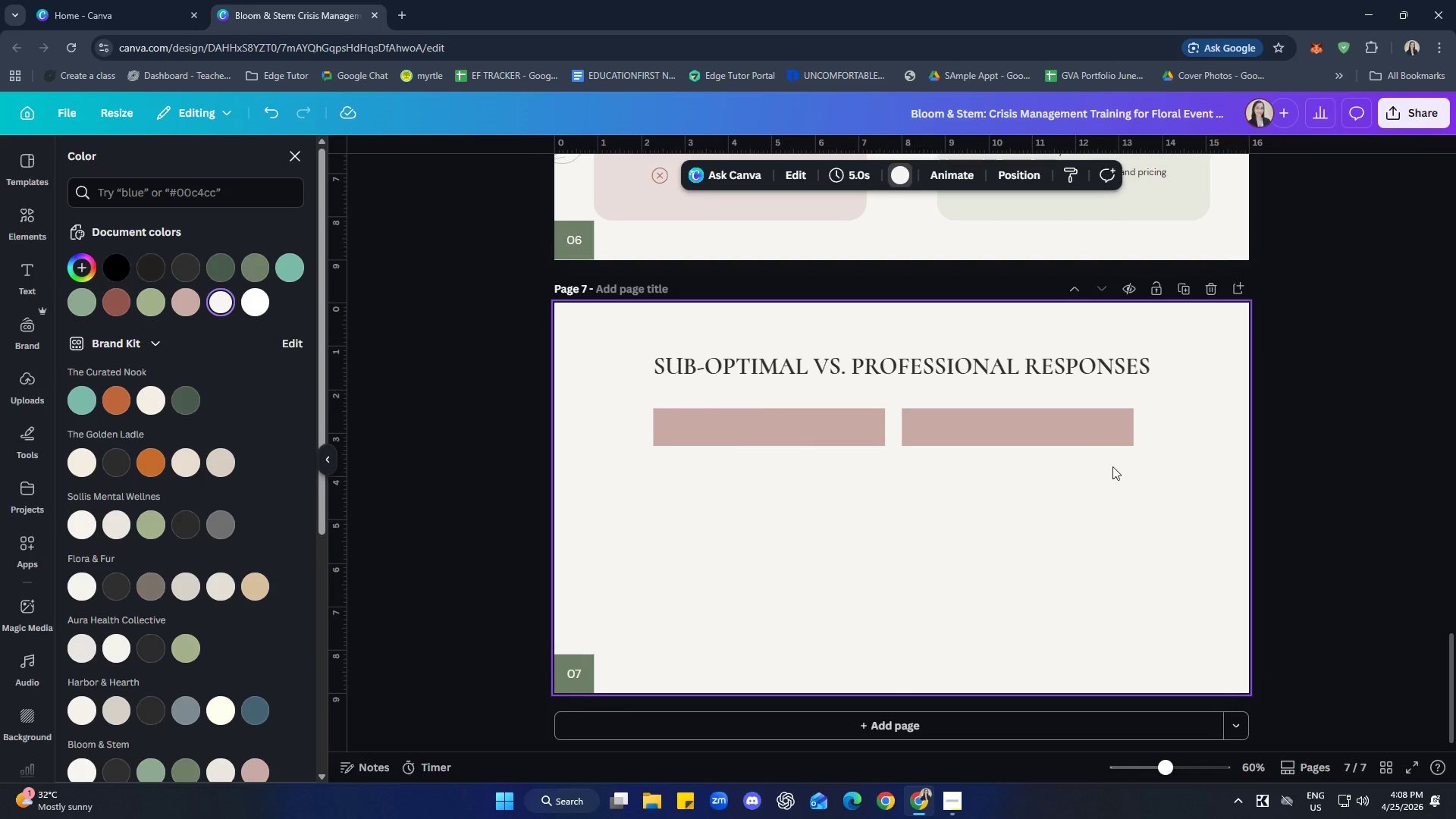 
left_click([1081, 435])
 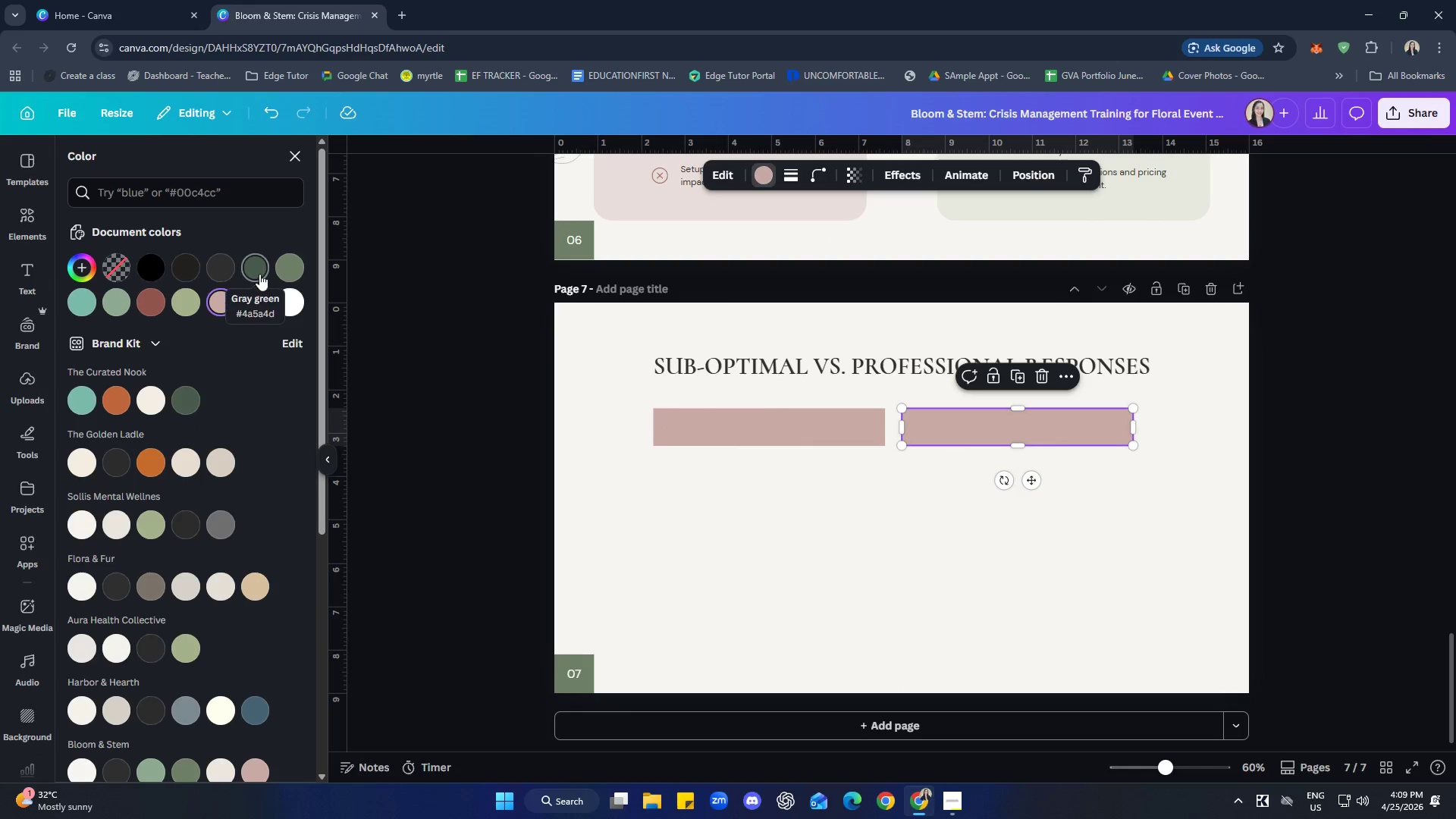 
left_click([287, 264])
 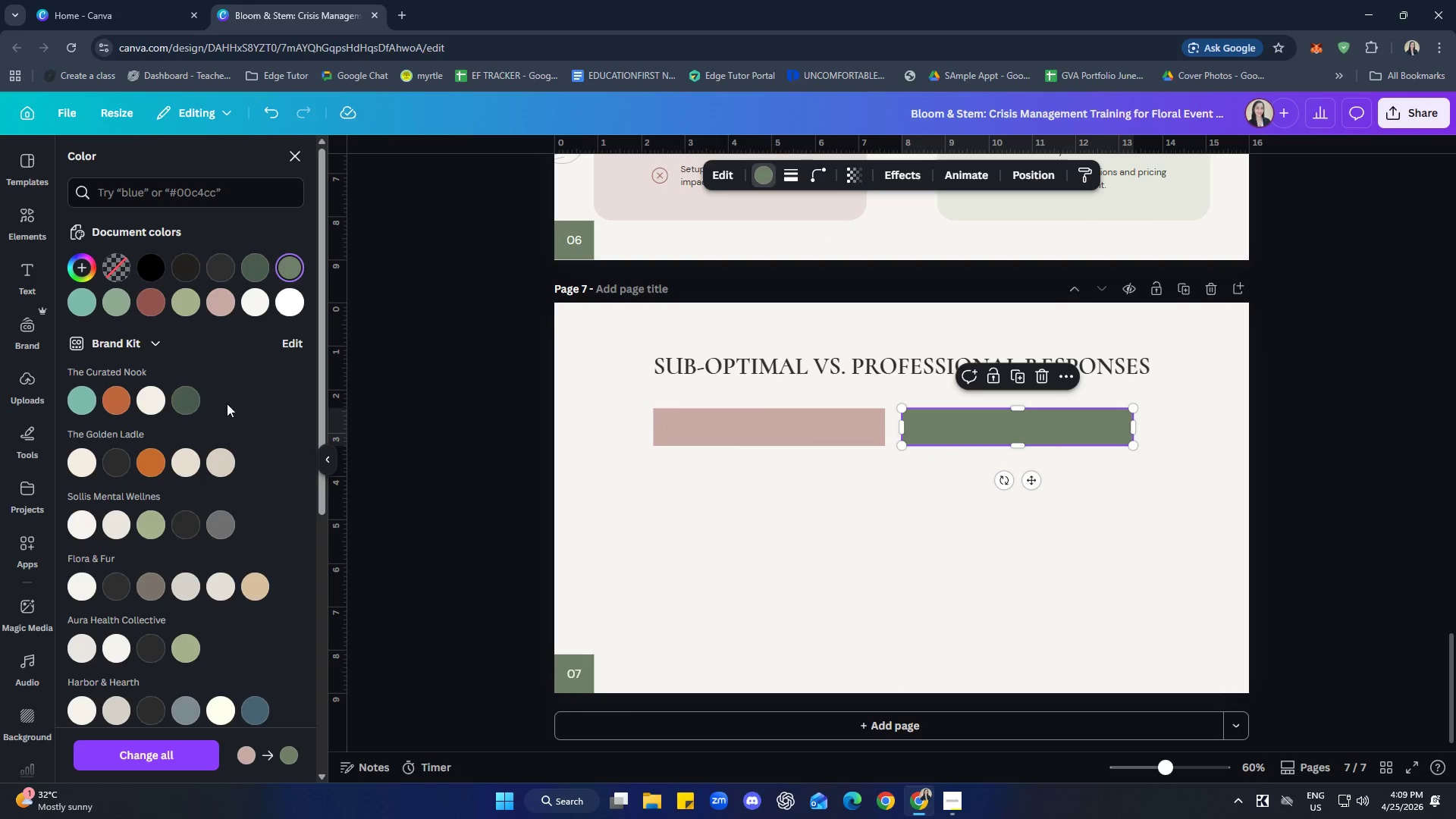 
left_click([116, 301])
 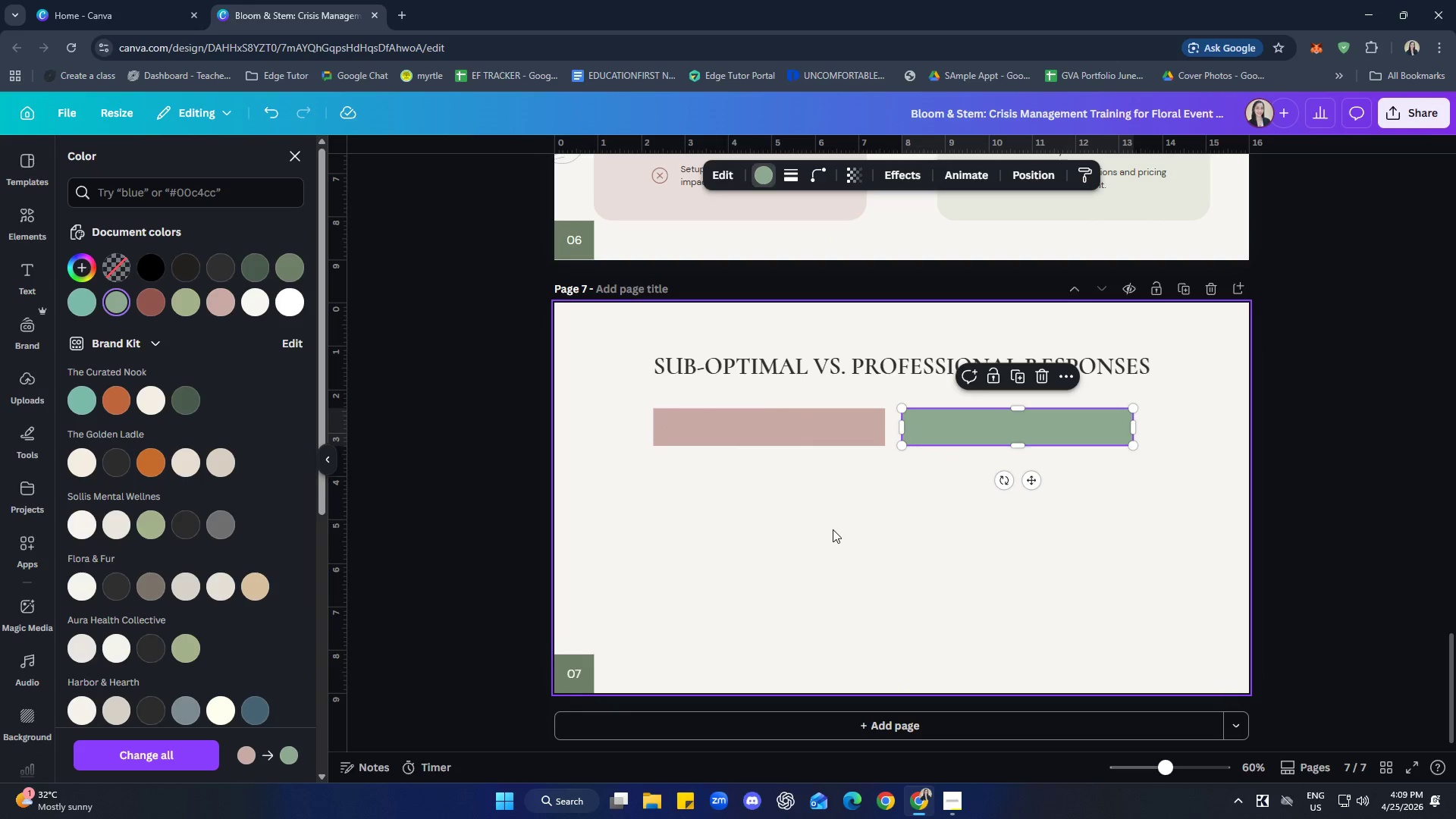 
left_click([832, 529])
 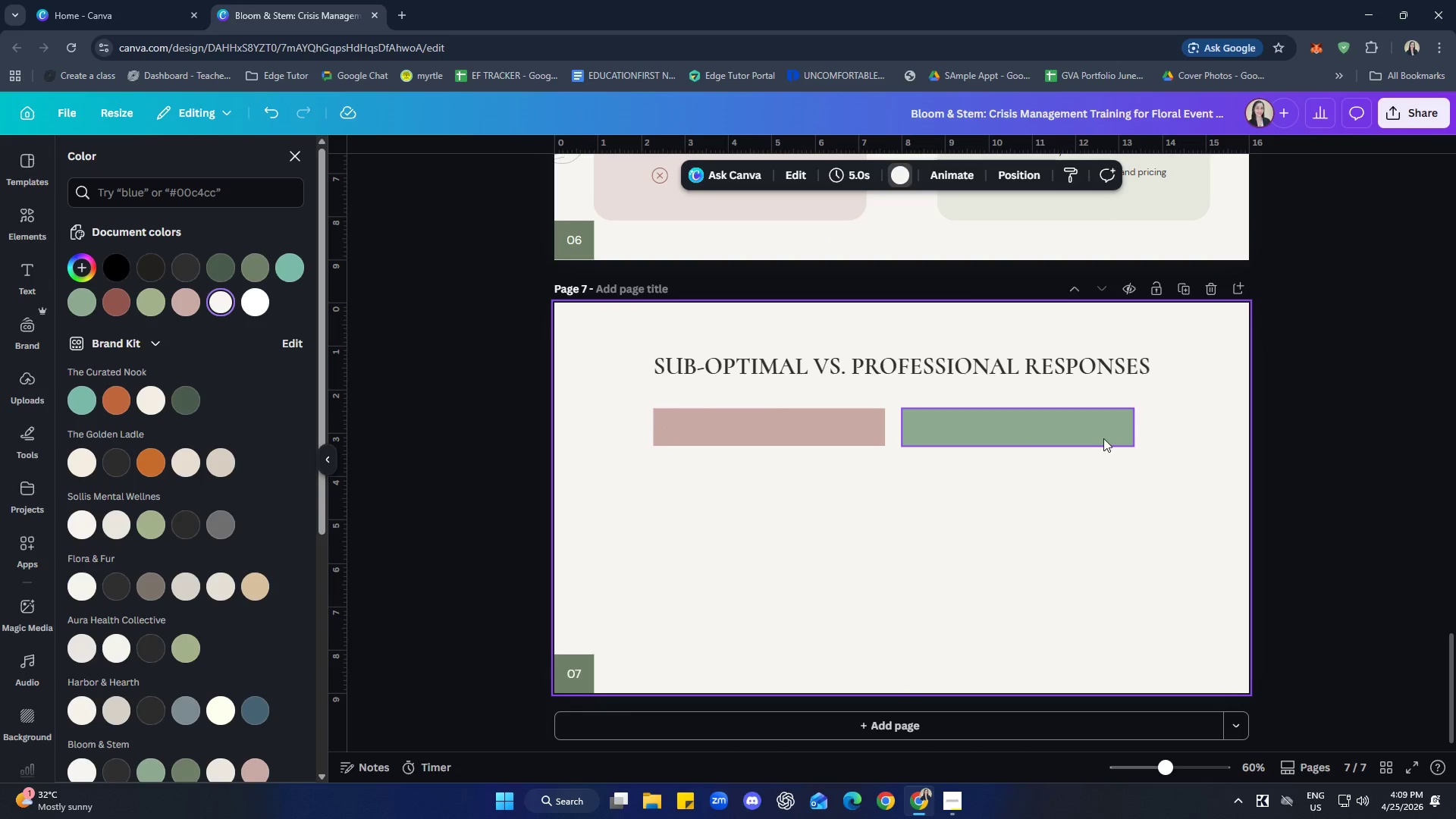 
left_click([1093, 560])
 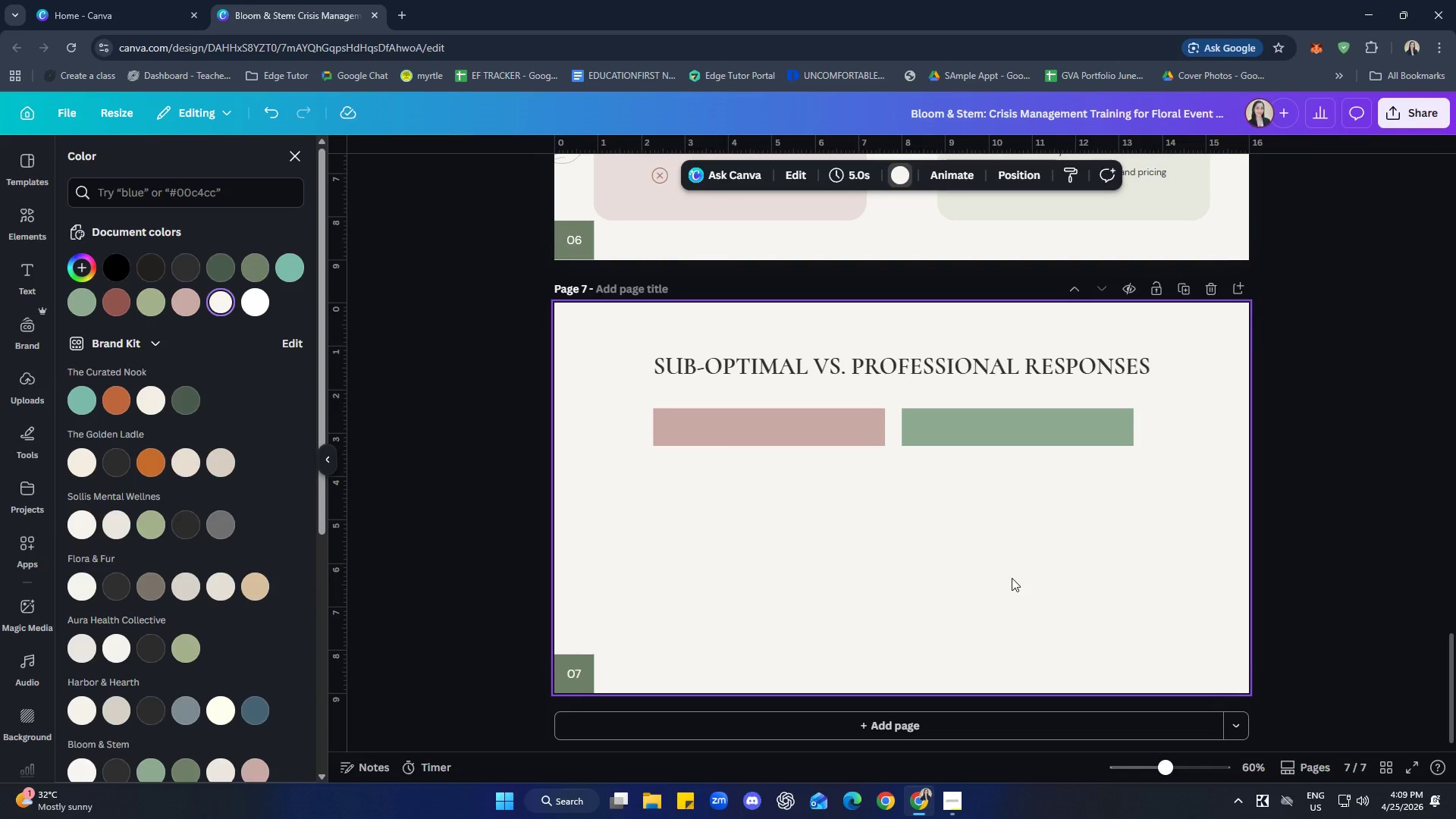 
wait(6.39)
 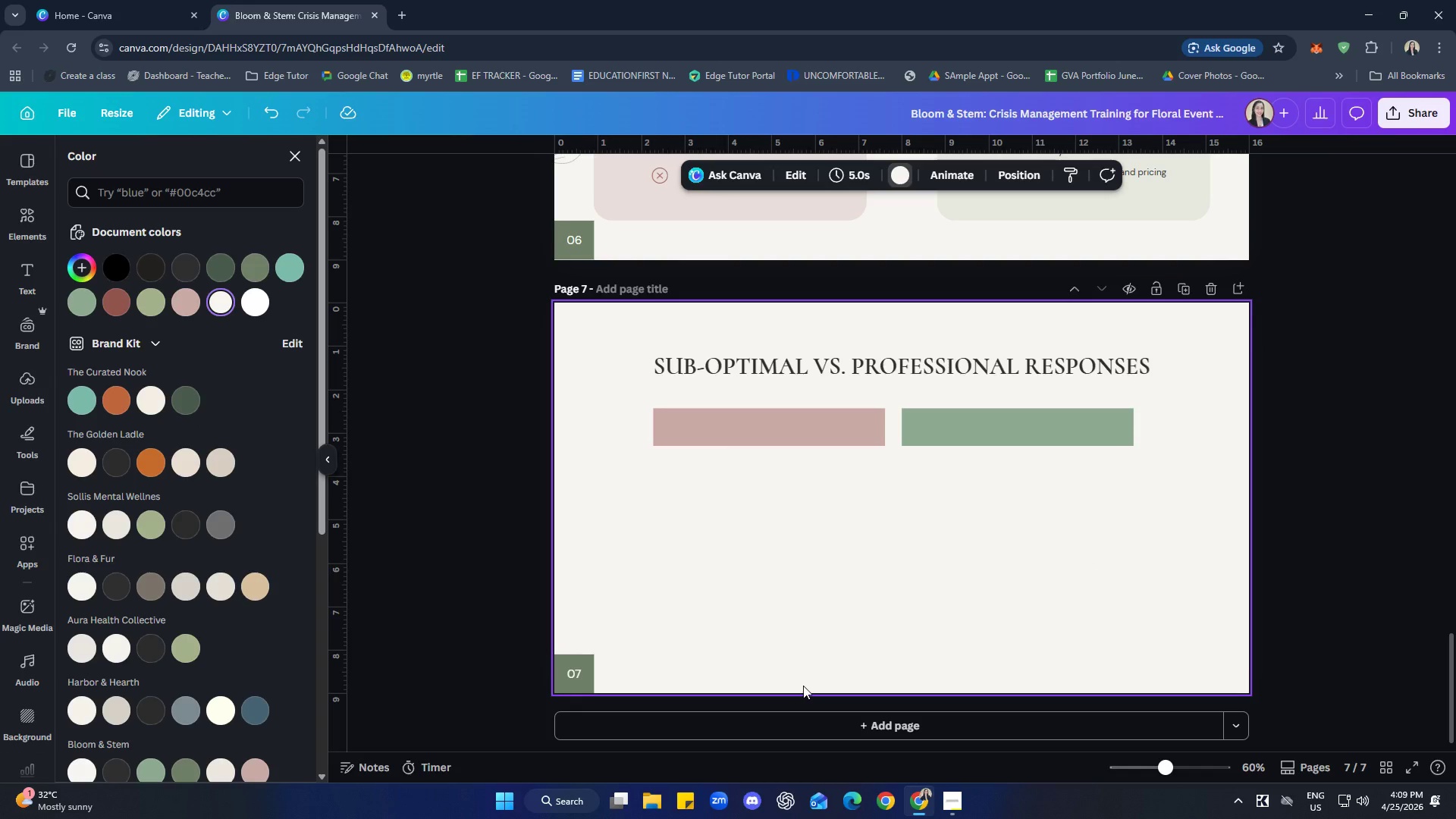 
left_click([28, 224])
 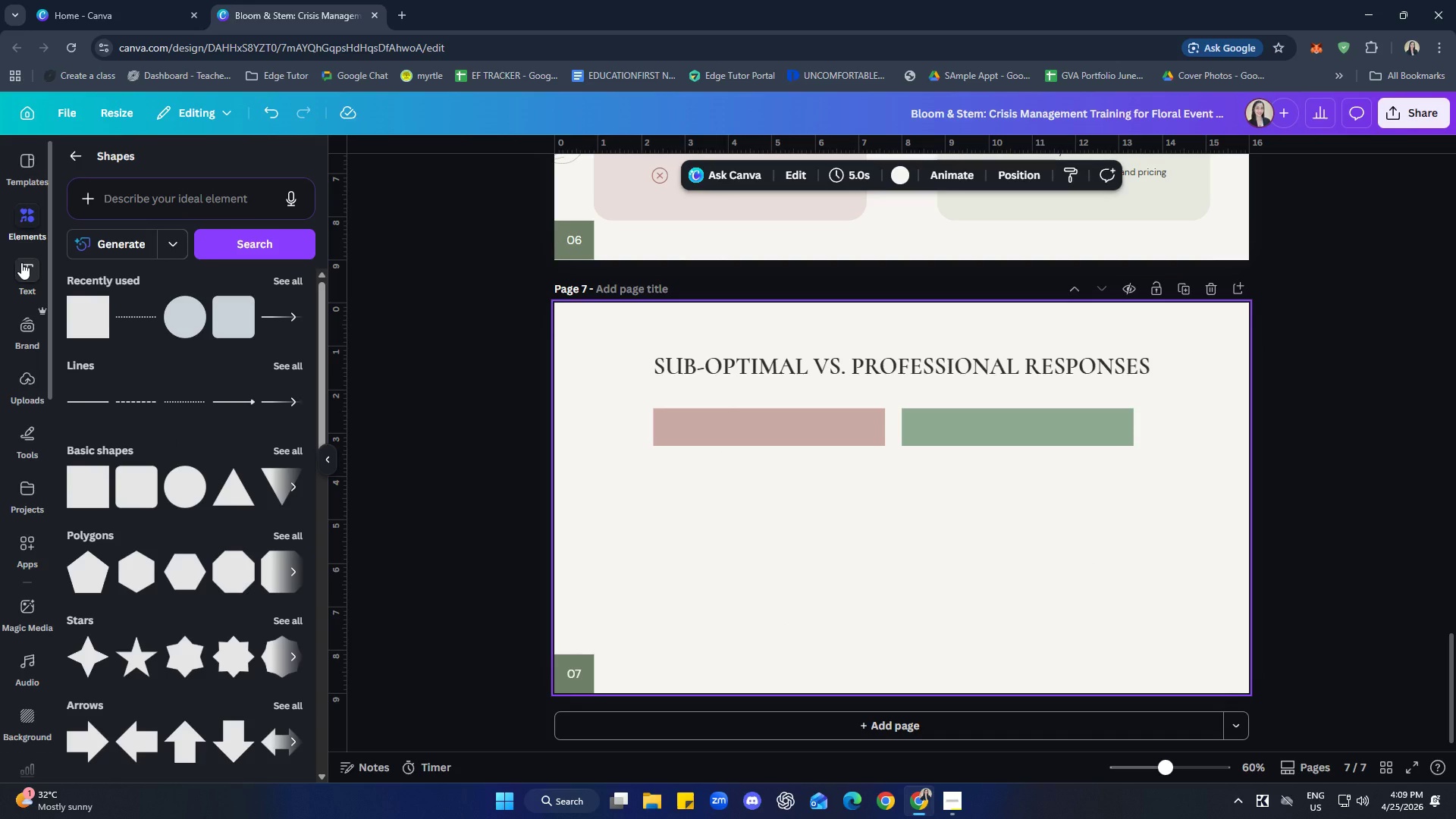 
left_click([847, 423])
 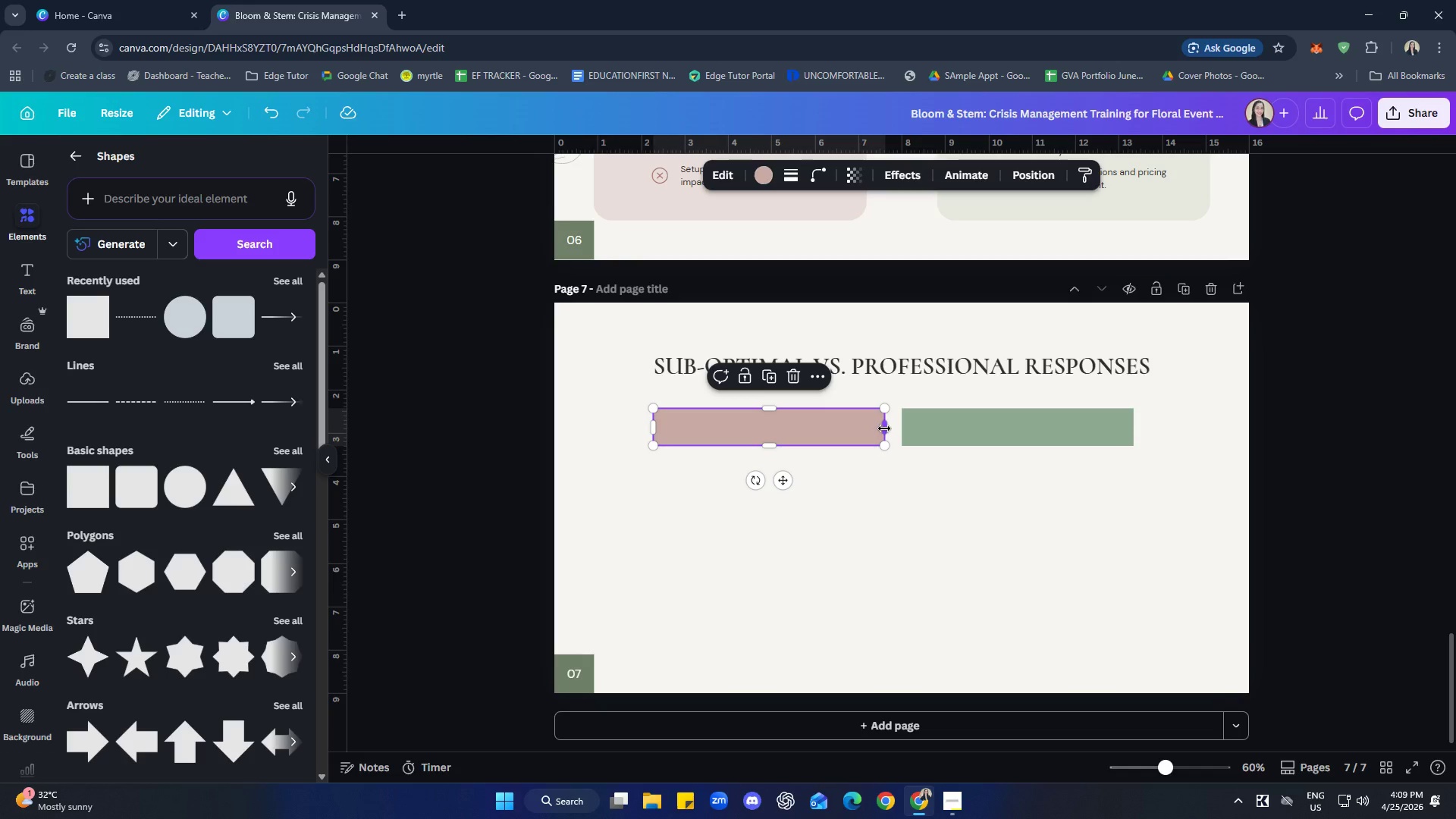 
left_click_drag(start_coordinate=[884, 428], to_coordinate=[893, 428])
 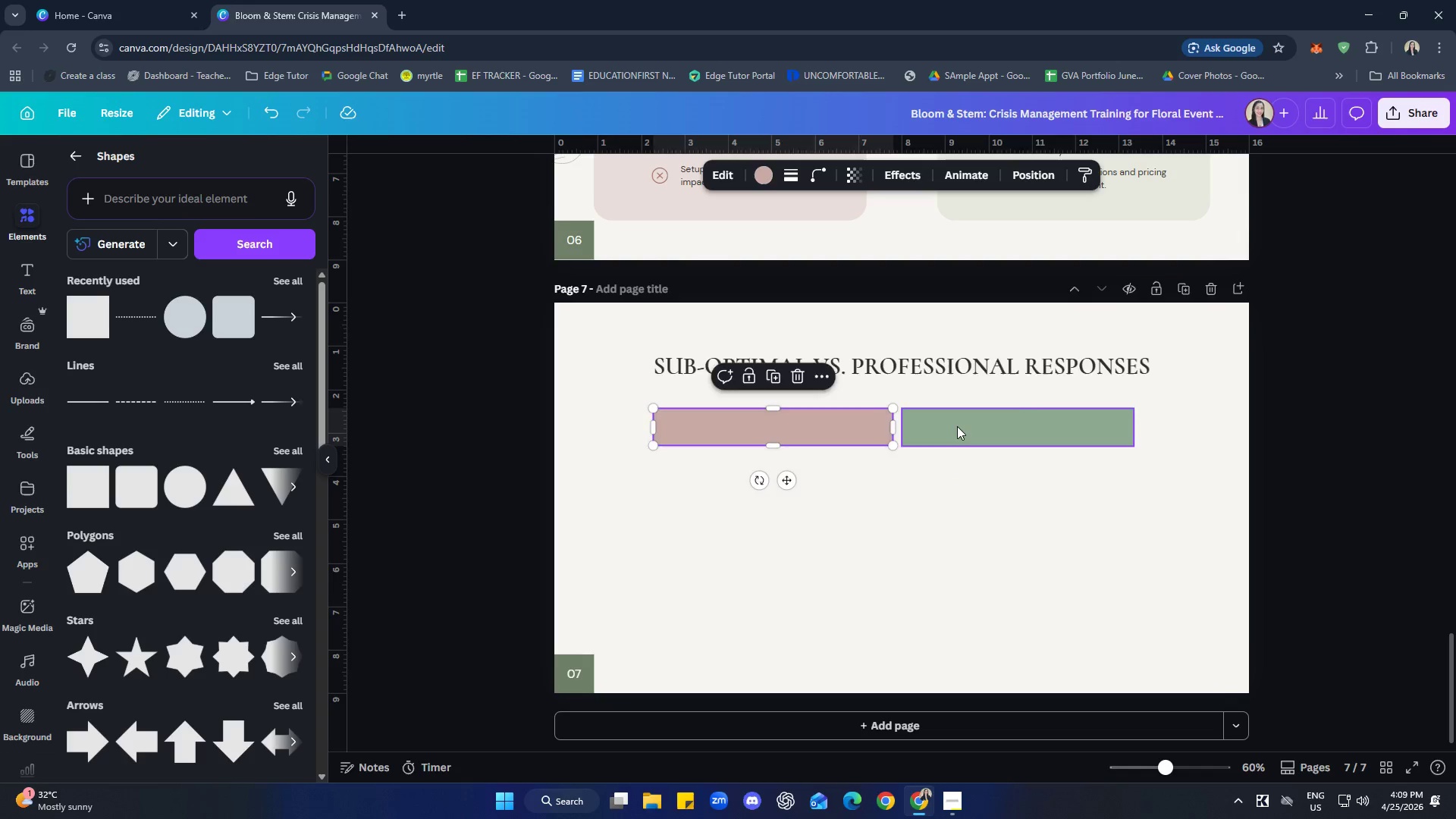 
left_click([957, 426])
 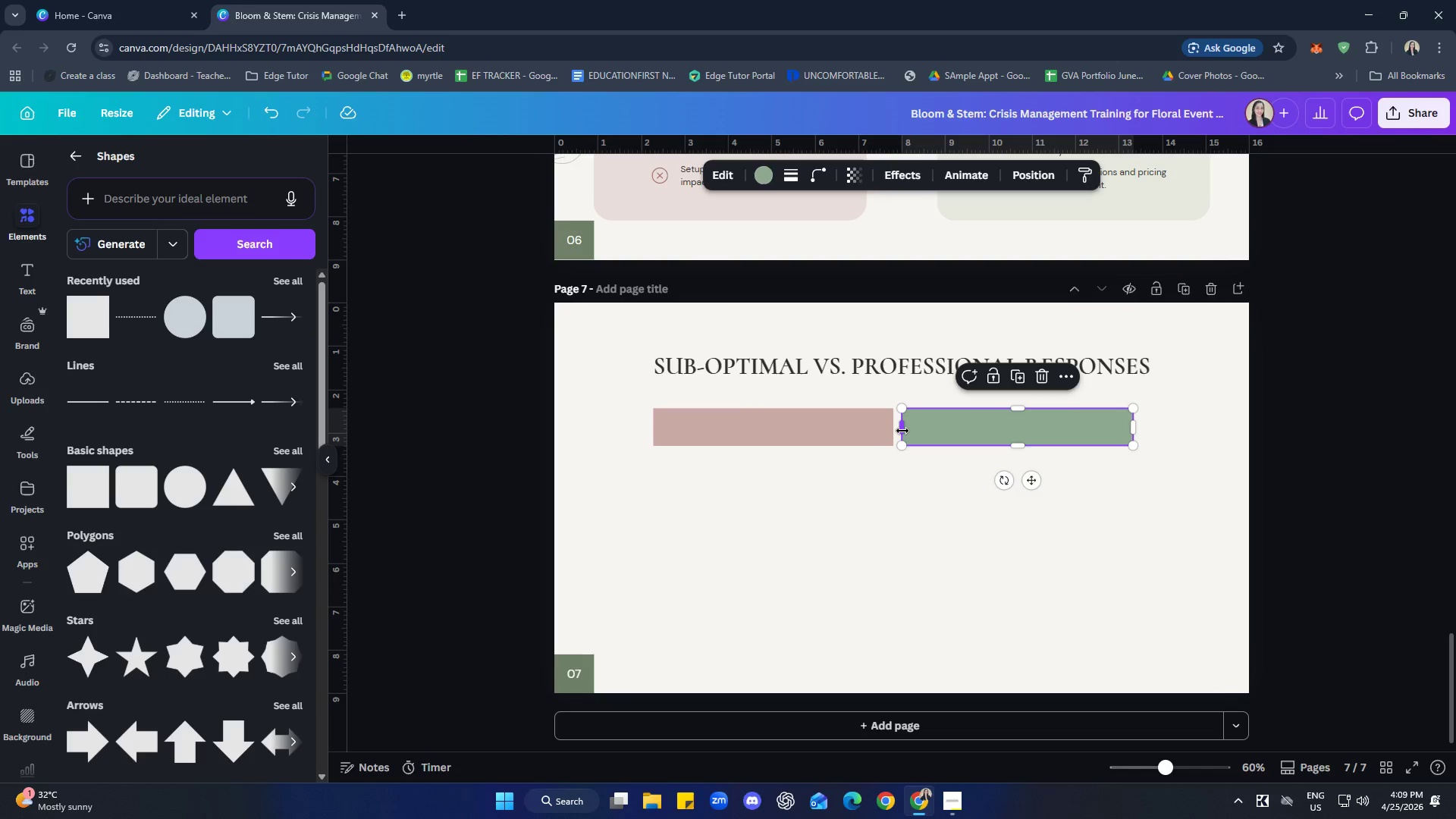 
left_click_drag(start_coordinate=[903, 430], to_coordinate=[896, 429])
 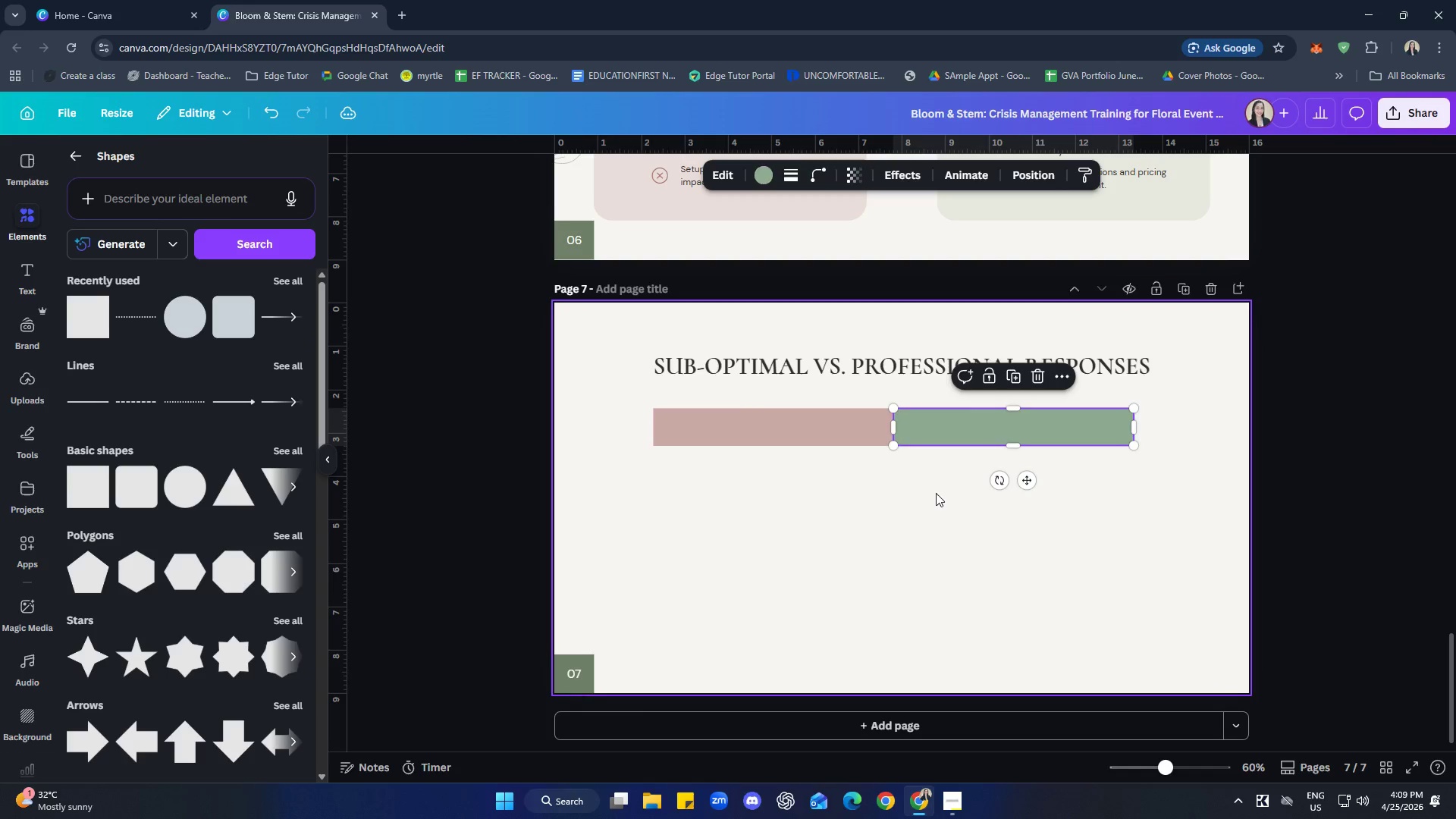 
left_click([936, 493])
 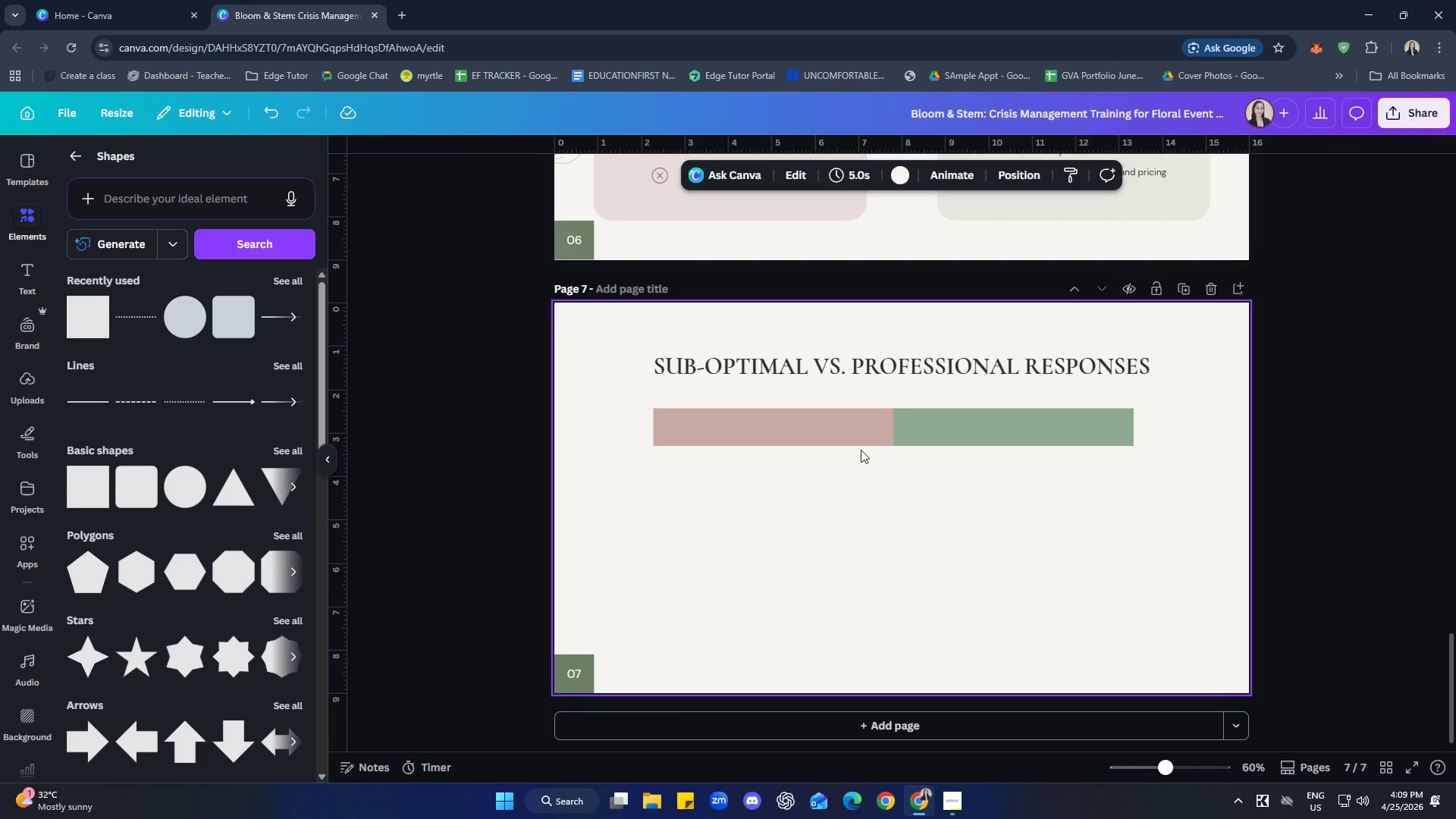 
left_click([854, 435])
 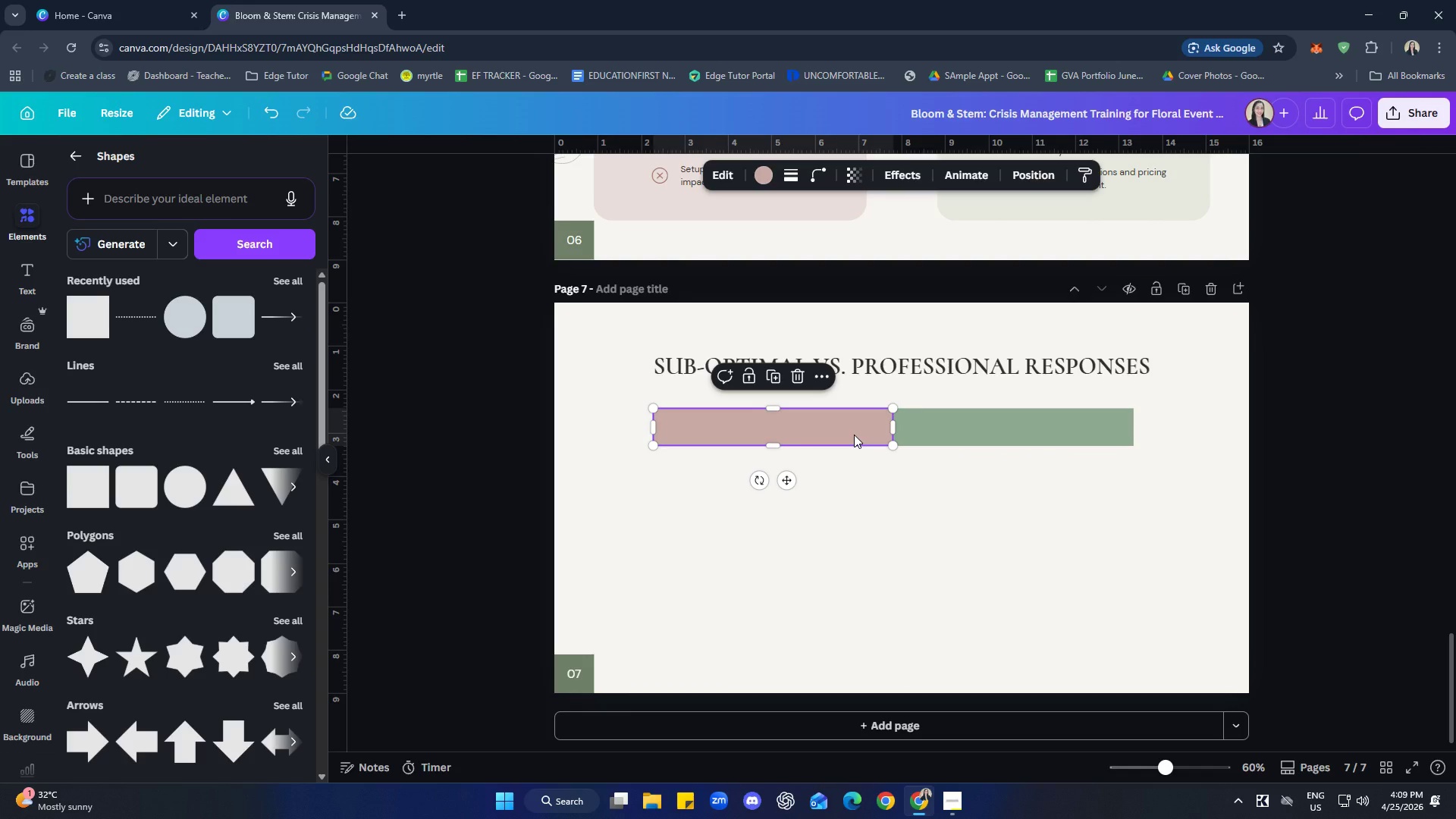 
hold_key(key=ShiftLeft, duration=0.53)
left_click([1000, 427])
 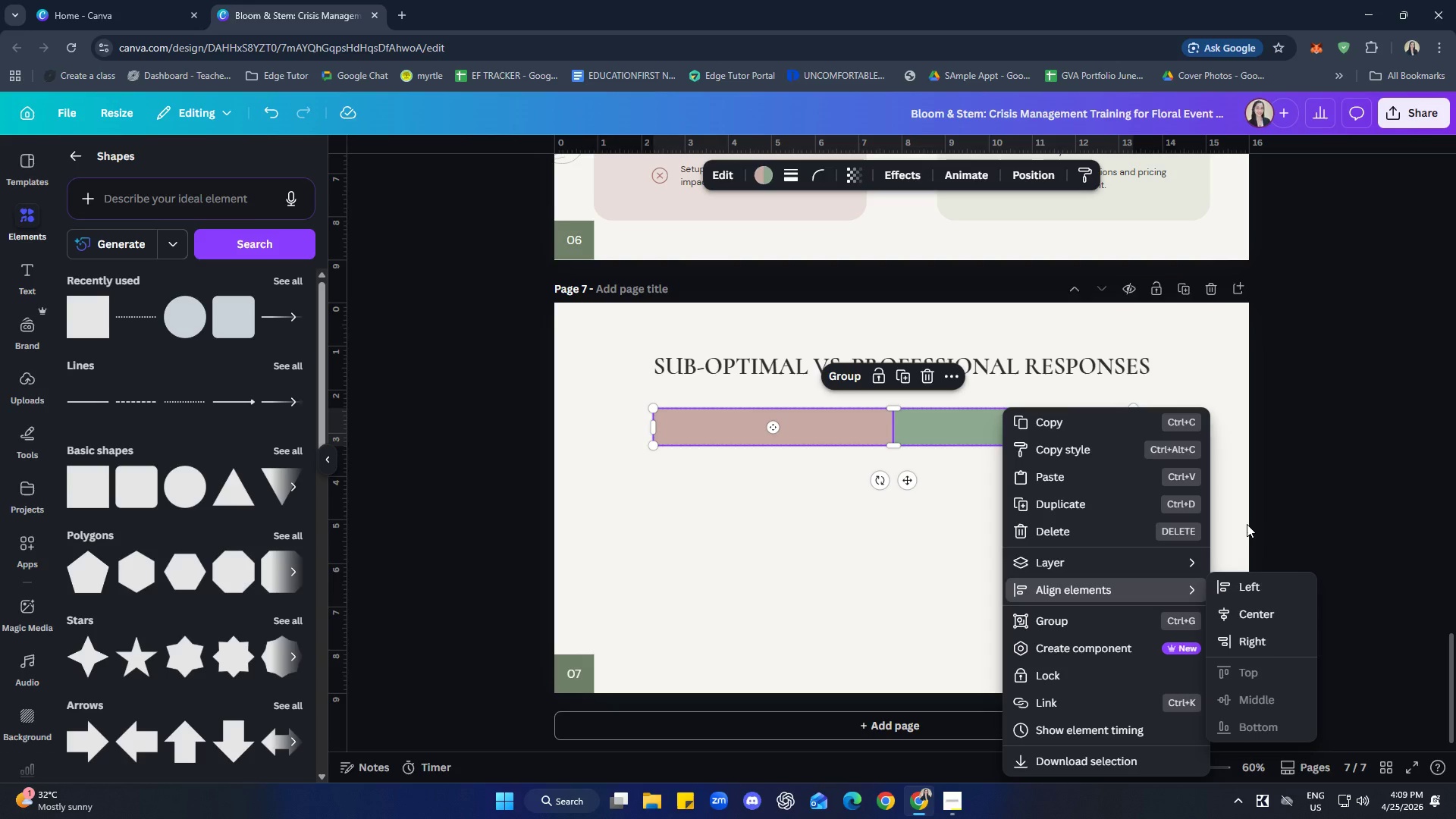 
wait(5.97)
 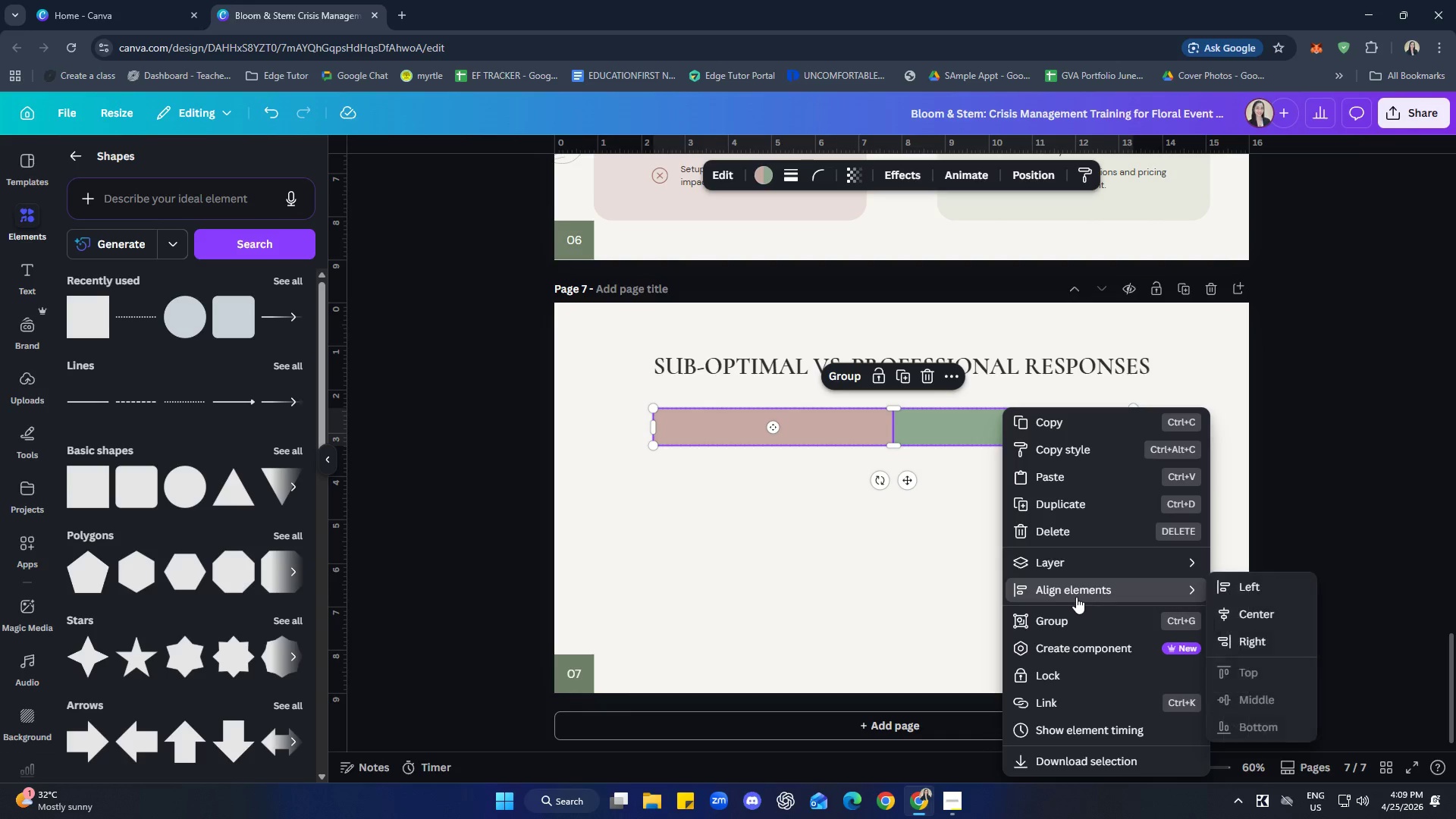 
left_click([1234, 491])
 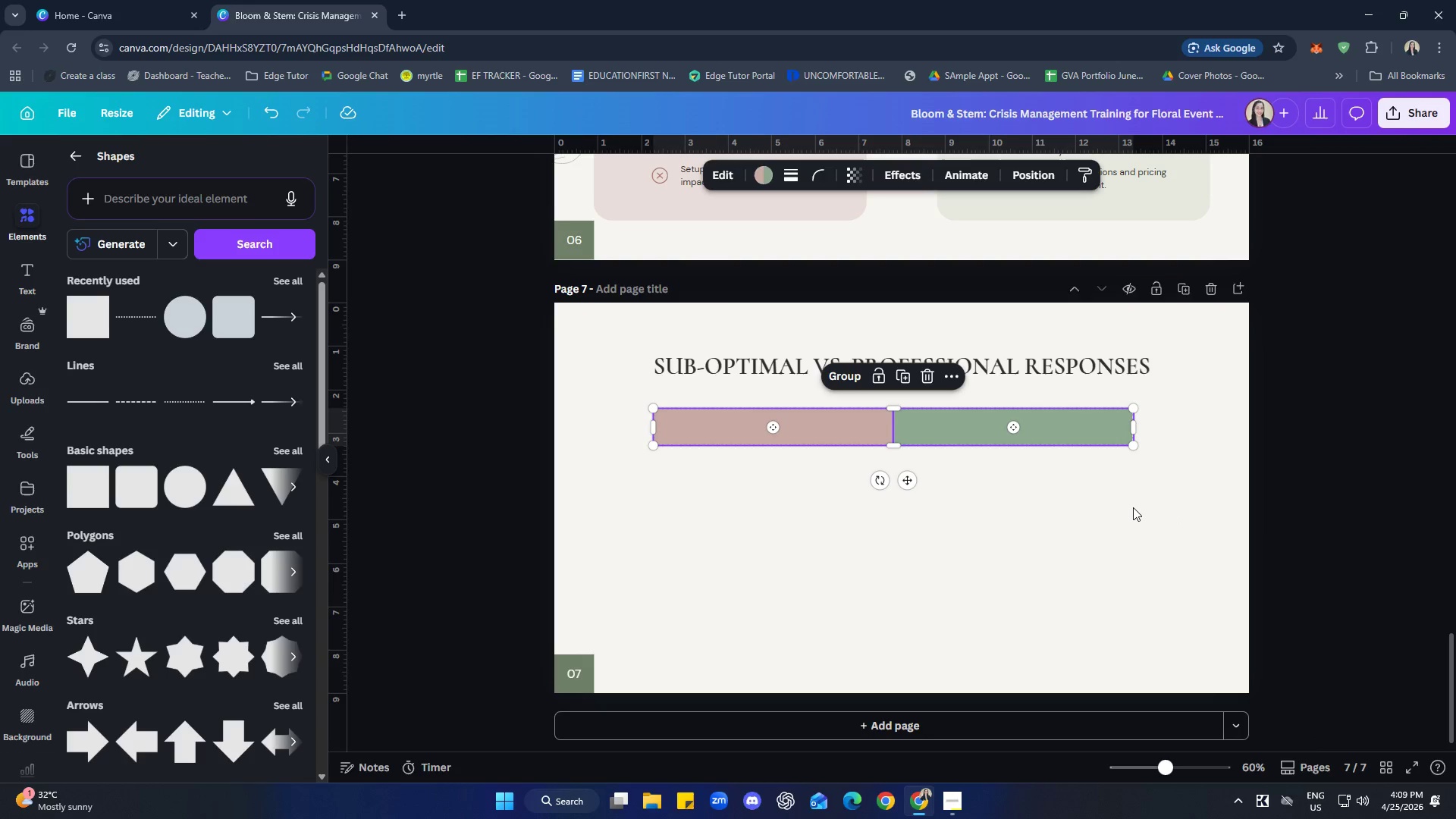 
left_click([1133, 507])
 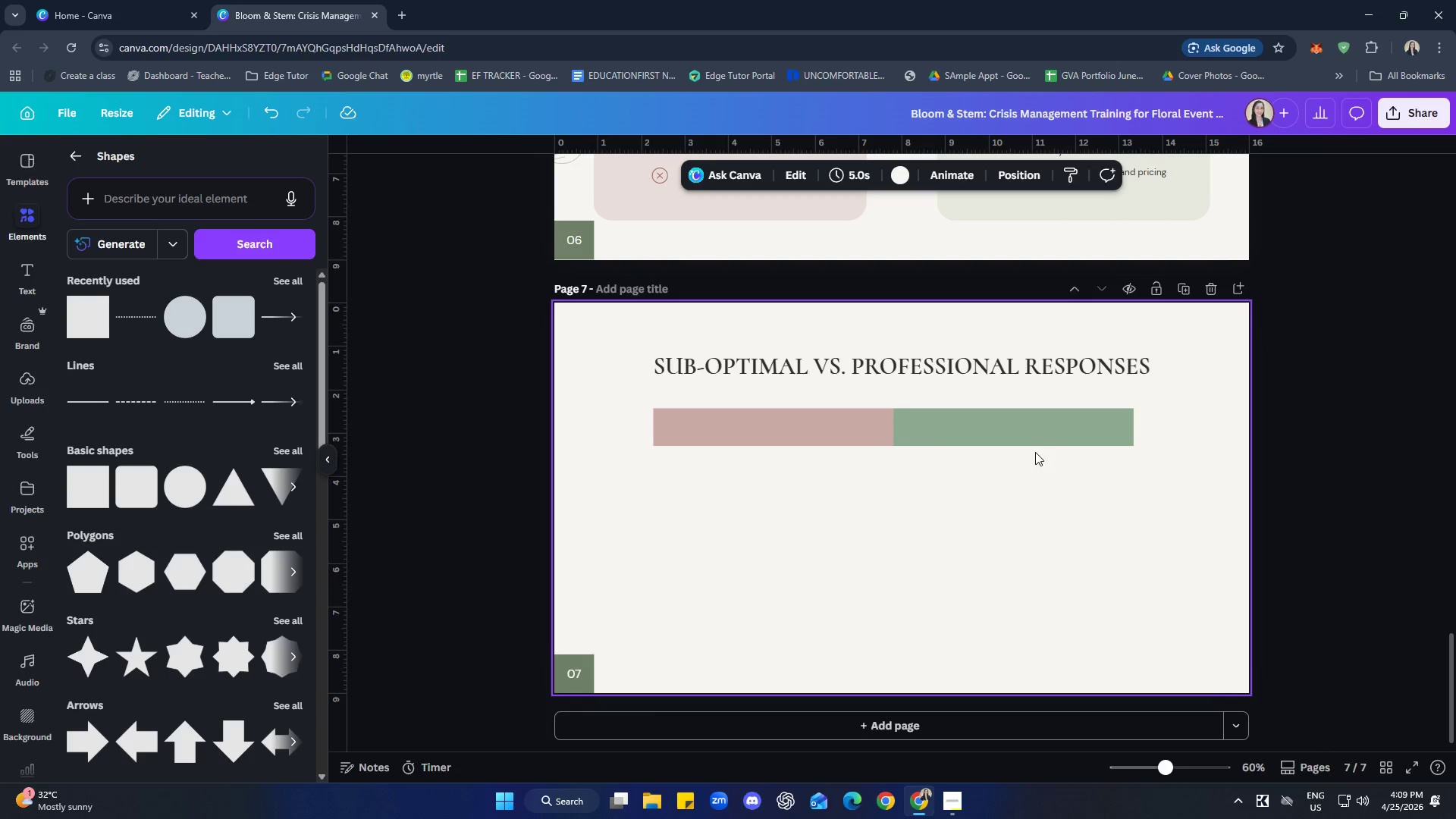 
left_click([1029, 443])
 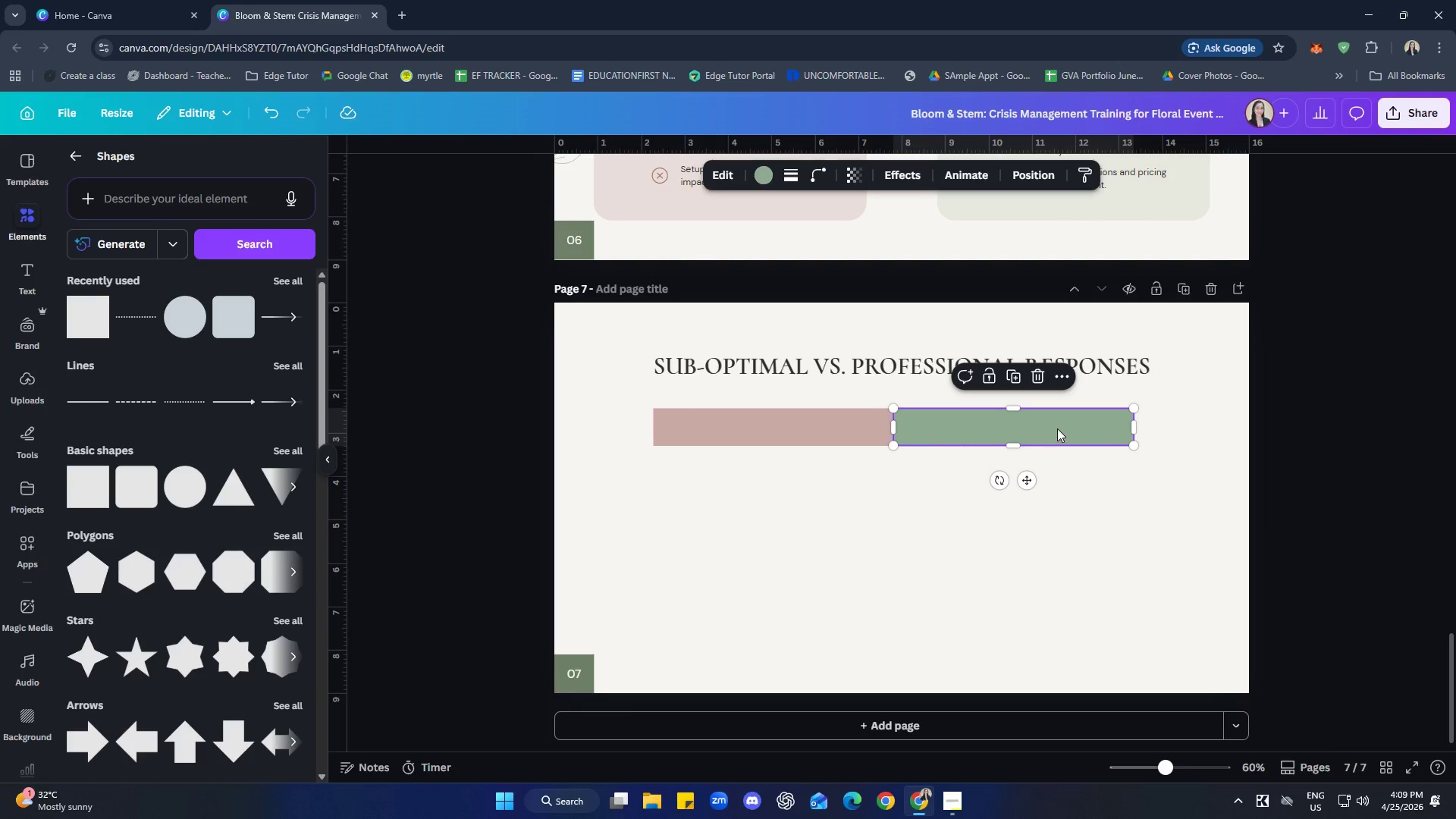 
left_click_drag(start_coordinate=[1059, 427], to_coordinate=[817, 466])
 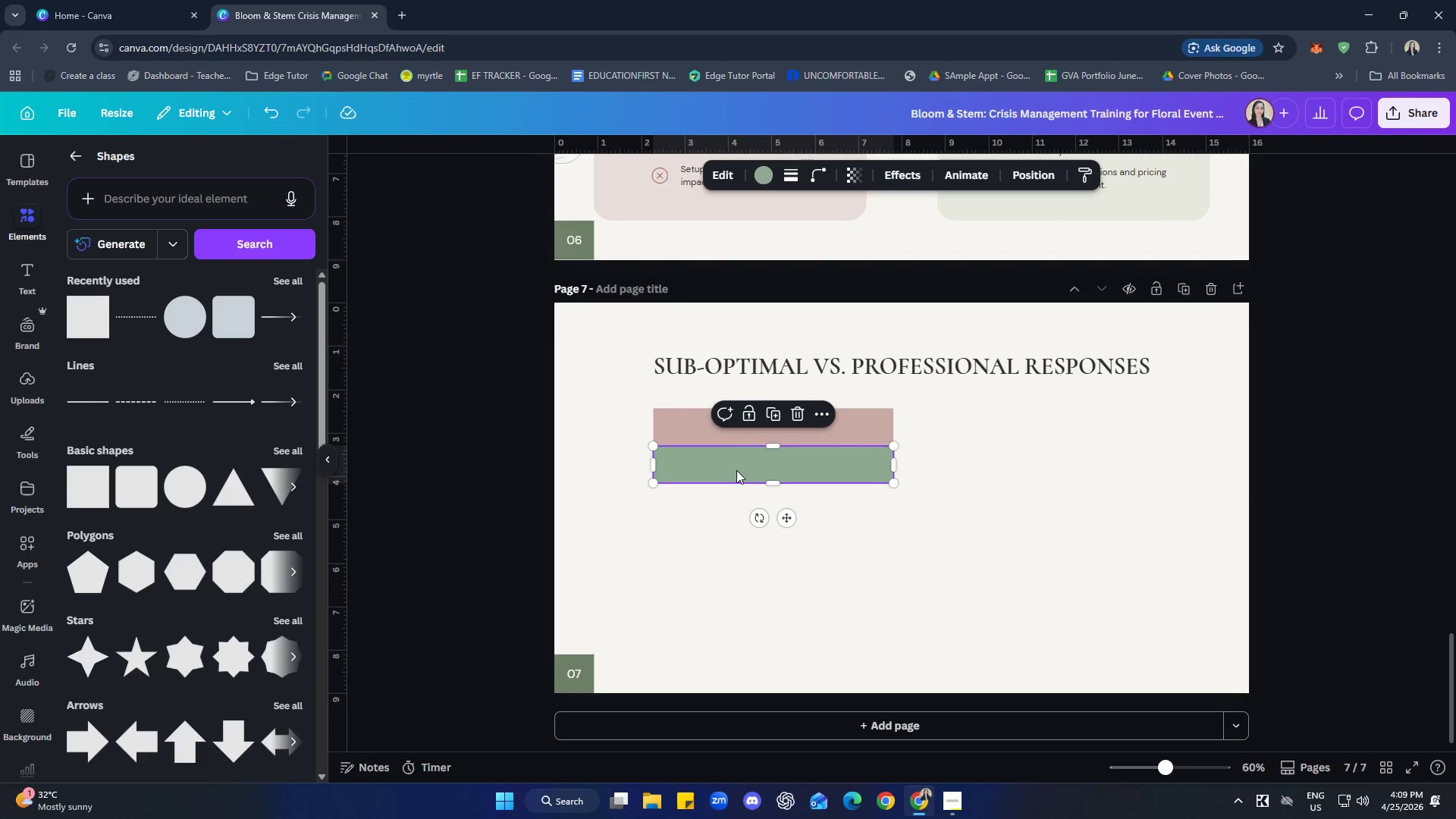 
left_click([1061, 507])
 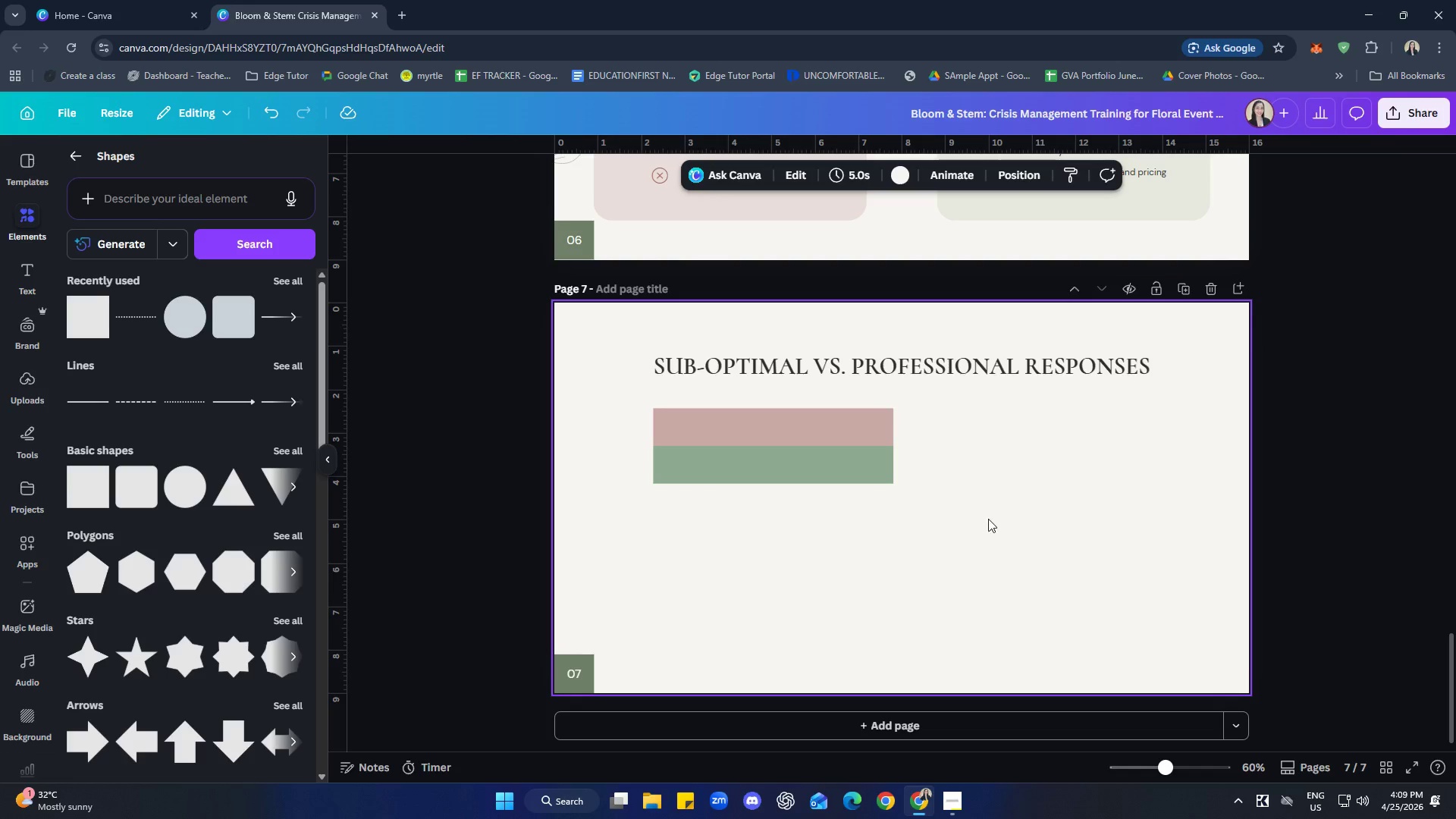 
left_click_drag(start_coordinate=[828, 466], to_coordinate=[1071, 431])
 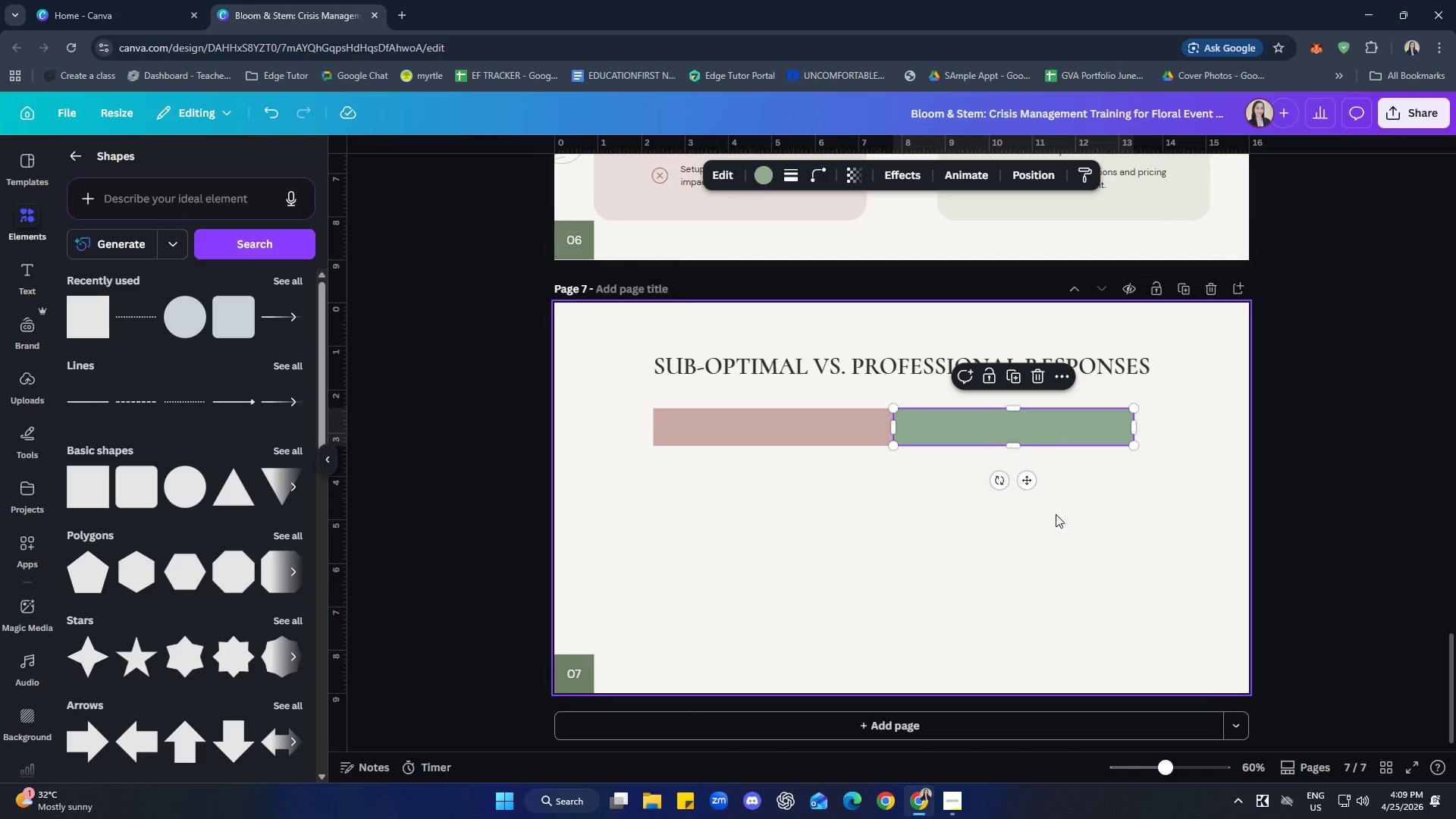 
left_click([1056, 514])
 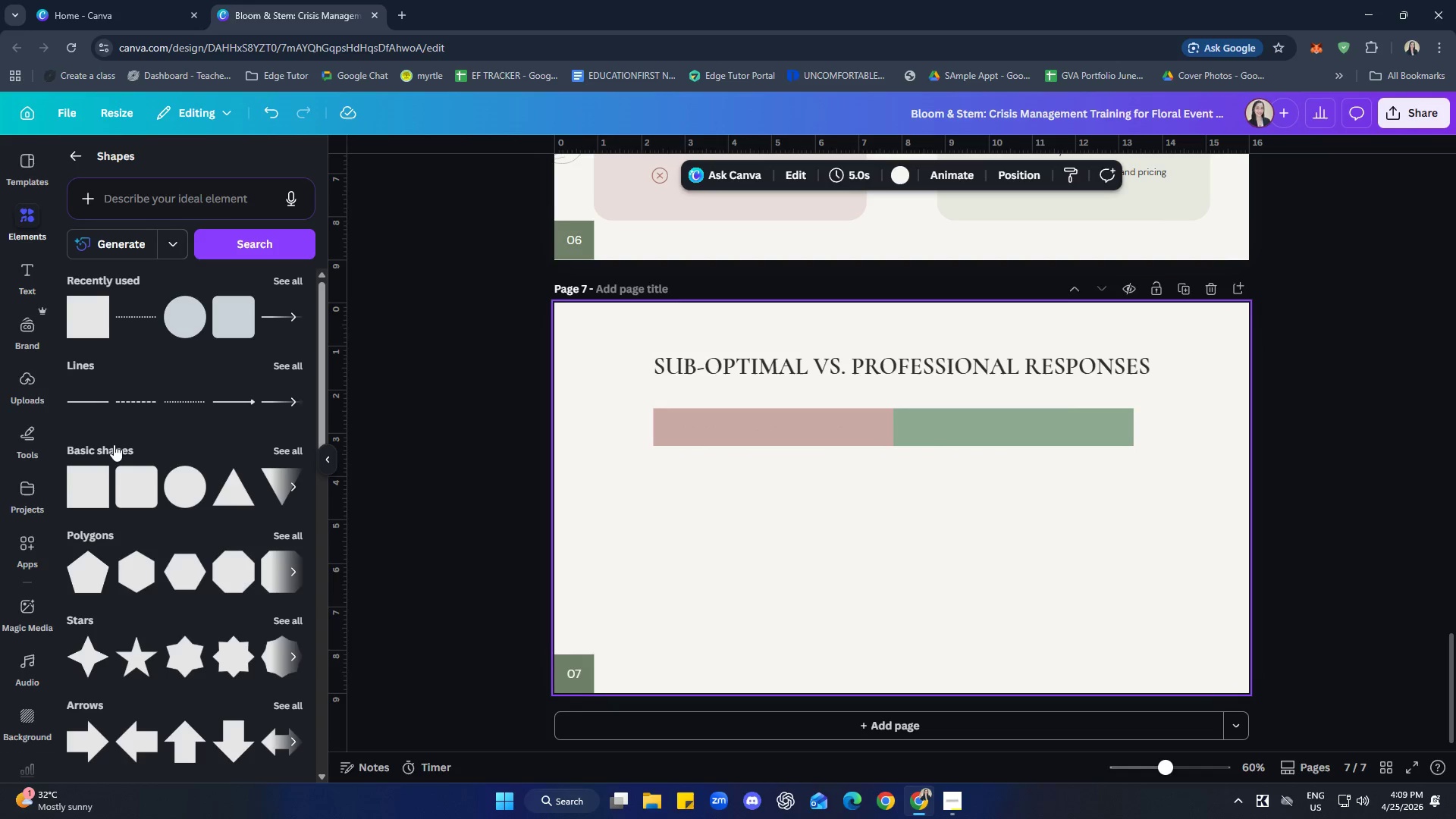 
left_click([29, 279])
 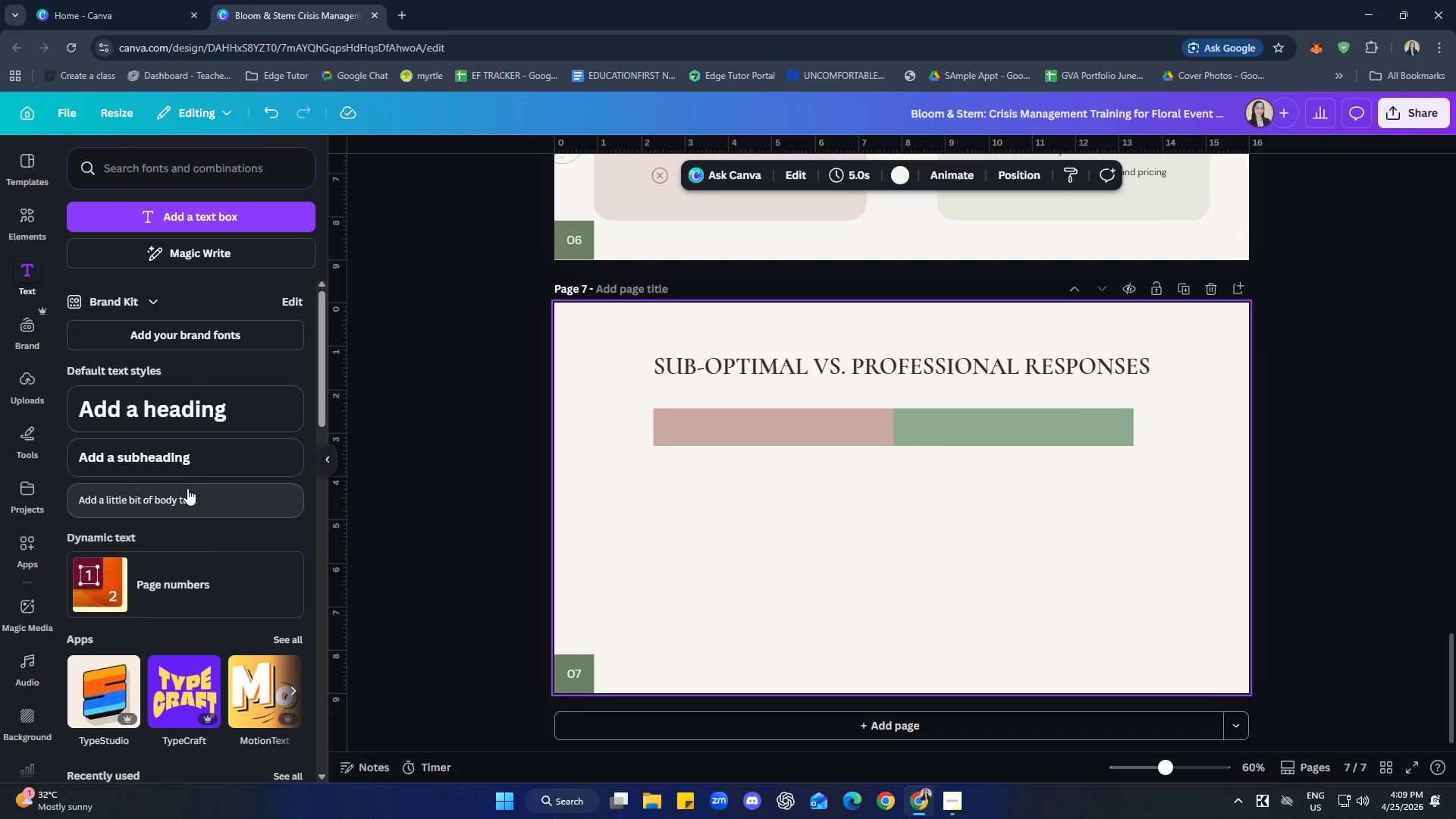 
left_click([185, 471])
 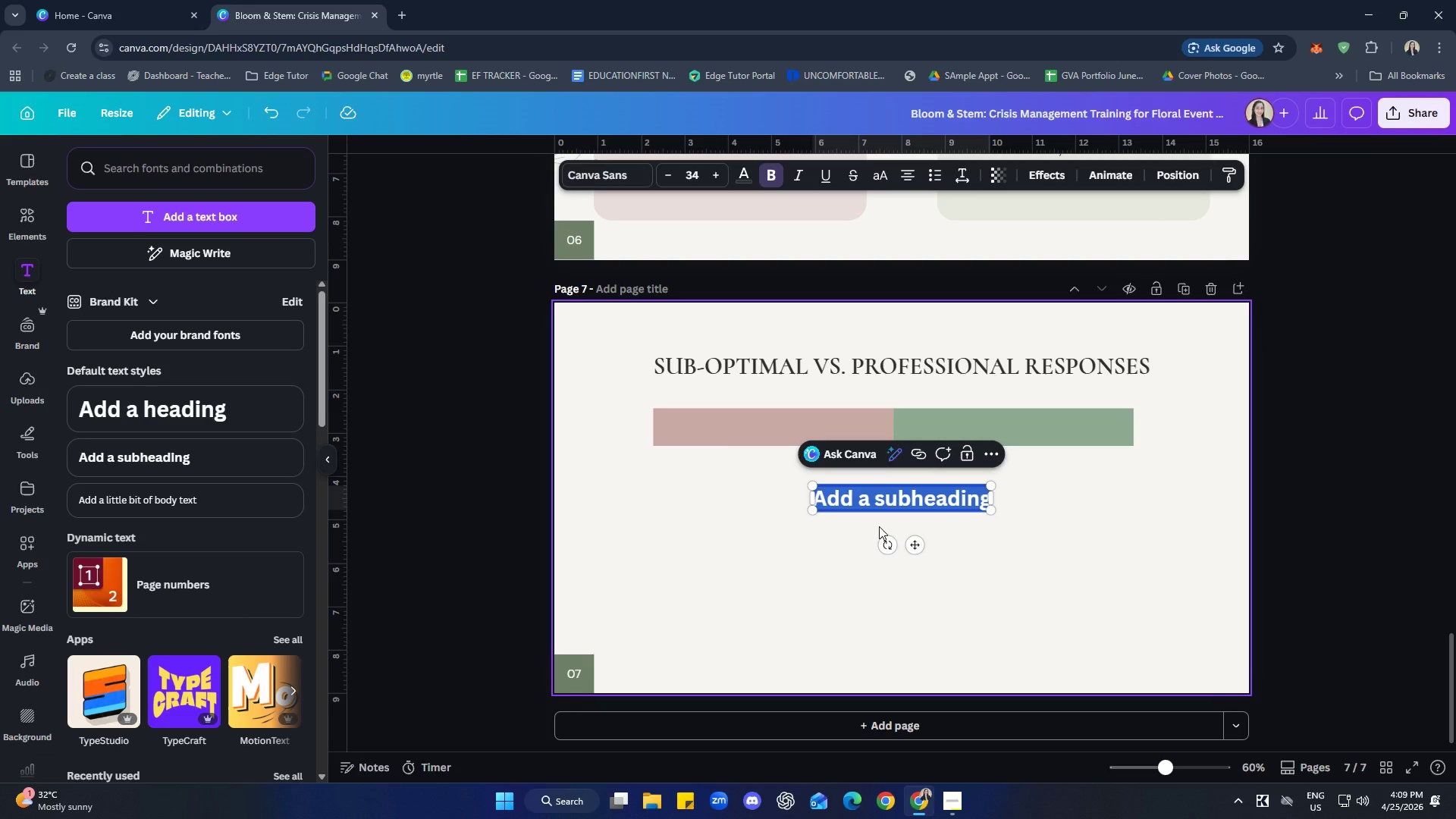 
type(sub-optimal)
 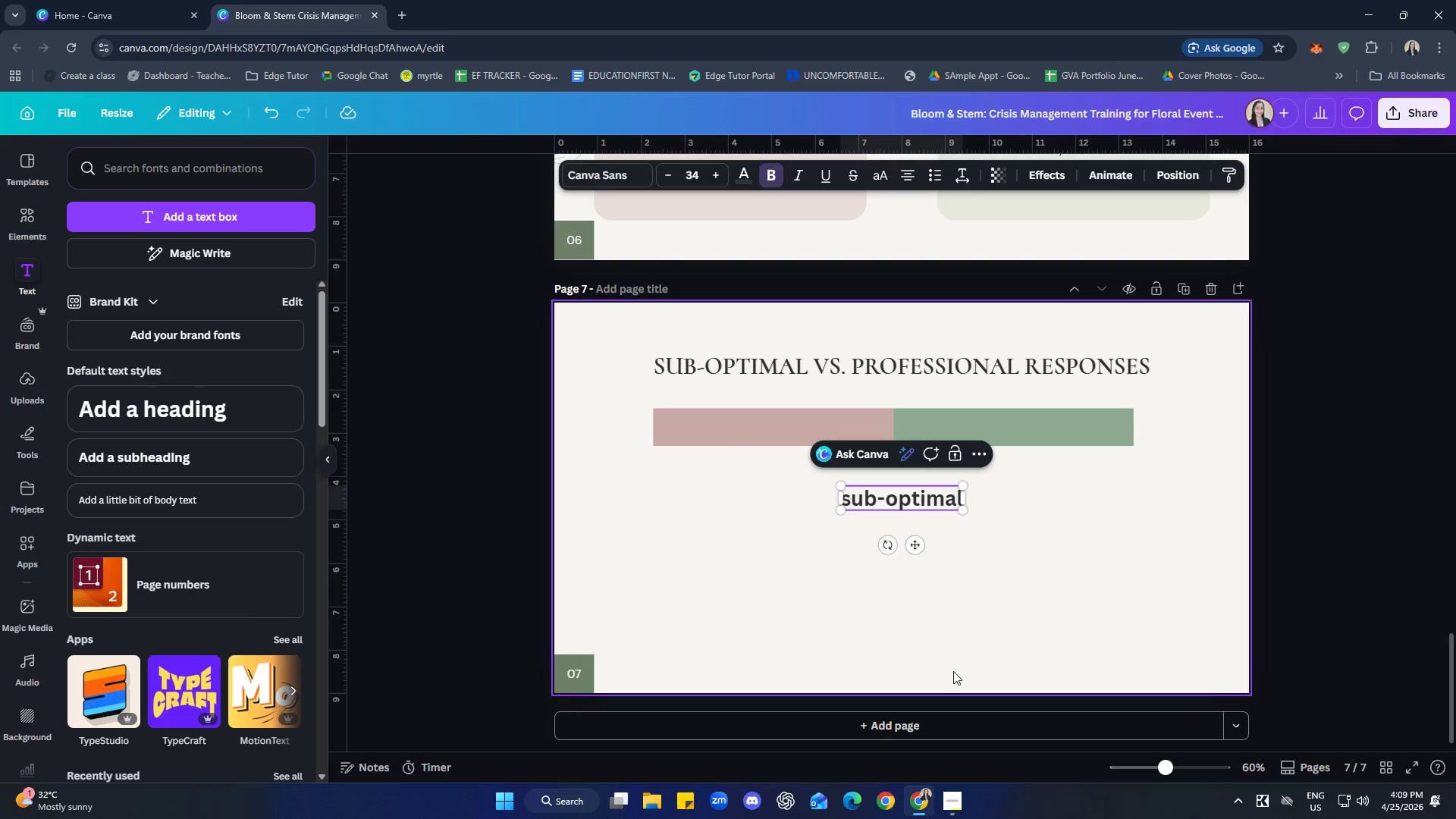 
left_click([977, 602])
 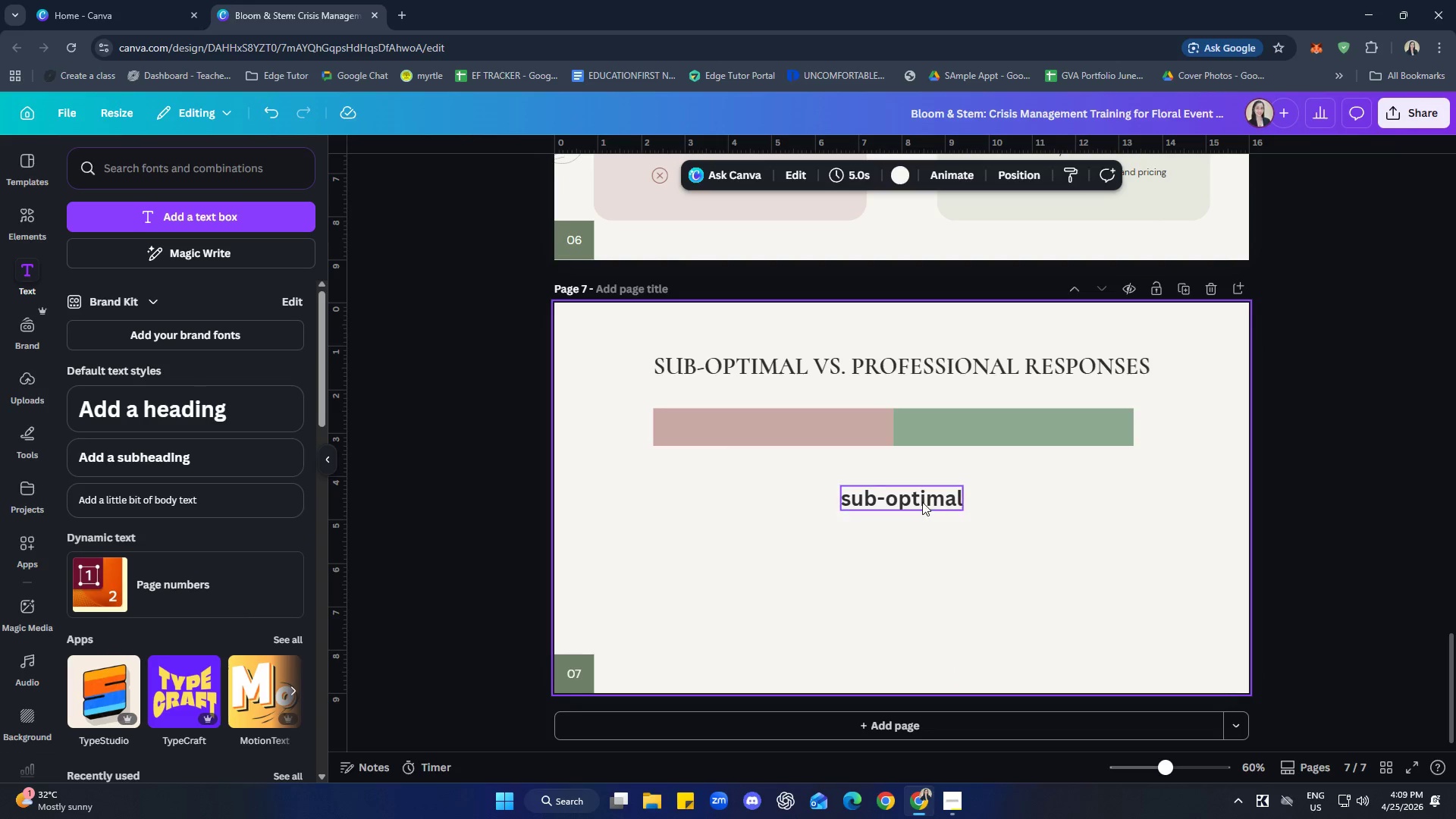 
left_click_drag(start_coordinate=[922, 500], to_coordinate=[796, 435])
 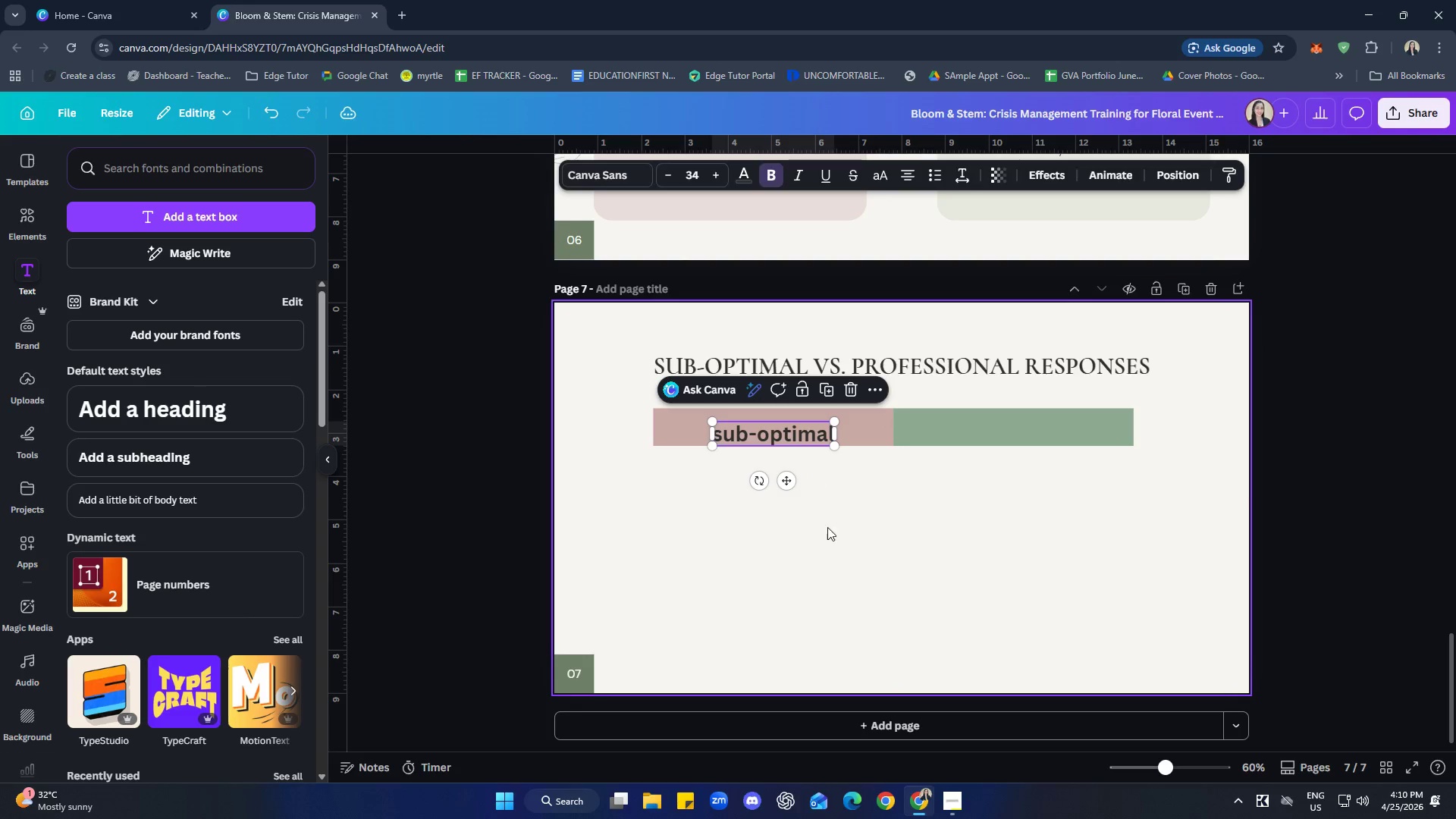 
hold_key(key=ControlLeft, duration=0.52)
scroll: coordinate [846, 576], scroll_direction: up, amount: 1.0
 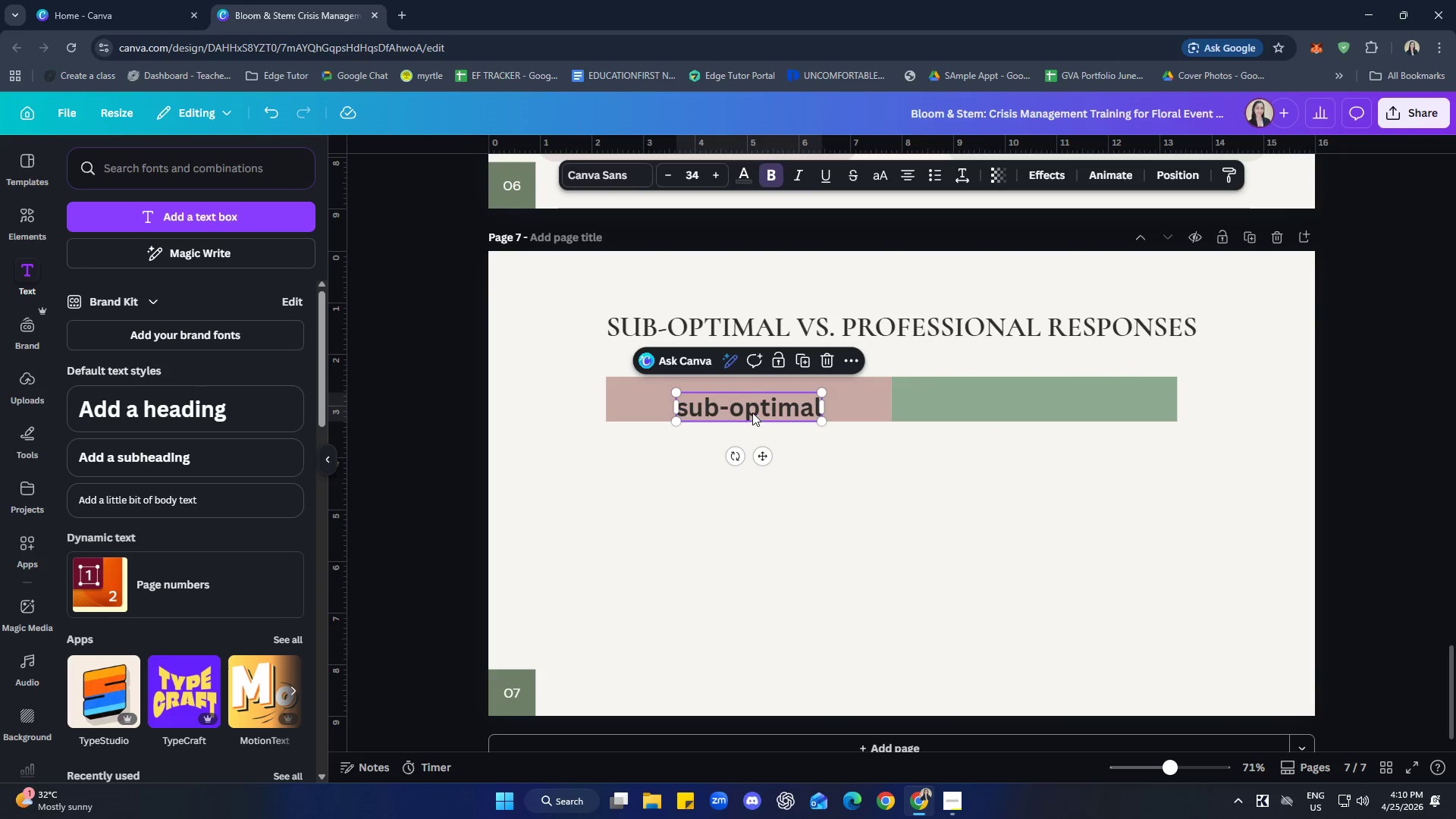 
left_click_drag(start_coordinate=[754, 410], to_coordinate=[755, 403])
 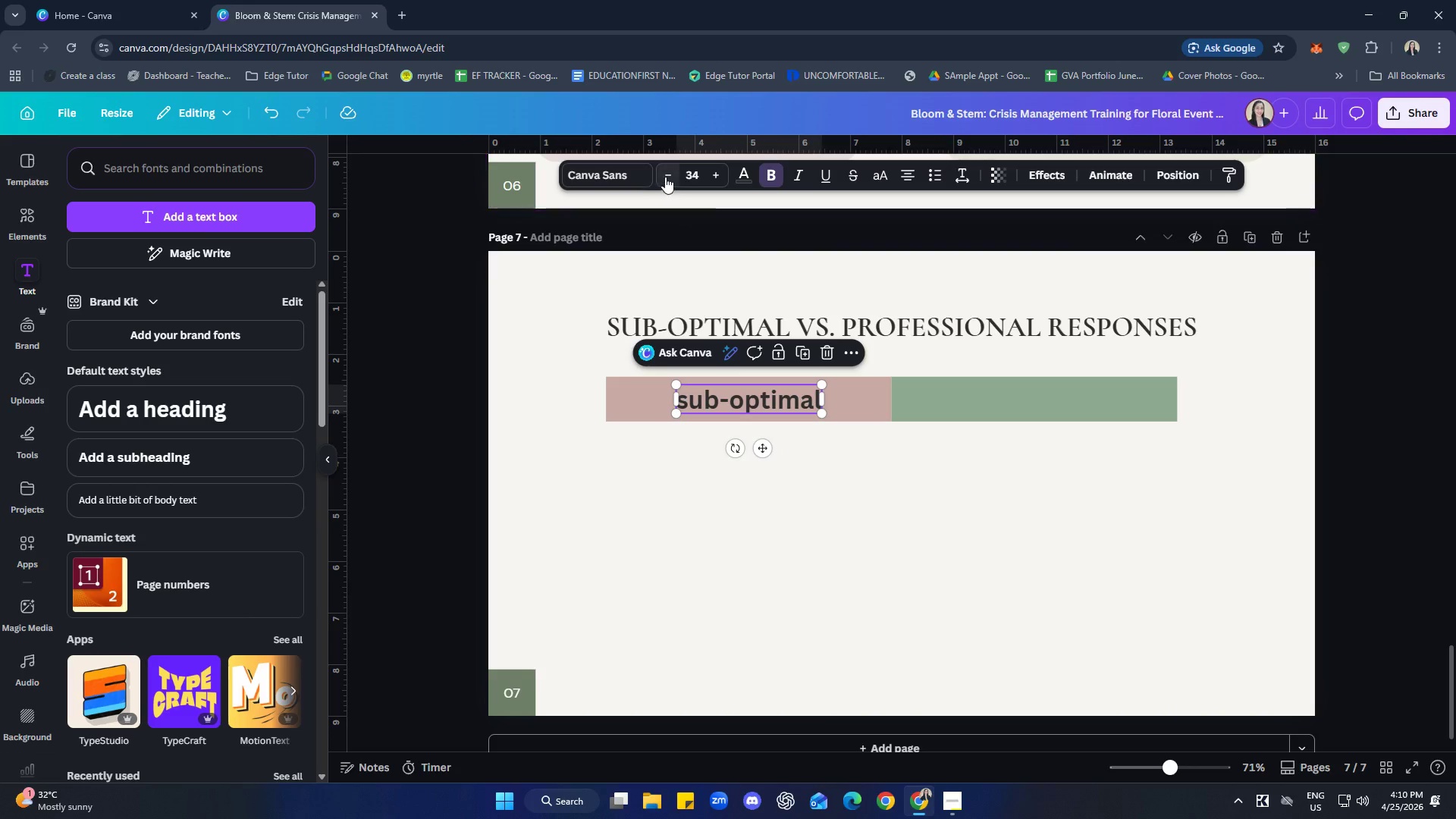 
double_click([665, 177])
 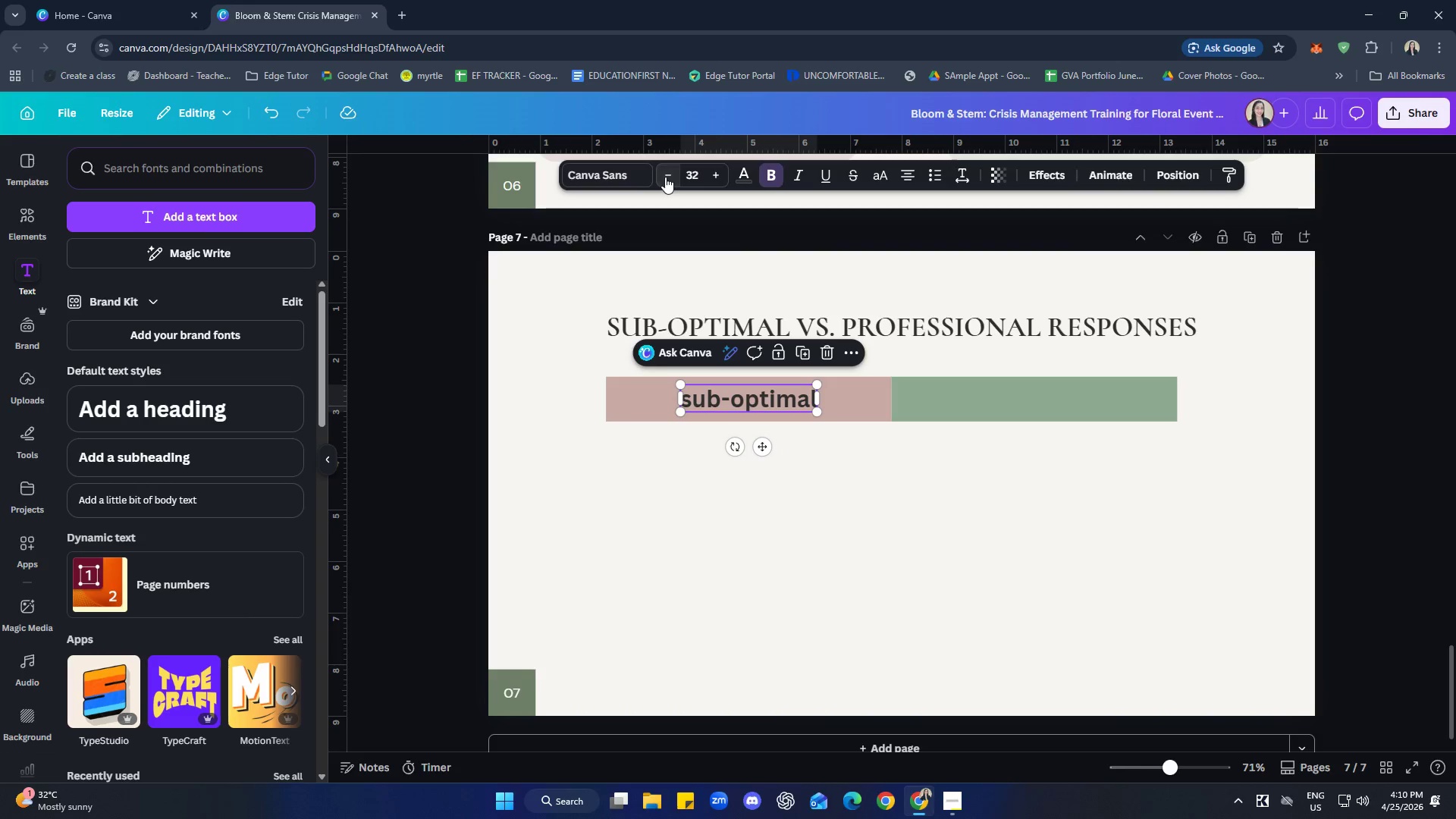 
triple_click([665, 177])
 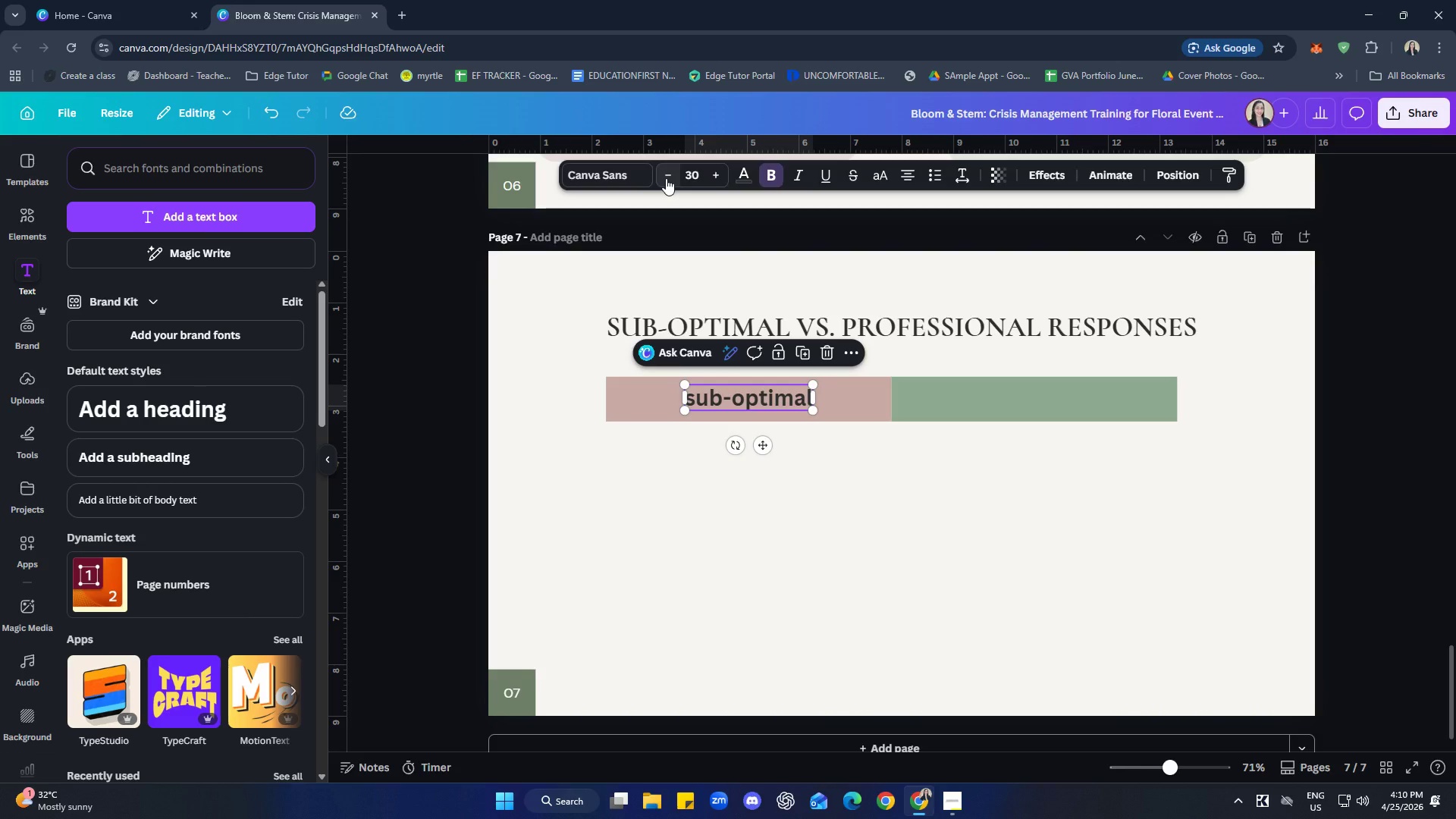 
left_click([666, 178])
 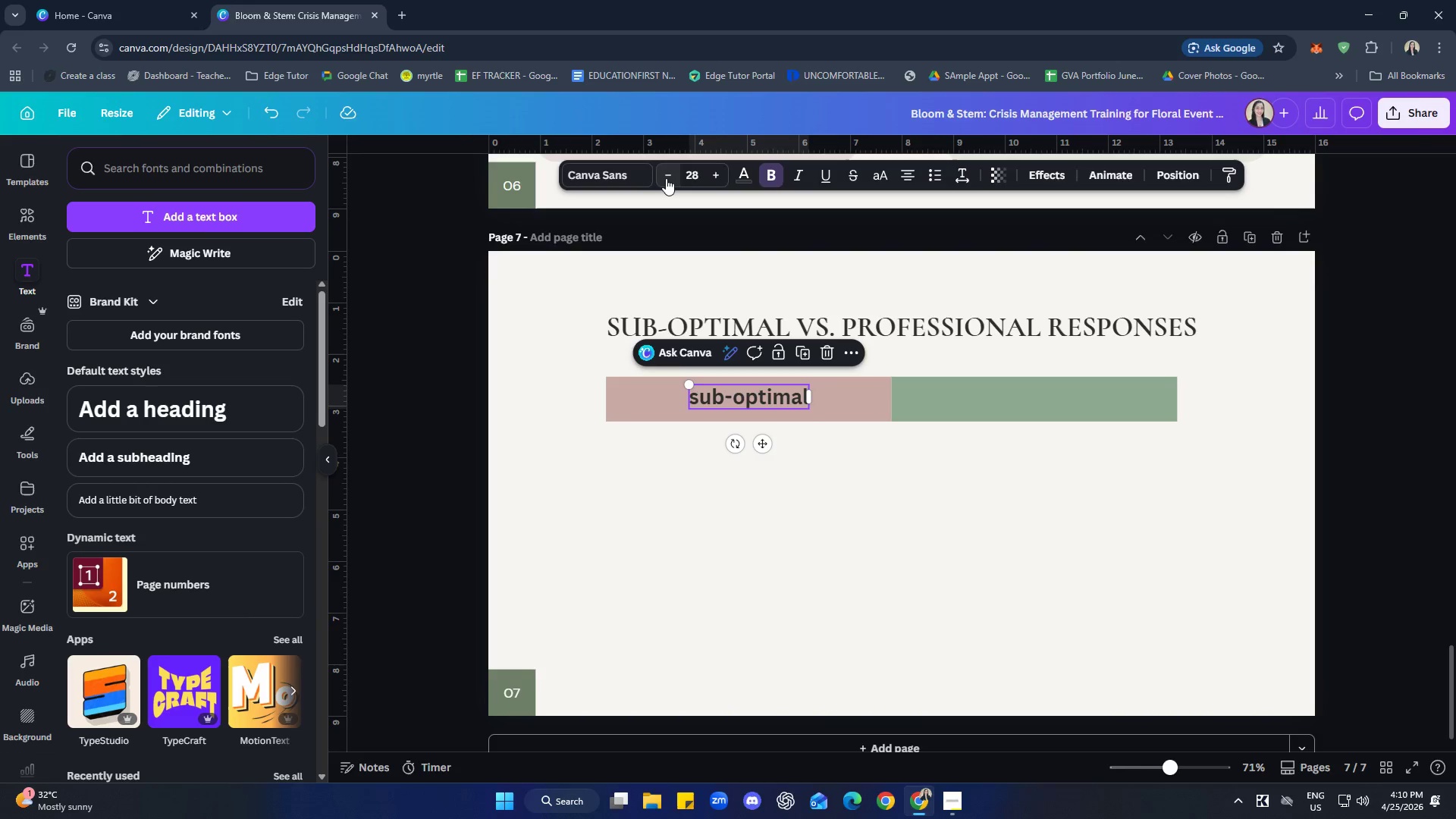 
double_click([666, 178])
 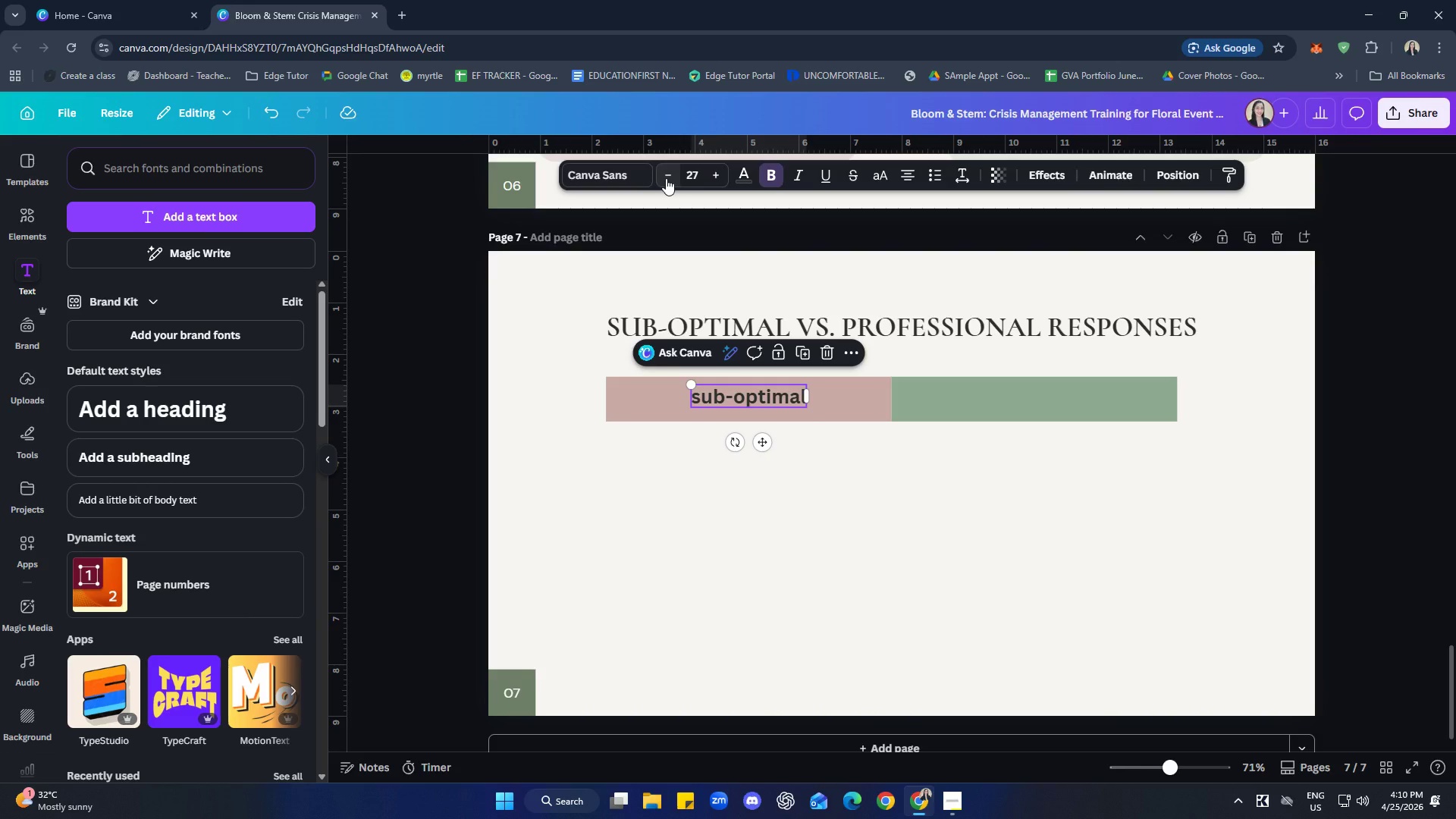 
left_click([666, 178])
 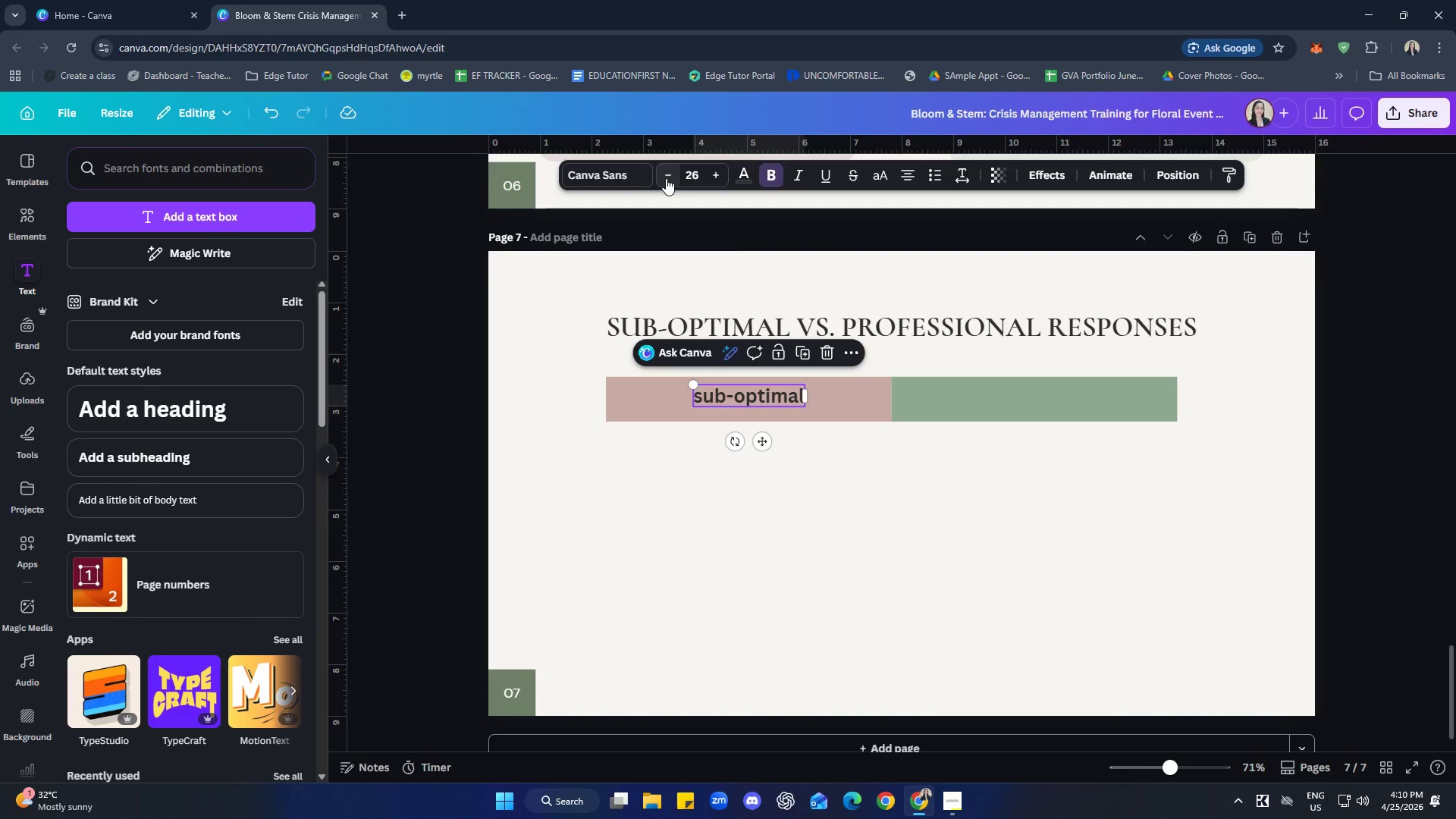 
left_click([666, 178])
 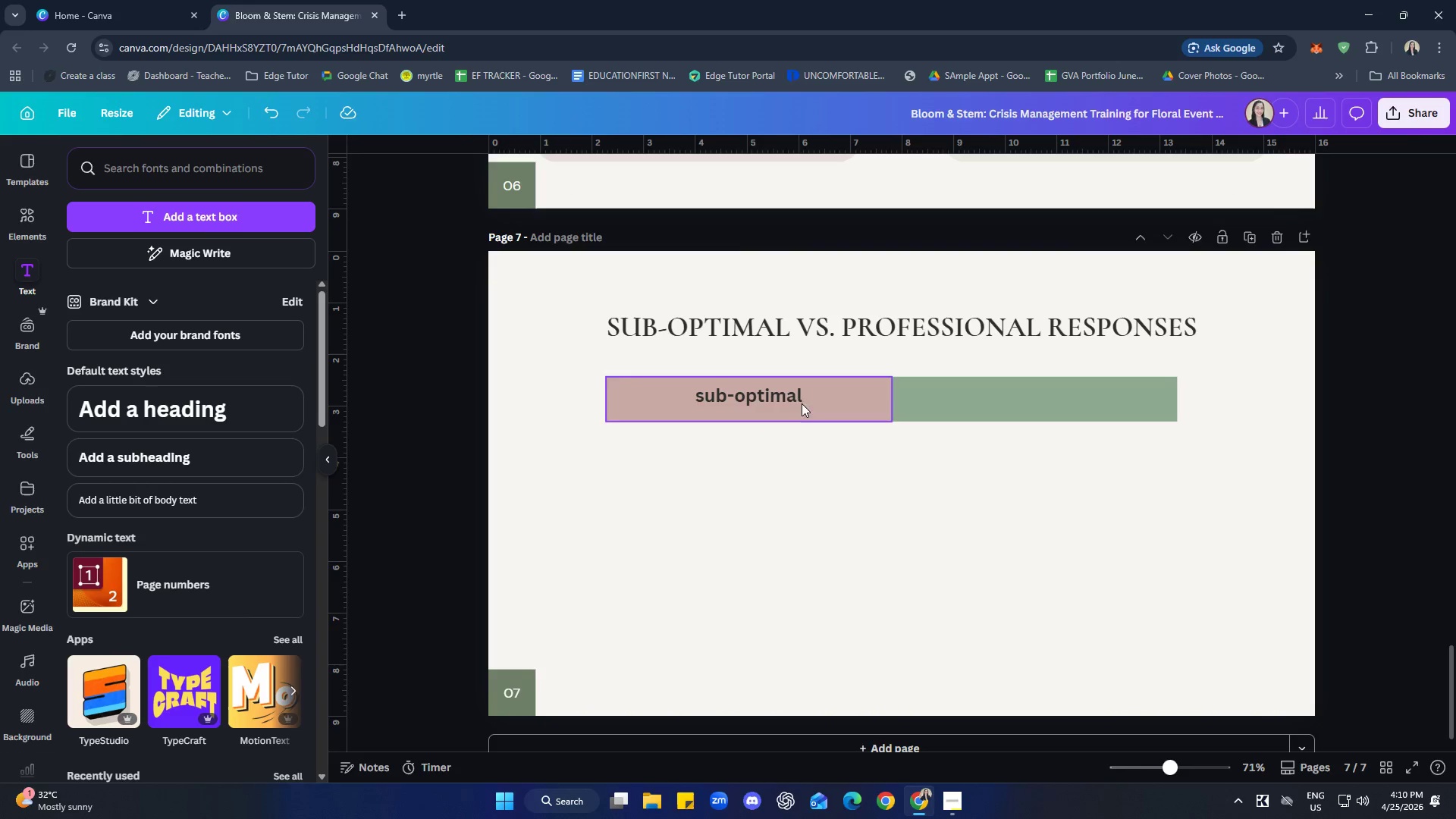 
double_click([781, 394])
 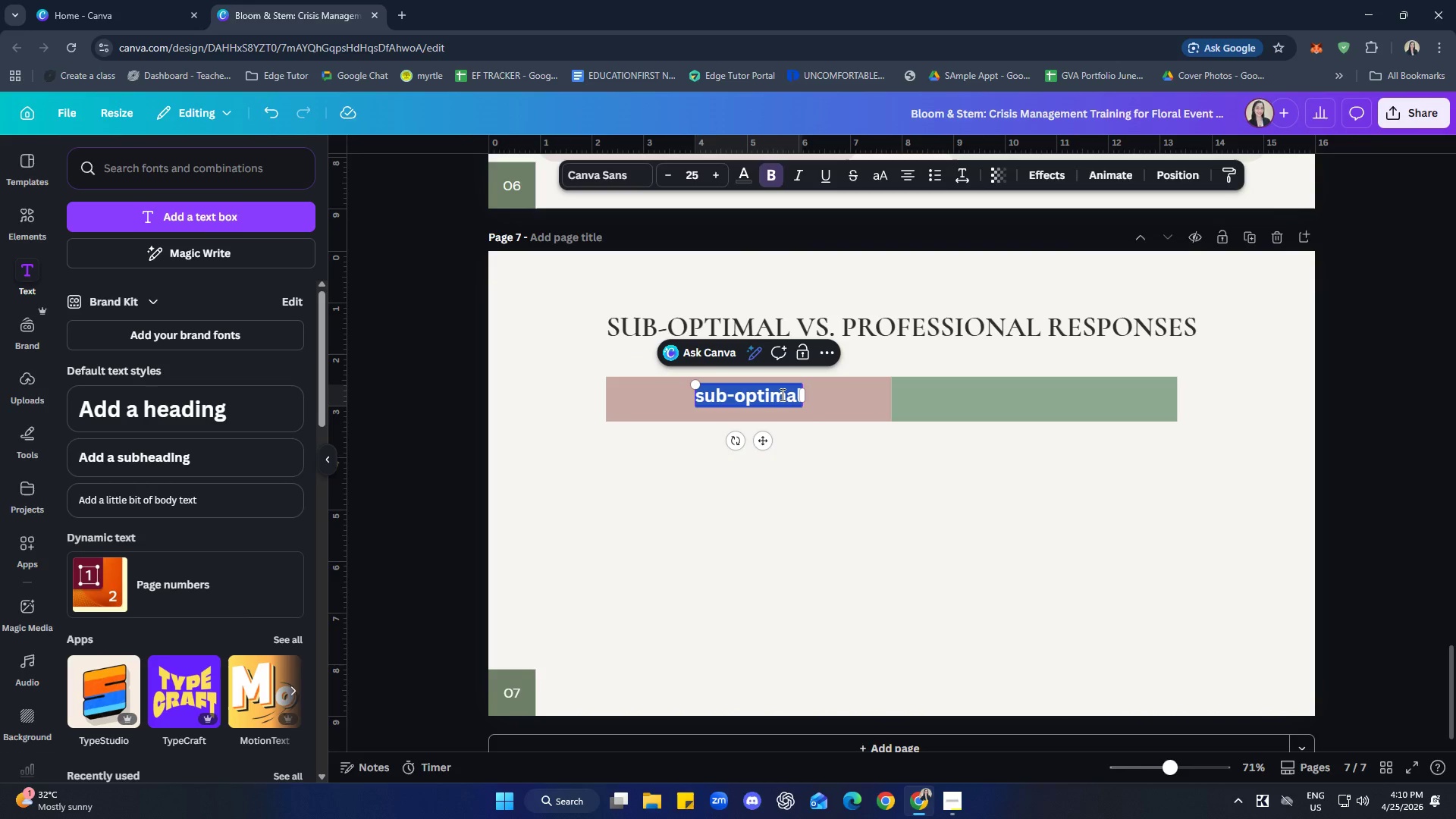 
triple_click([781, 394])
 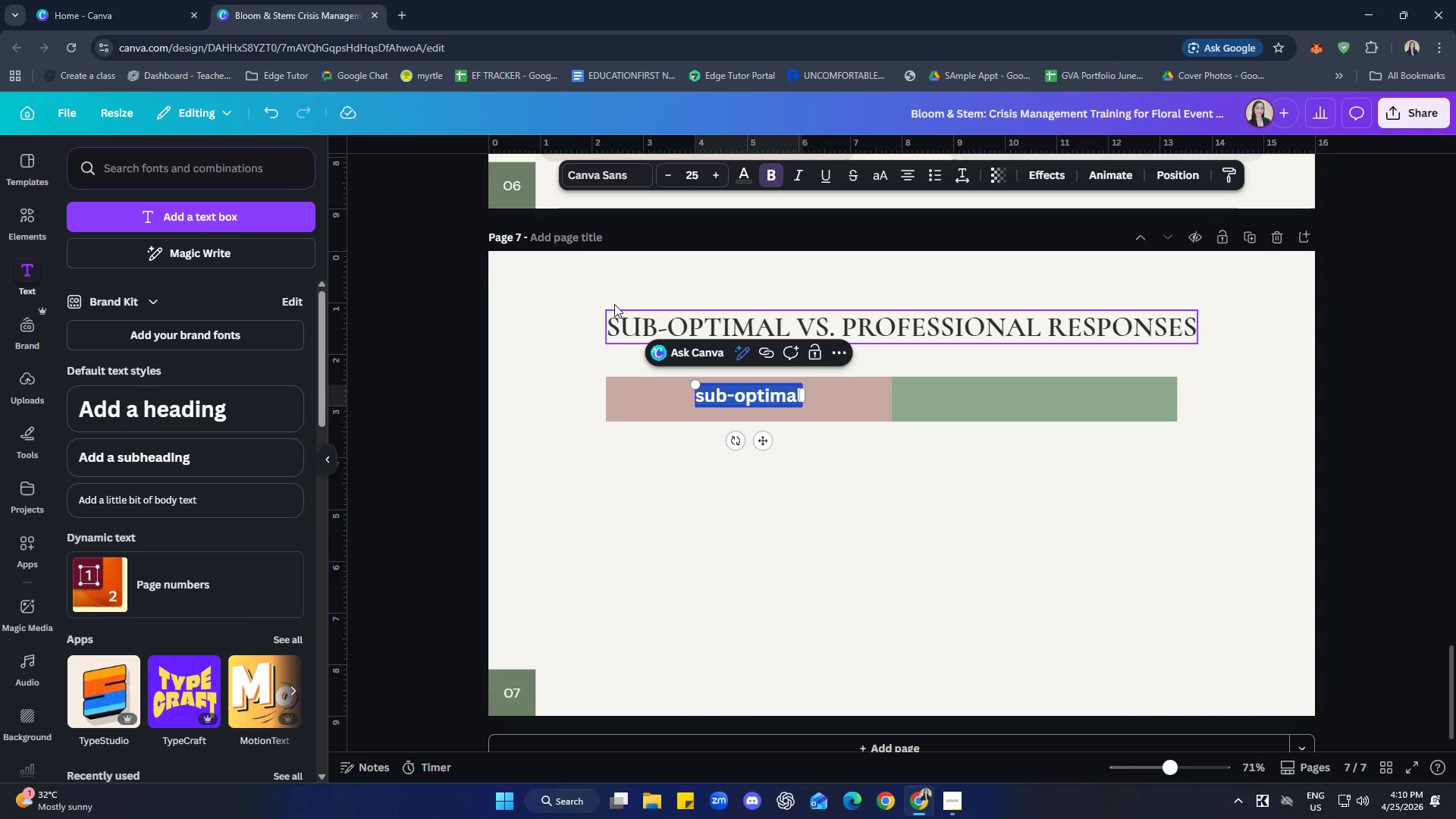 
left_click([590, 168])
 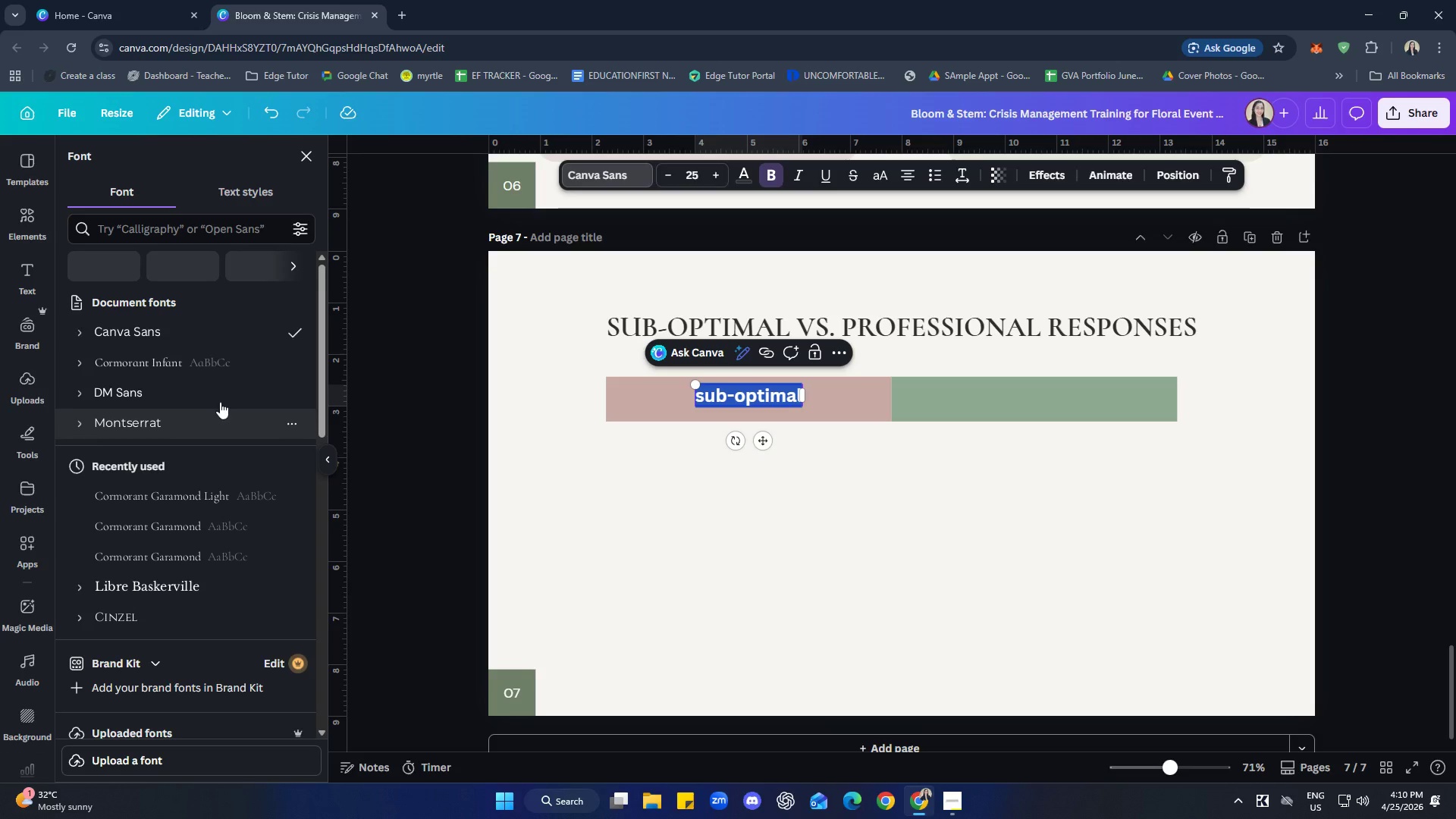 
left_click([198, 391])
 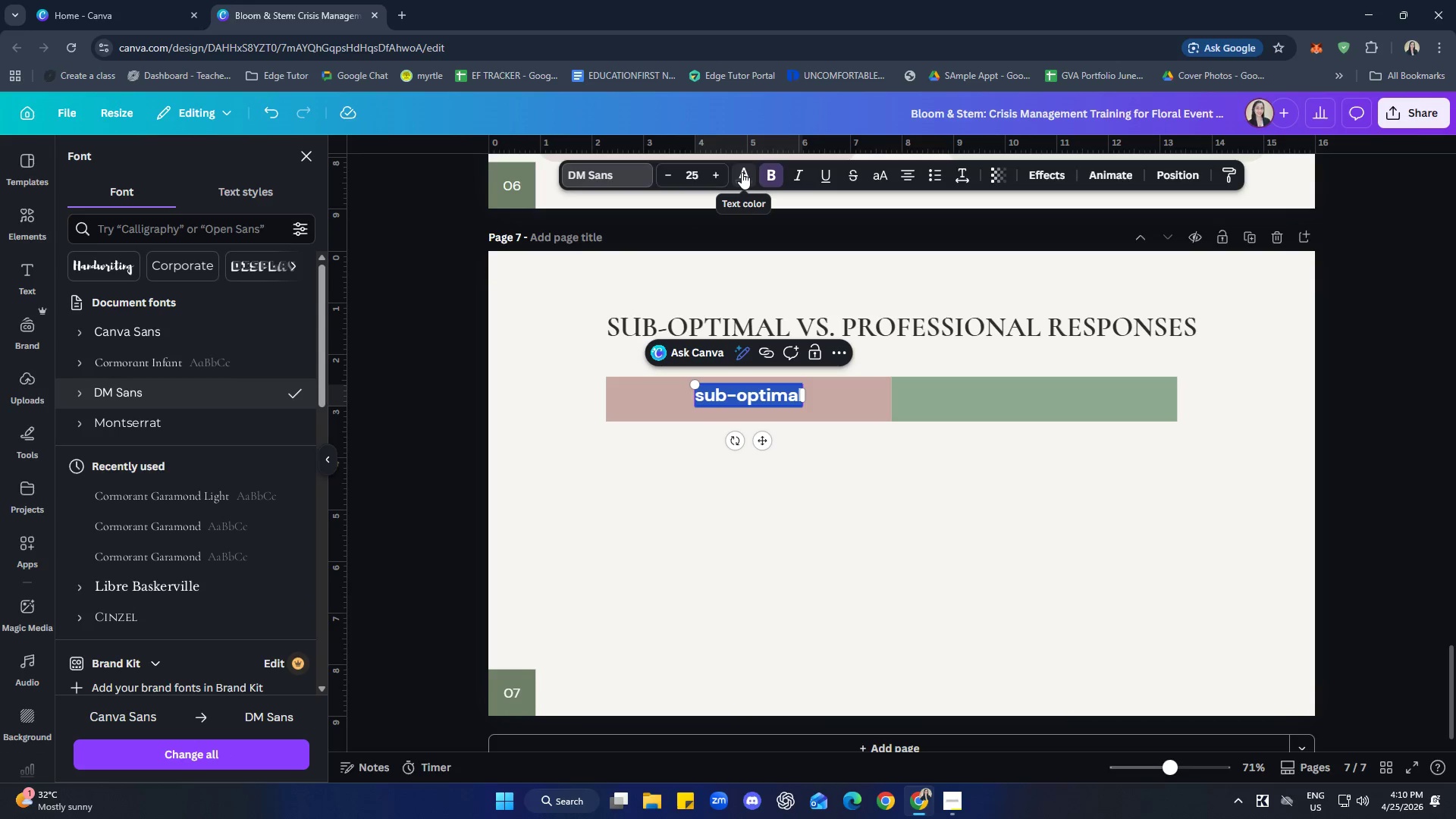 
left_click([742, 172])
 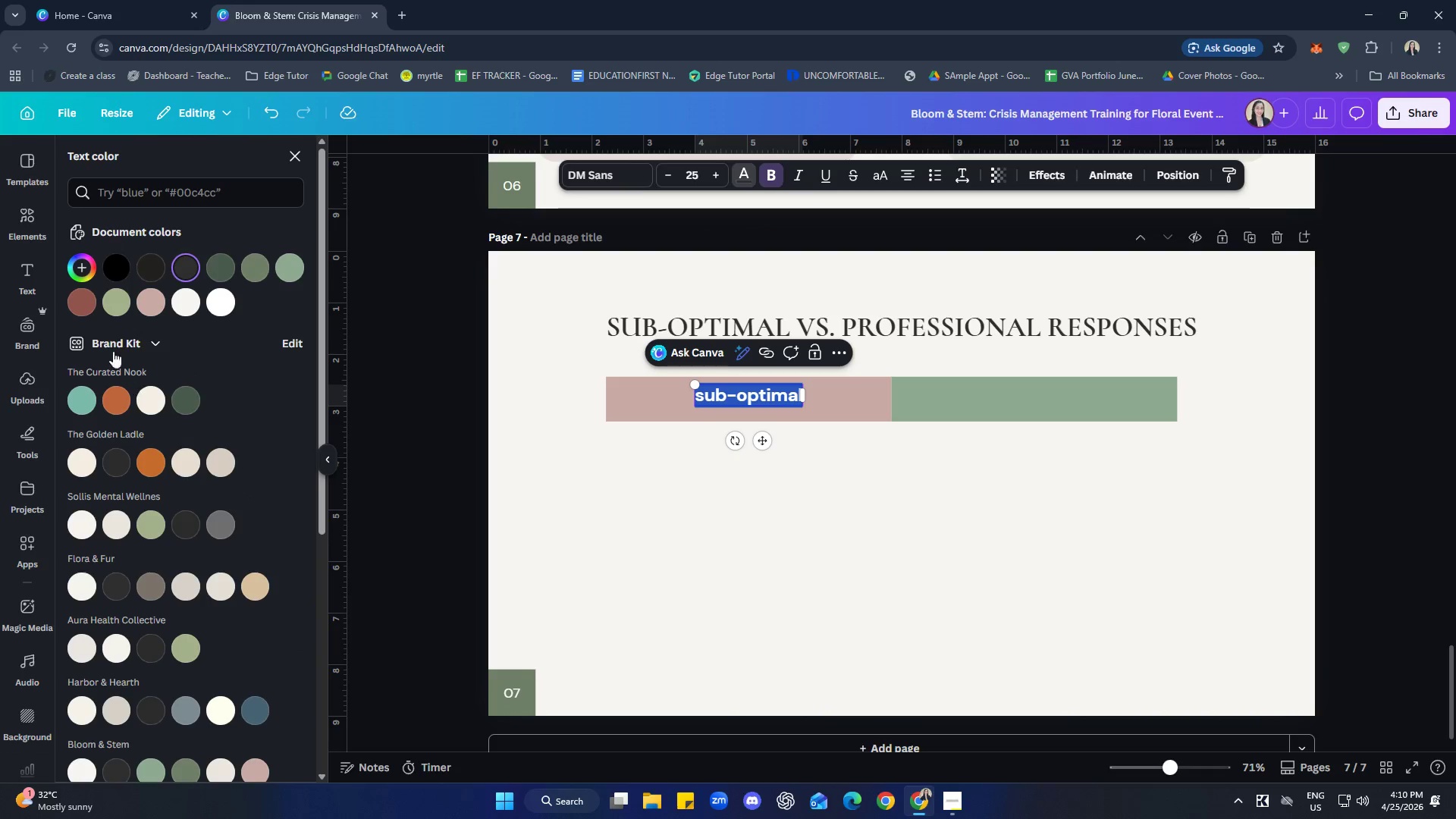 
left_click([91, 303])
 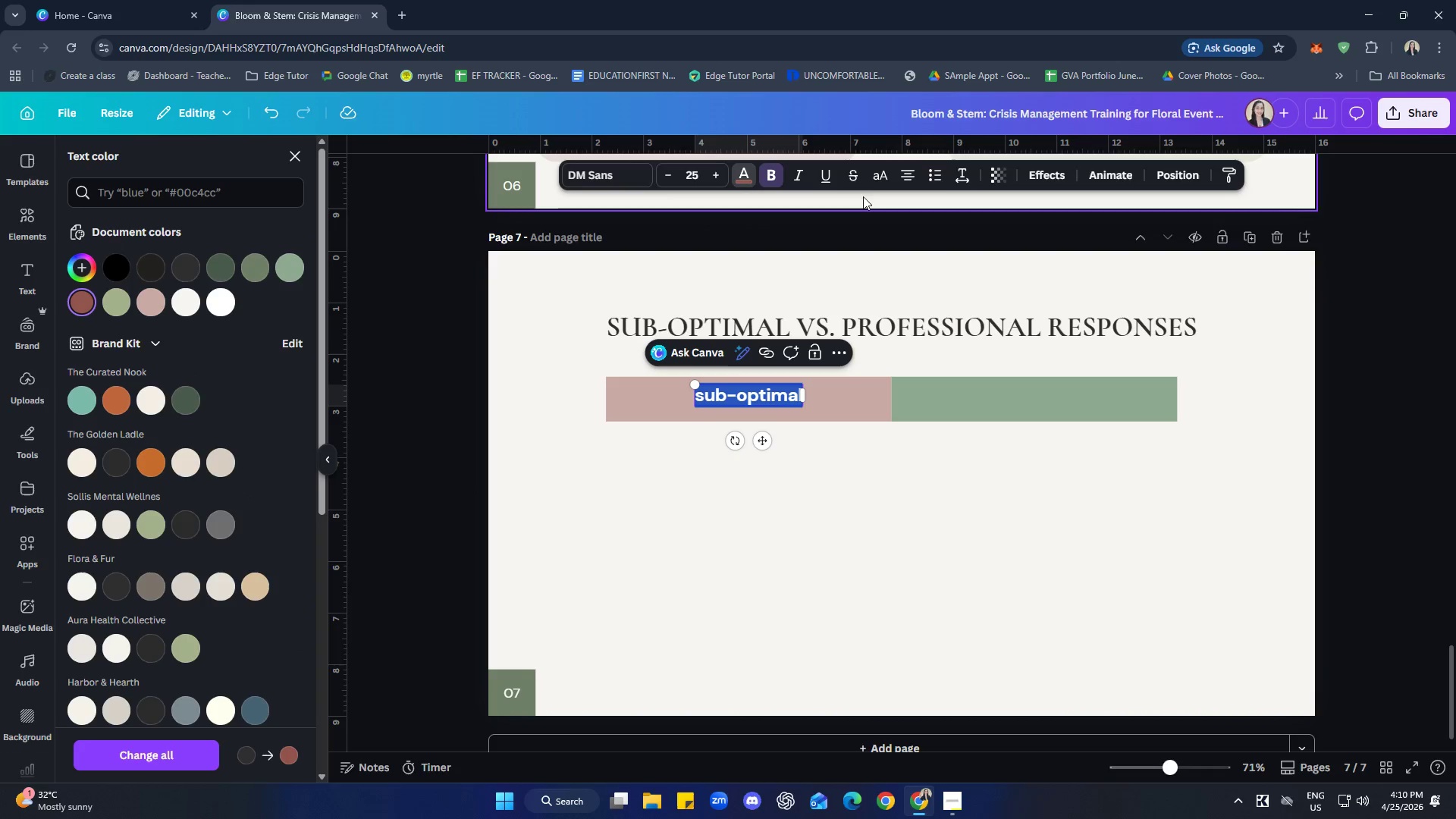 
left_click([890, 178])
 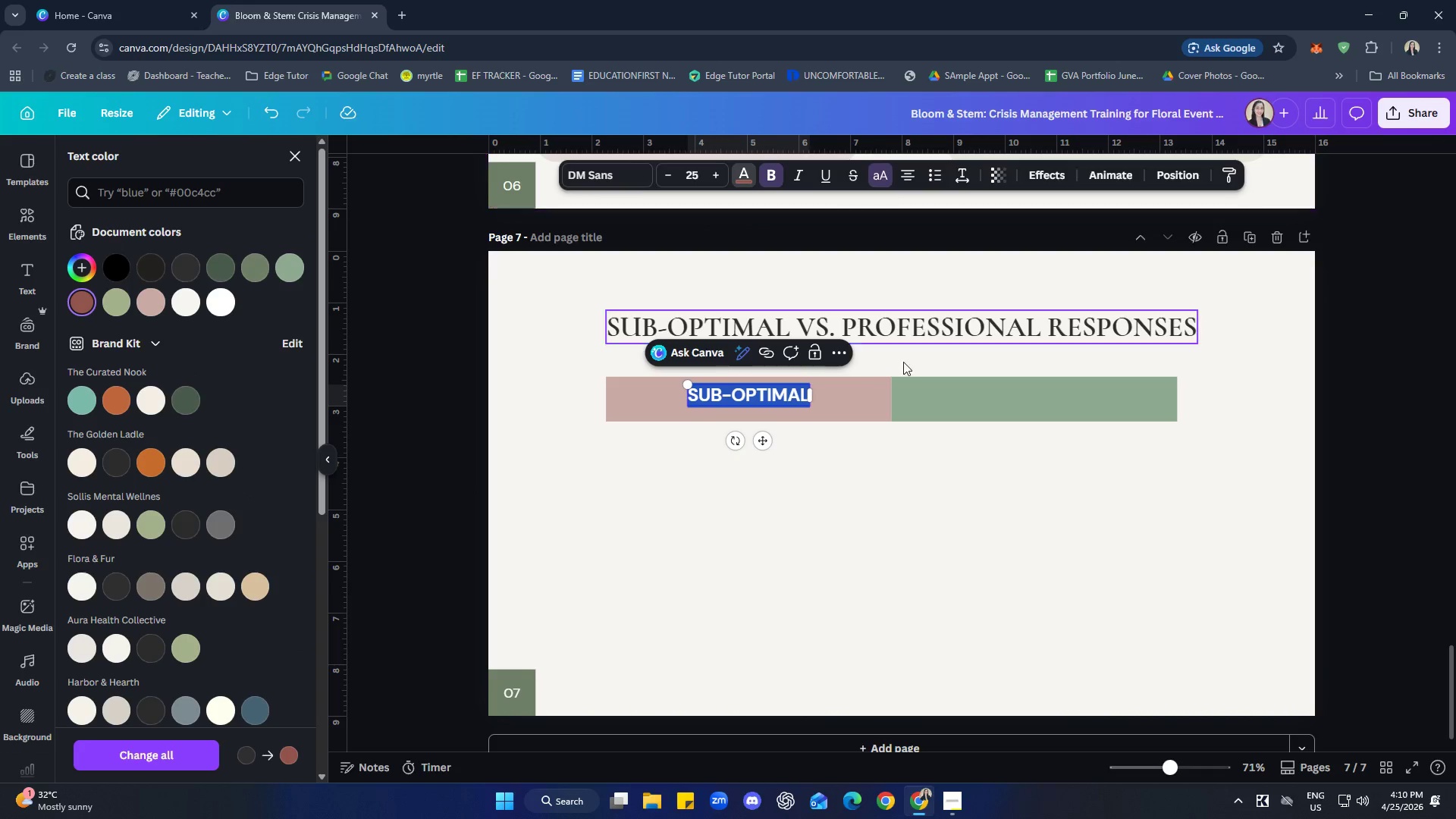 
left_click([835, 579])
 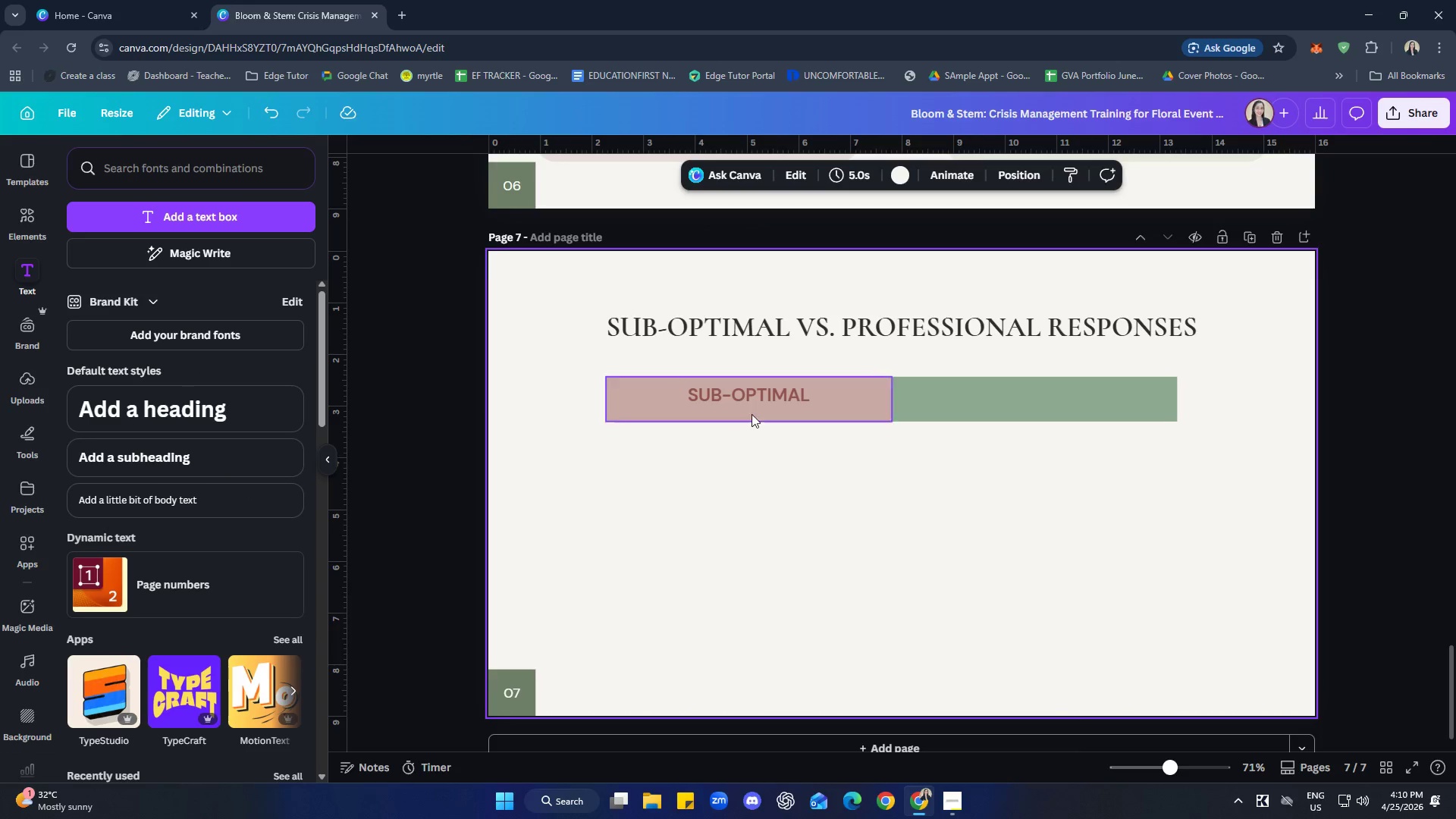 
left_click([753, 396])
 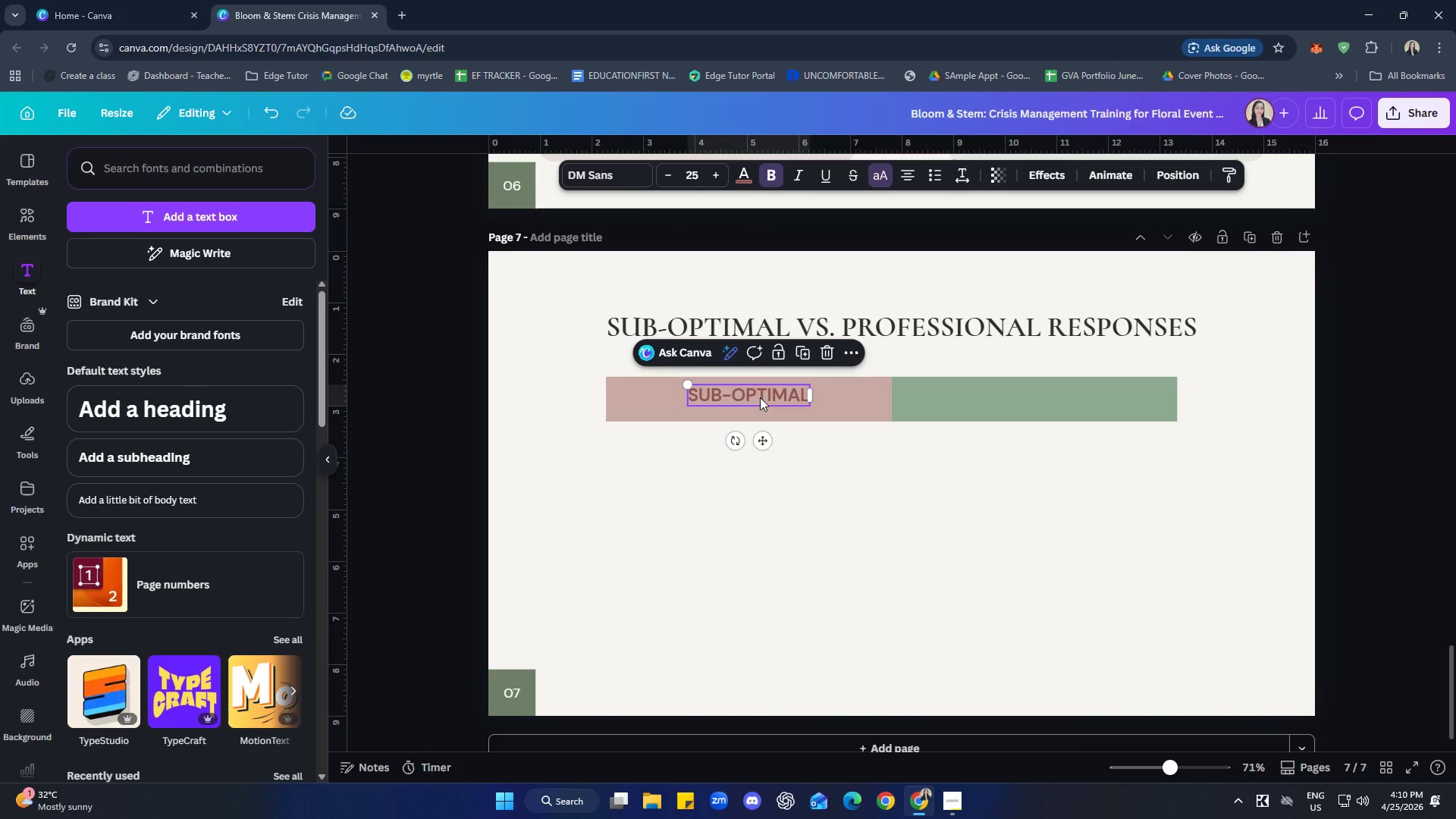 
hold_key(key=ShiftLeft, duration=0.73)
left_click([827, 401])
 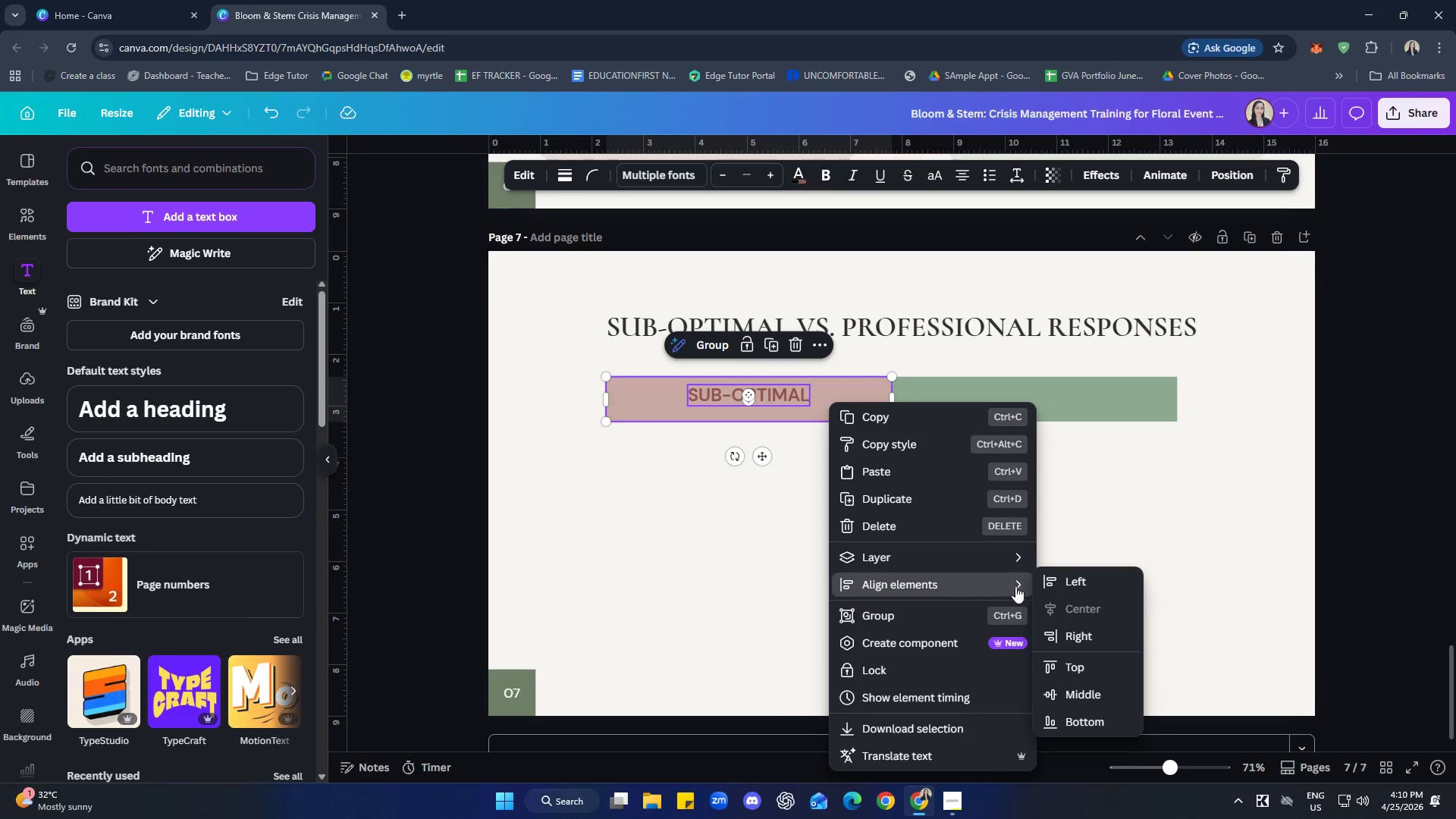 
left_click([1083, 693])
 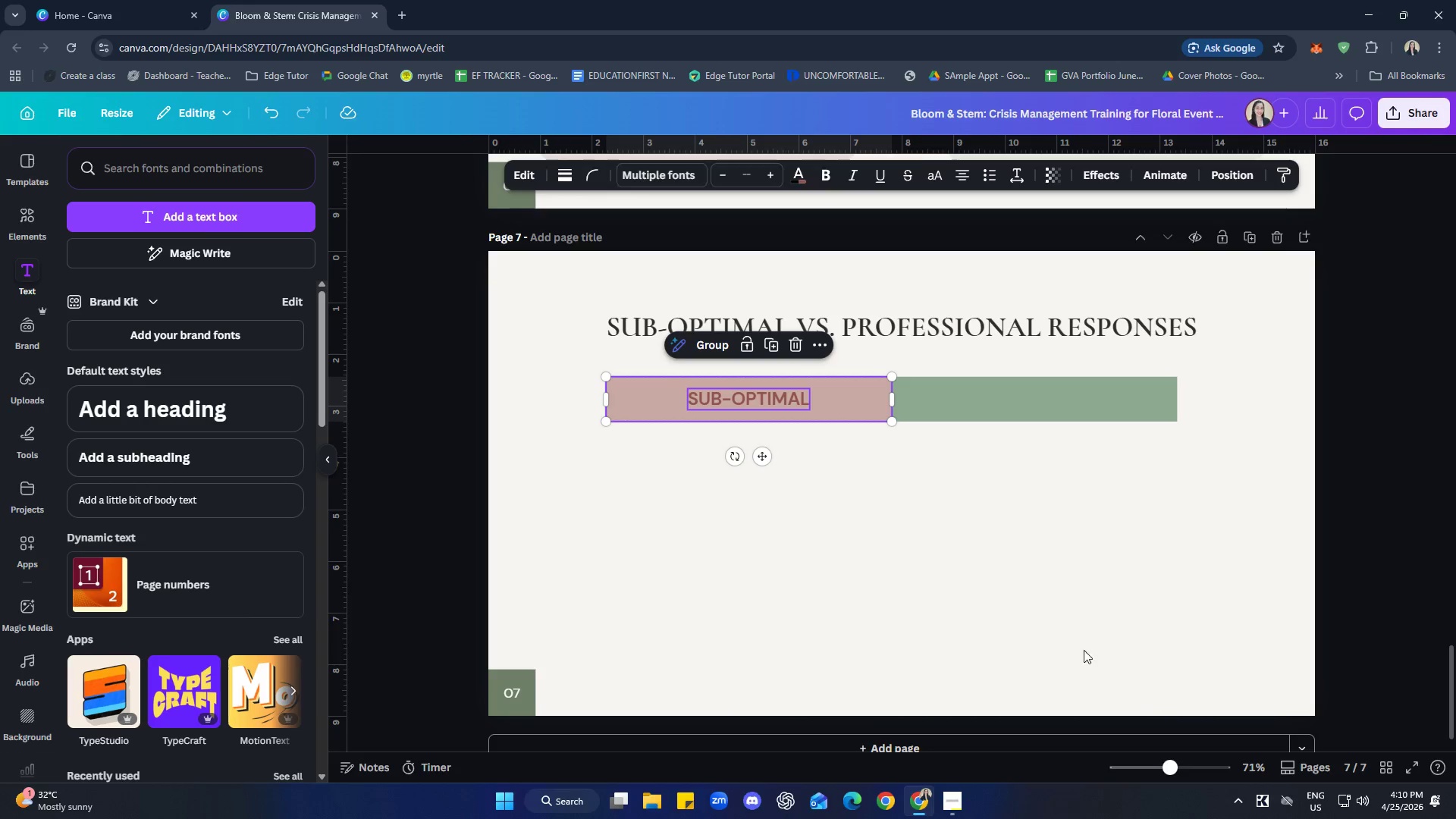 
left_click([1086, 597])
 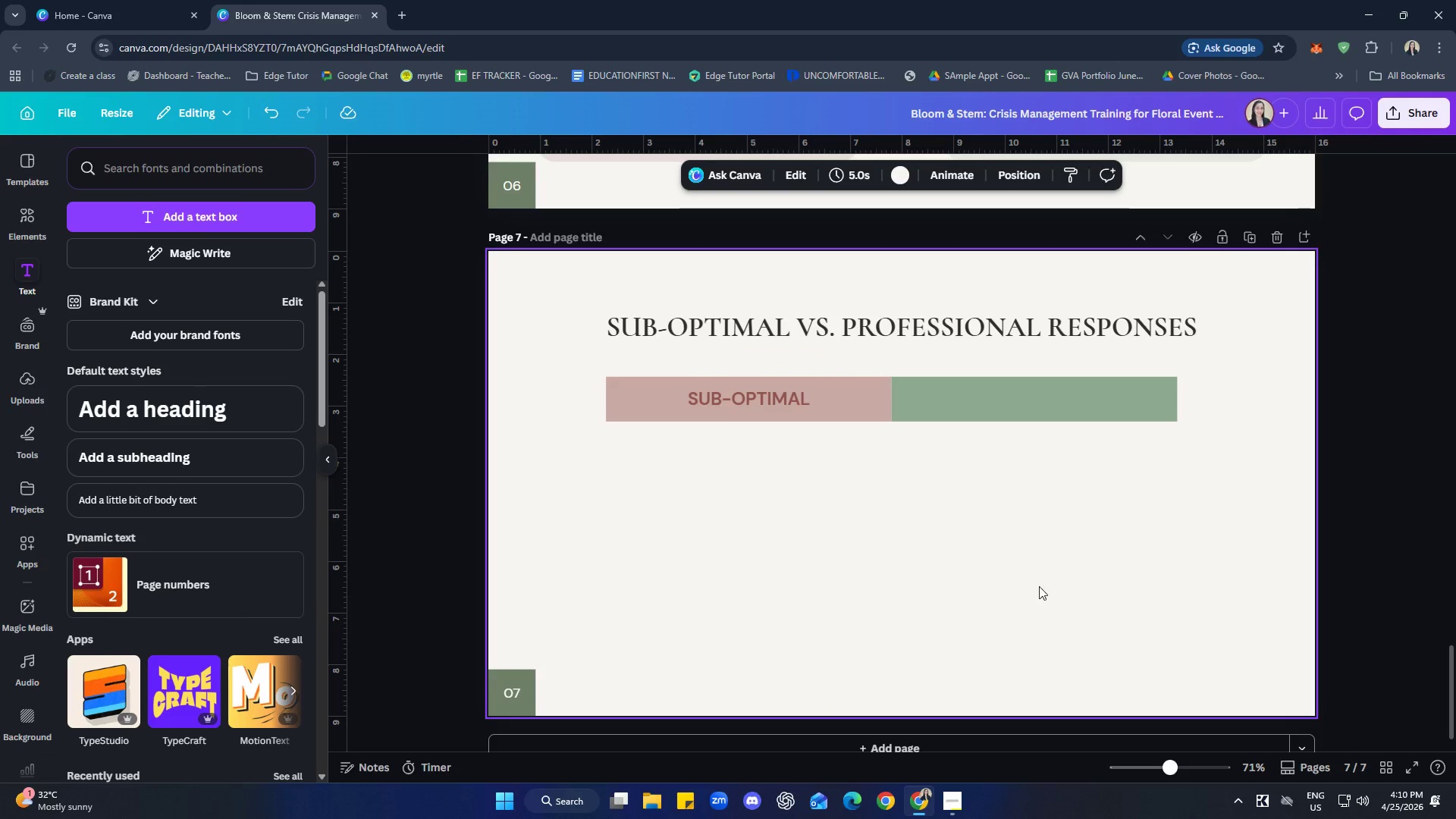 
left_click([855, 382])
 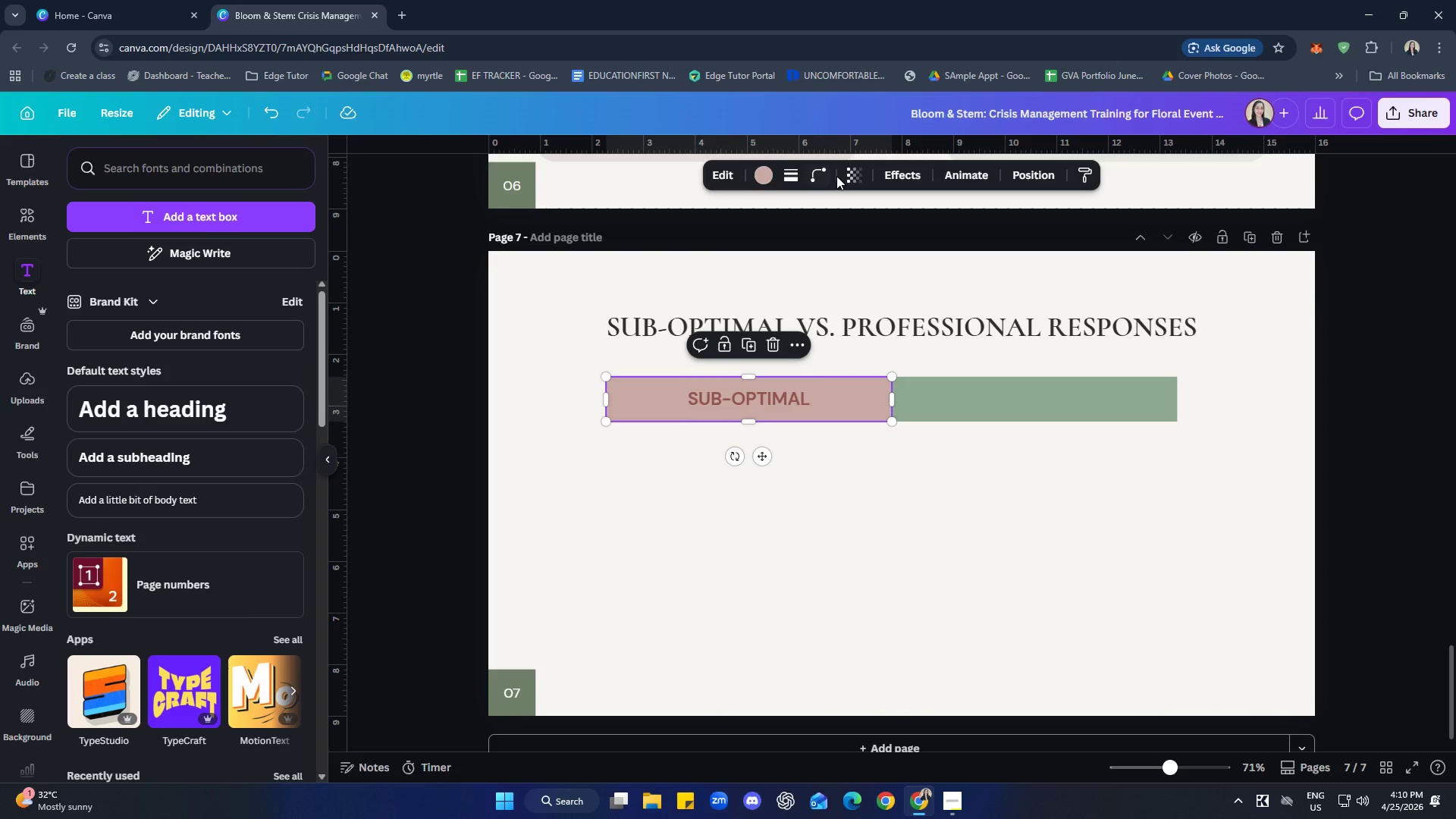 
left_click([854, 175])
 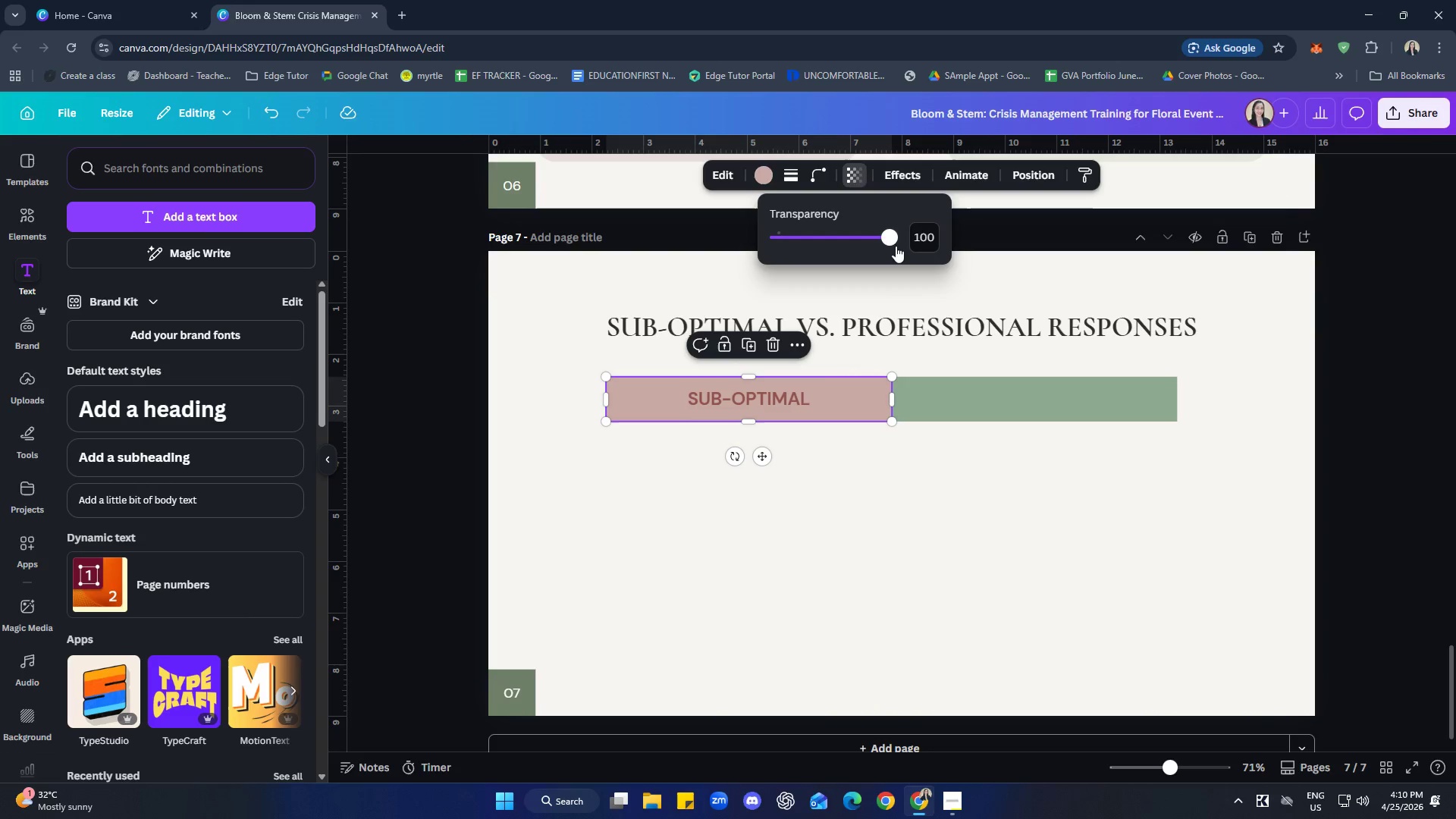 
left_click_drag(start_coordinate=[893, 235], to_coordinate=[857, 230])
 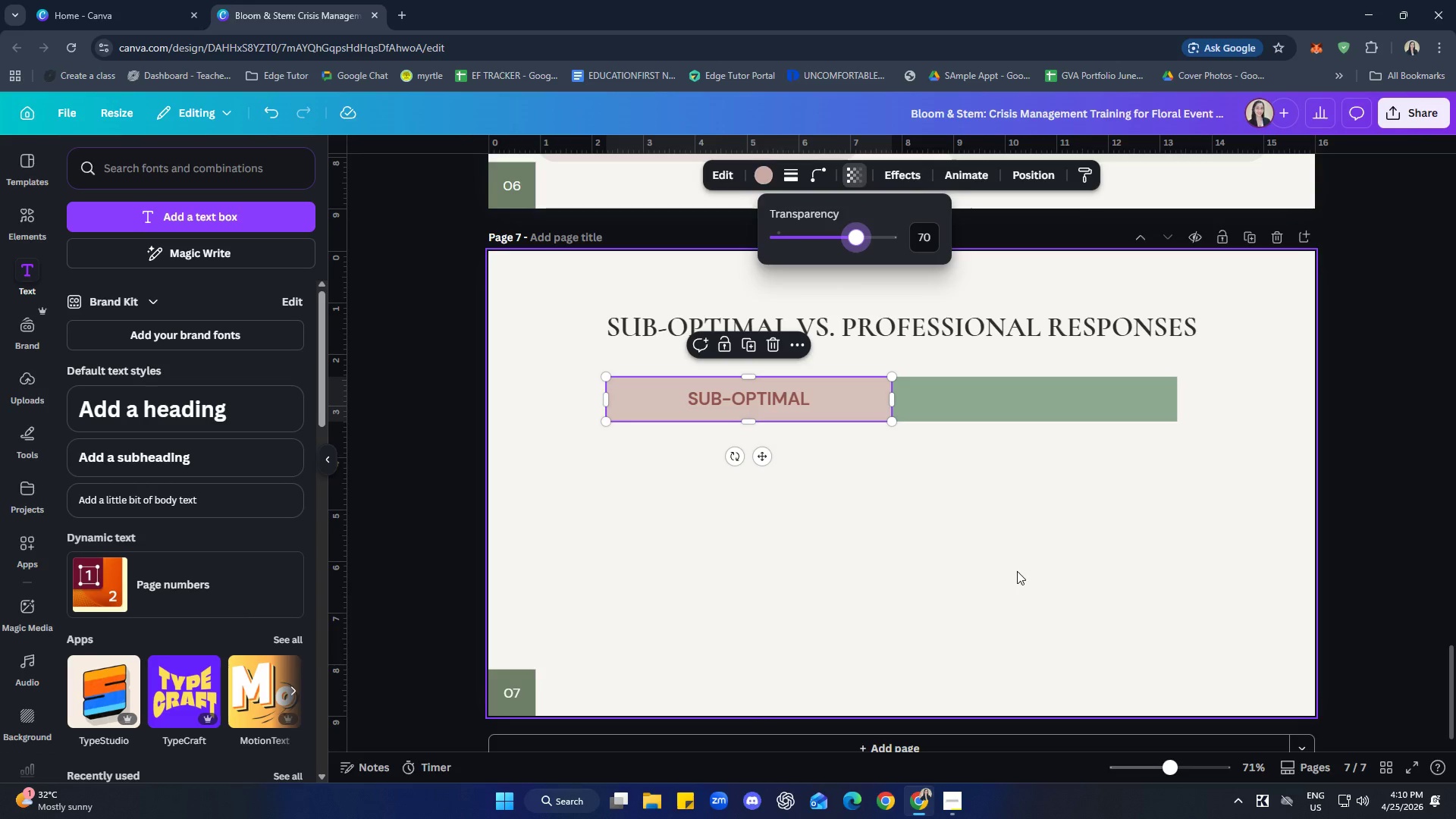 
left_click([1017, 571])
 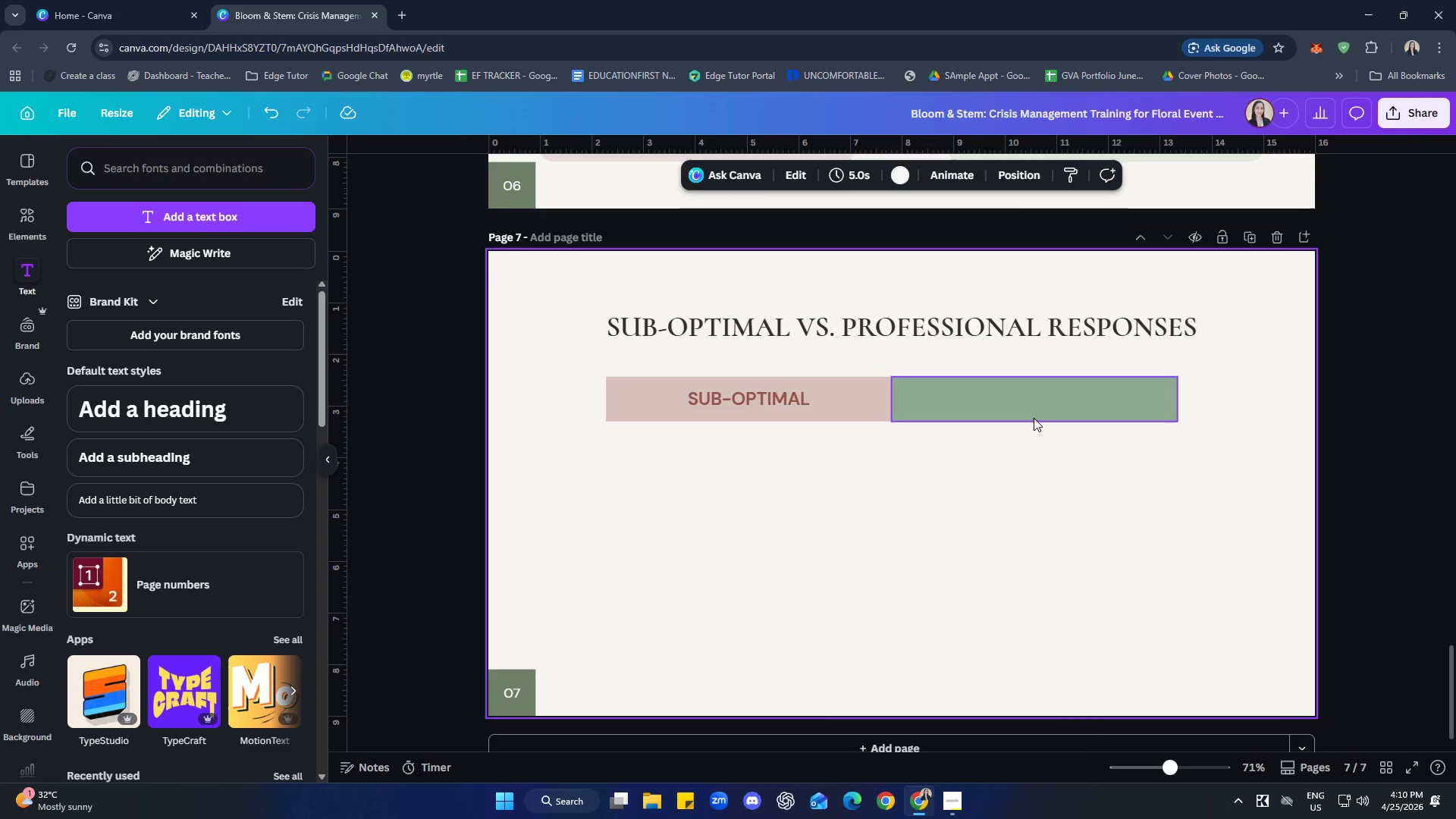 
left_click([1034, 406])
 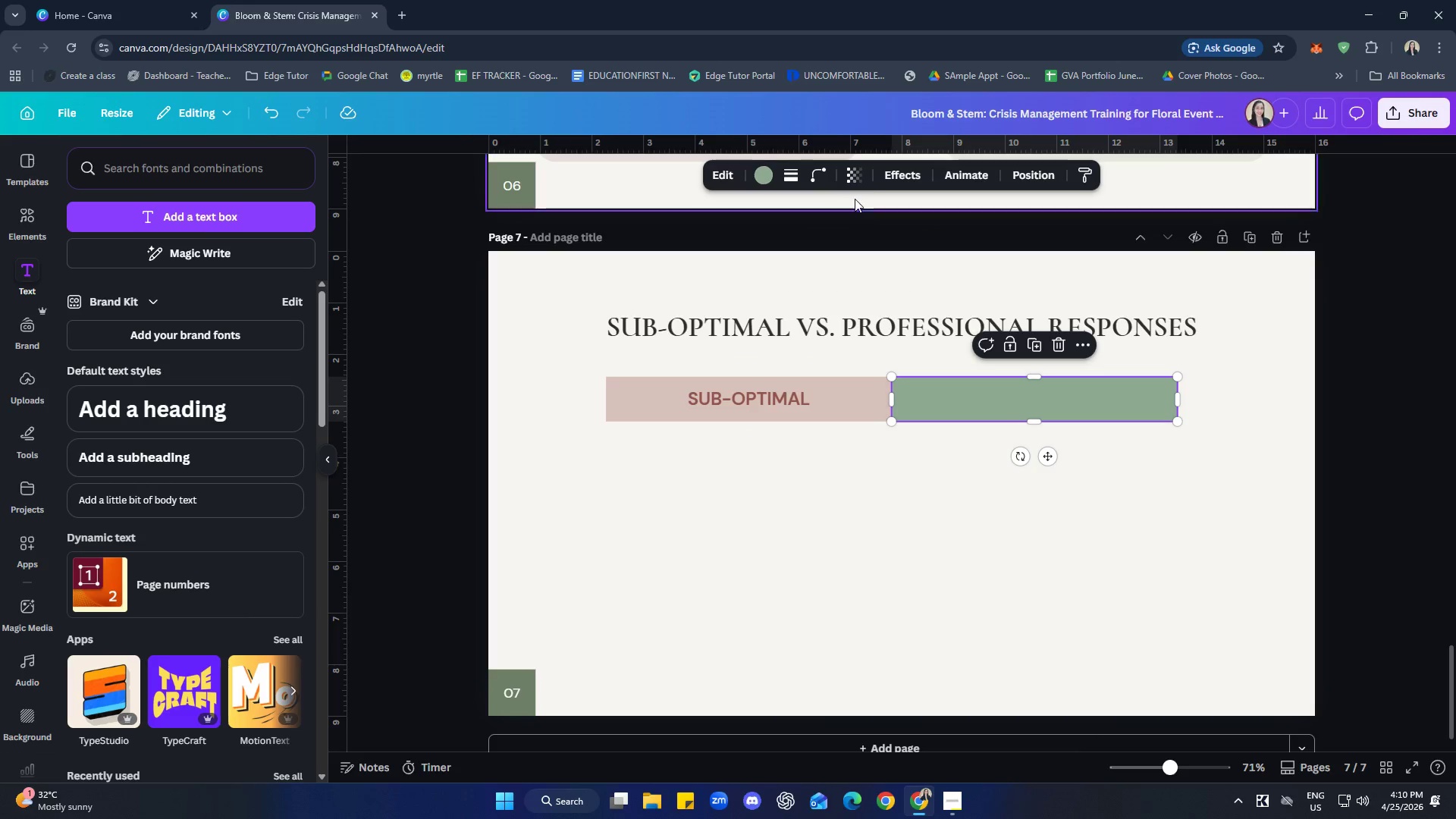 
left_click([856, 183])
 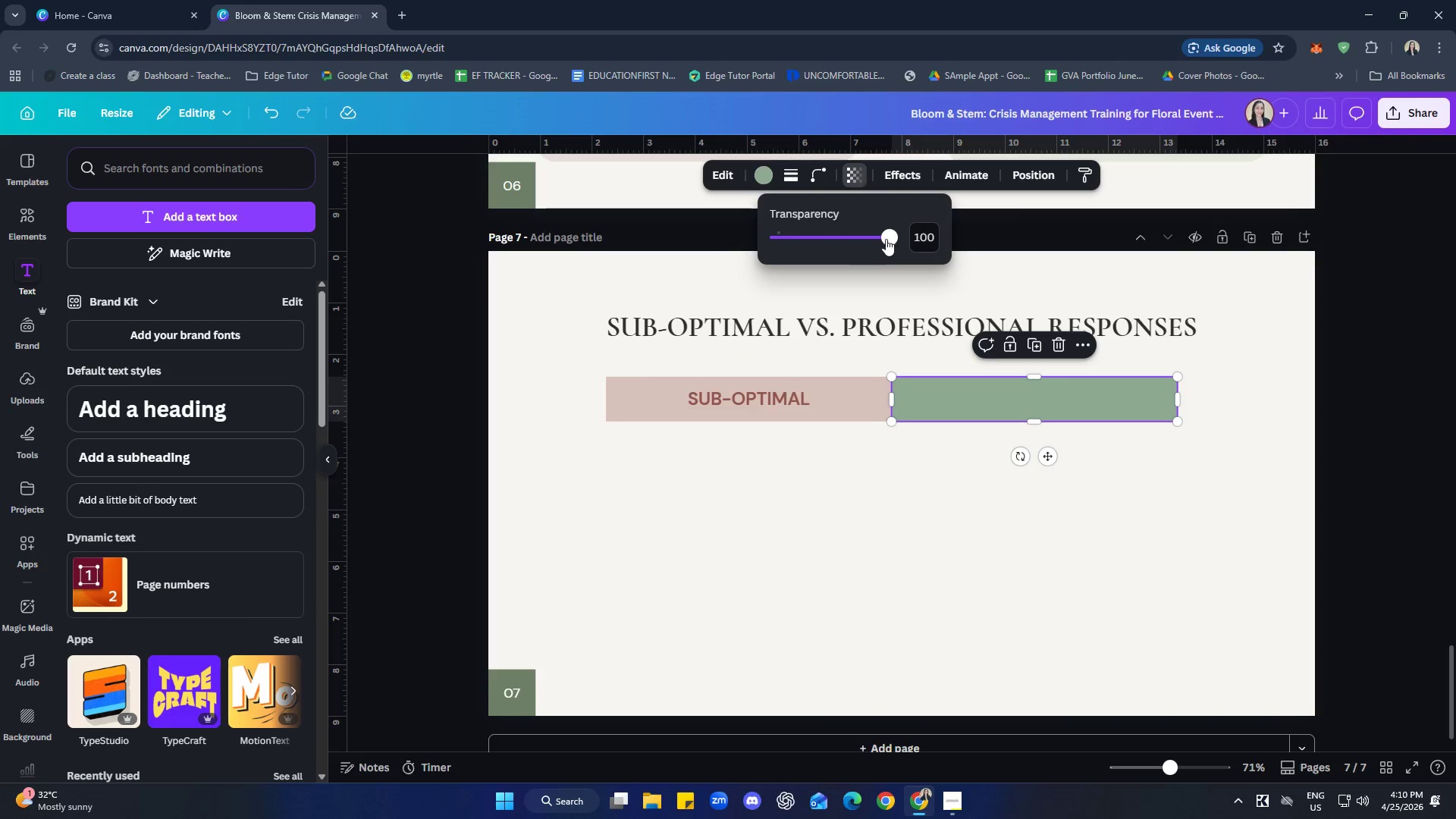 
left_click_drag(start_coordinate=[886, 238], to_coordinate=[857, 225])
 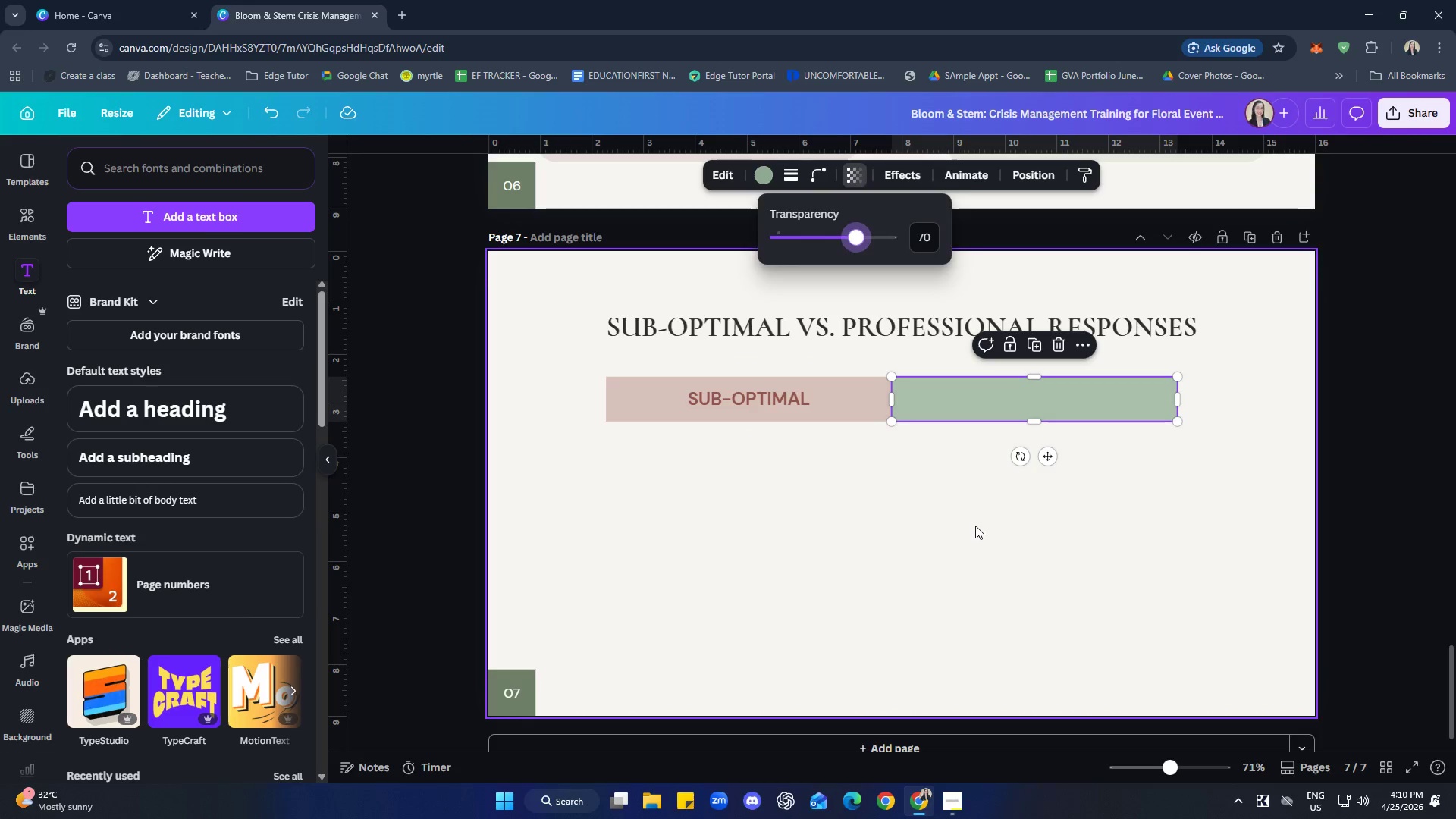 
left_click([975, 526])
 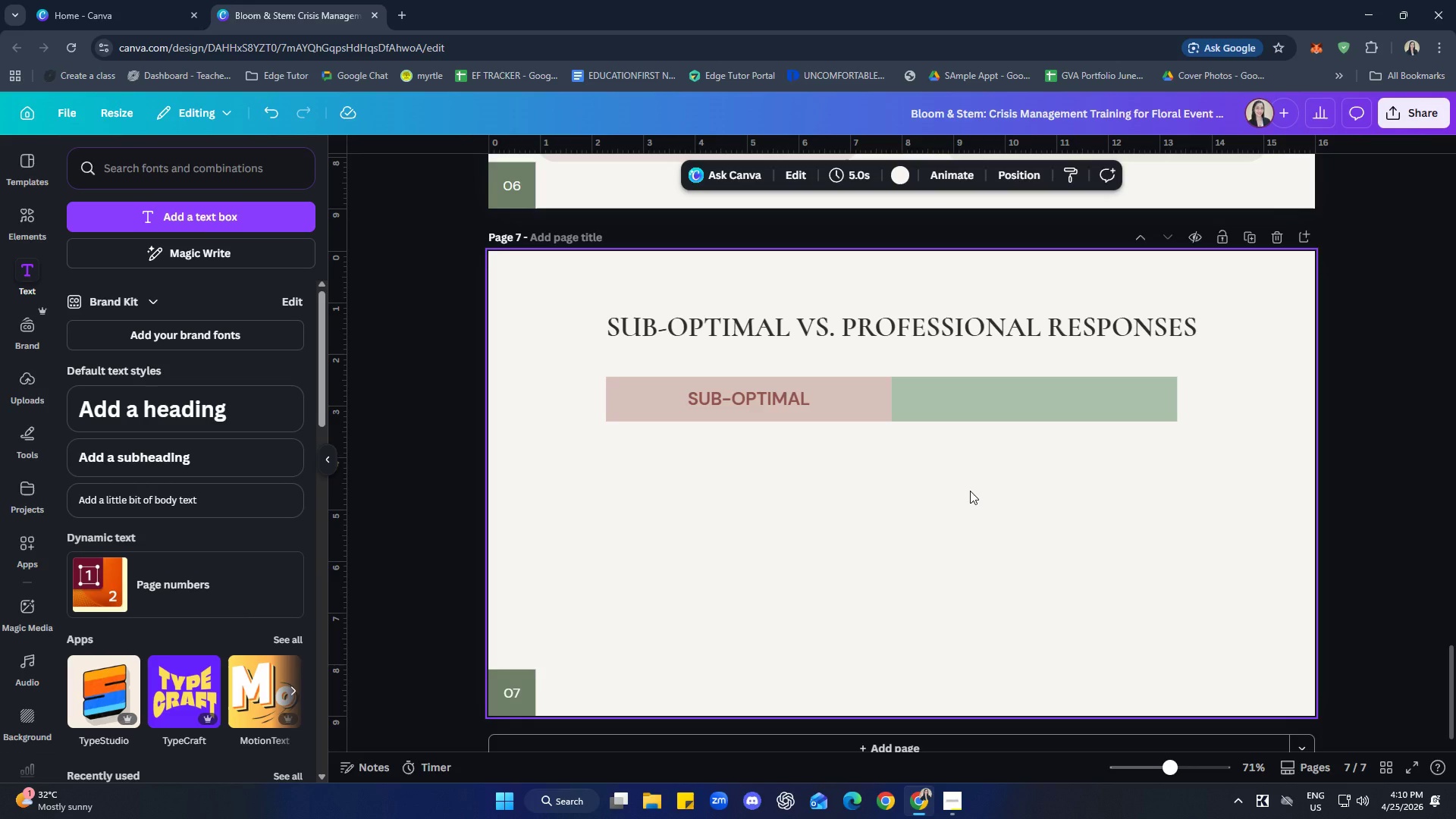 
wait(10.43)
 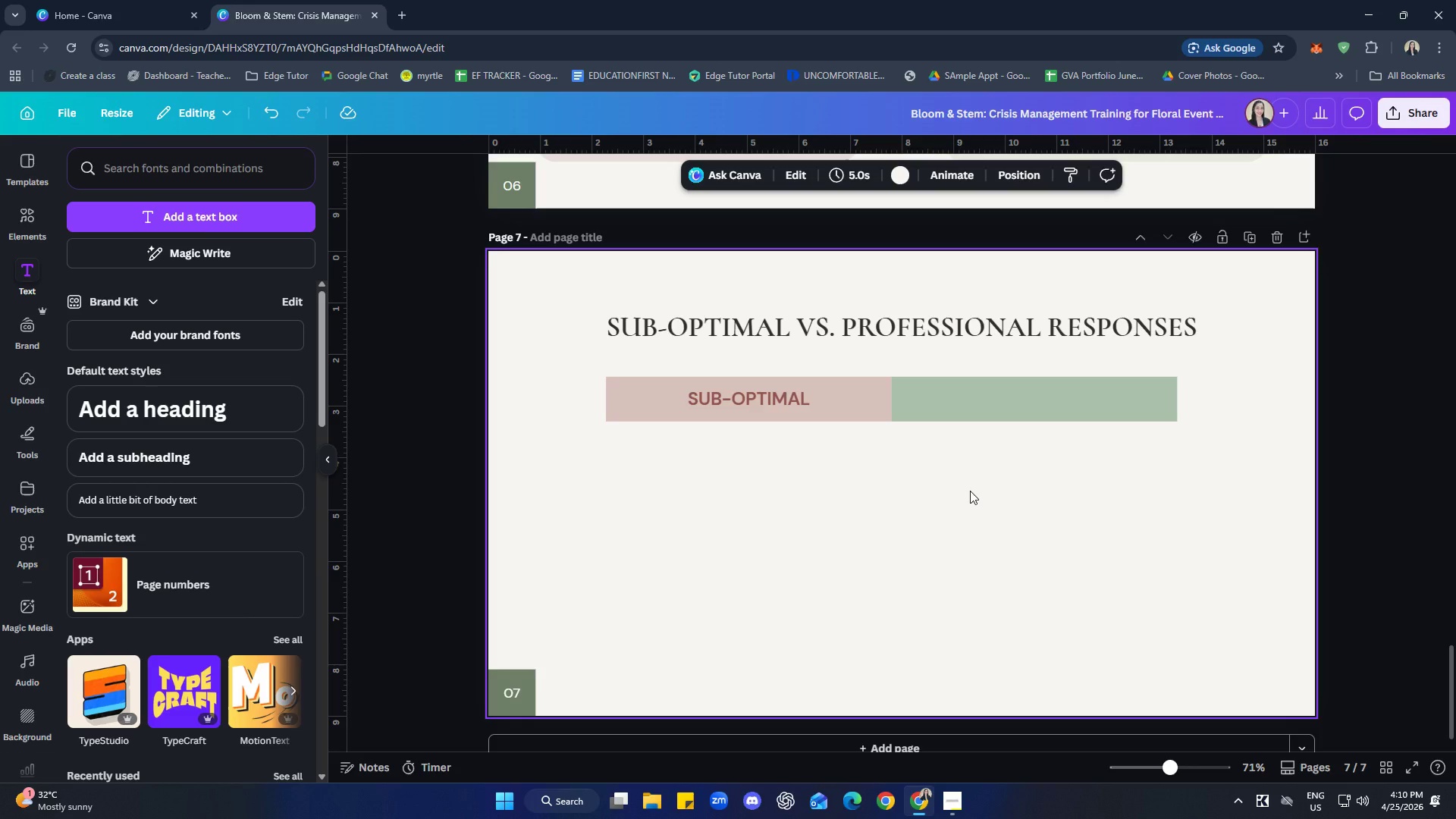 
mouse_move([635, 401])
 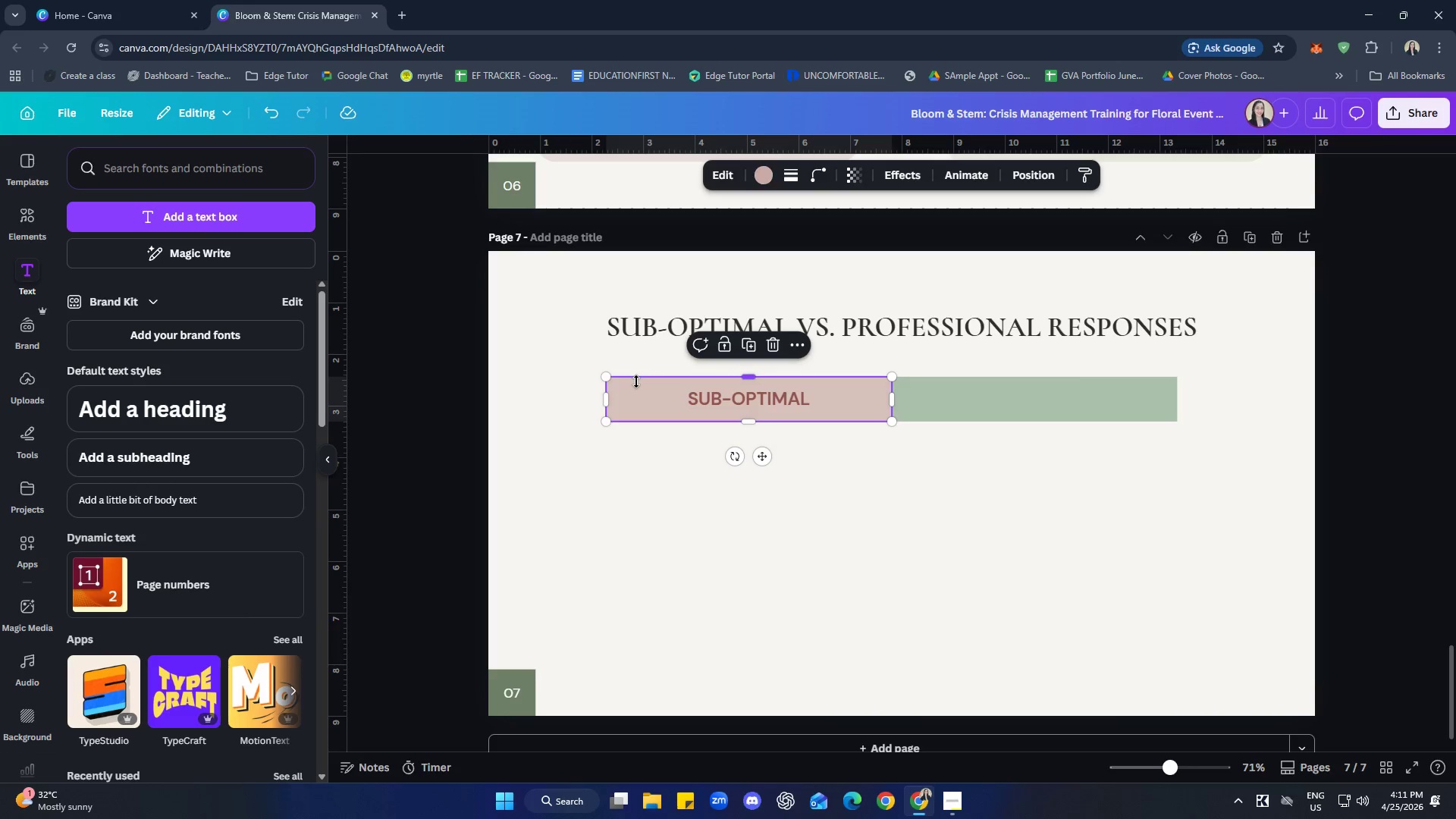 
hold_key(key=ControlLeft, duration=1.16)
 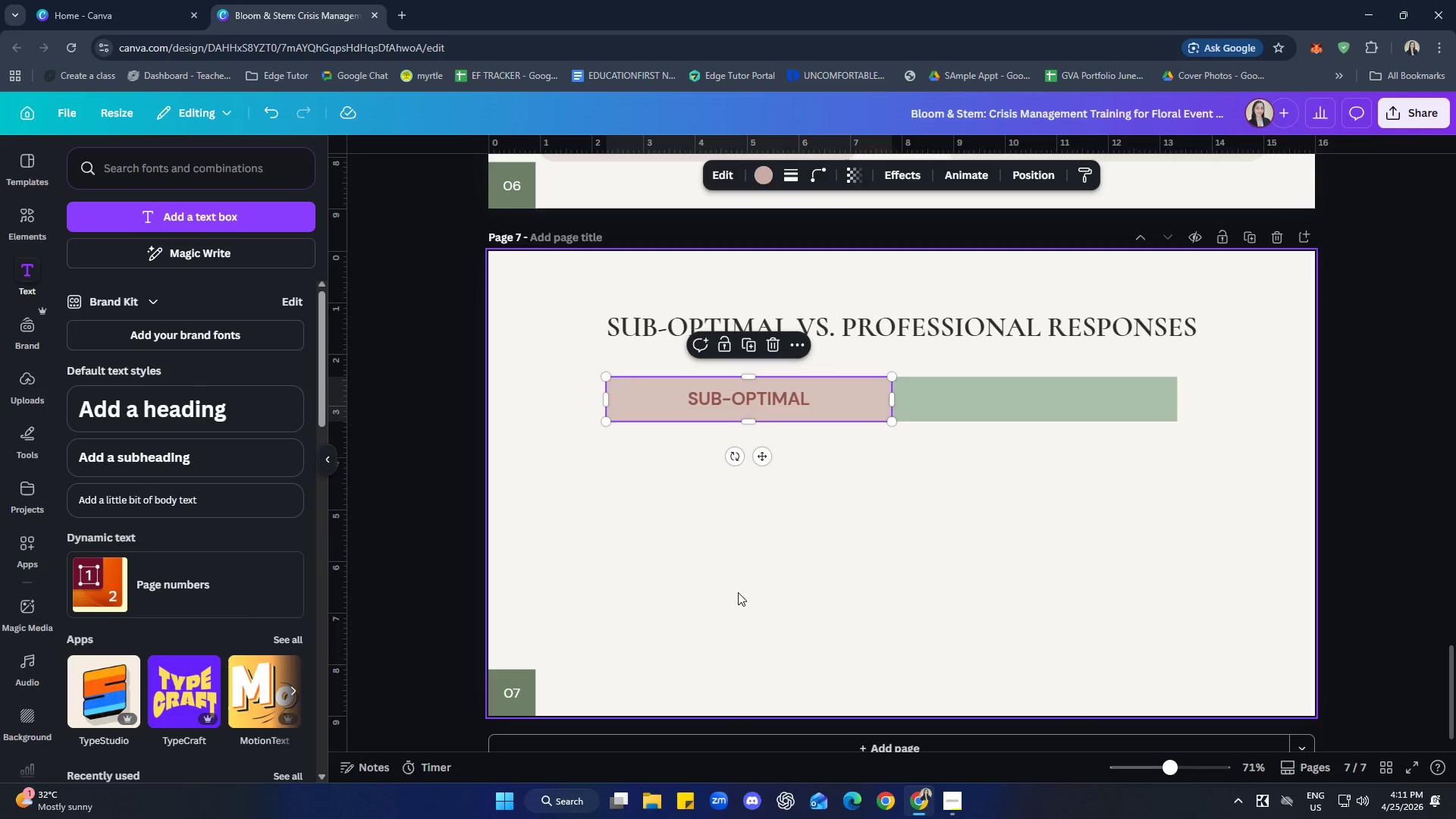 
key(Control+C)
 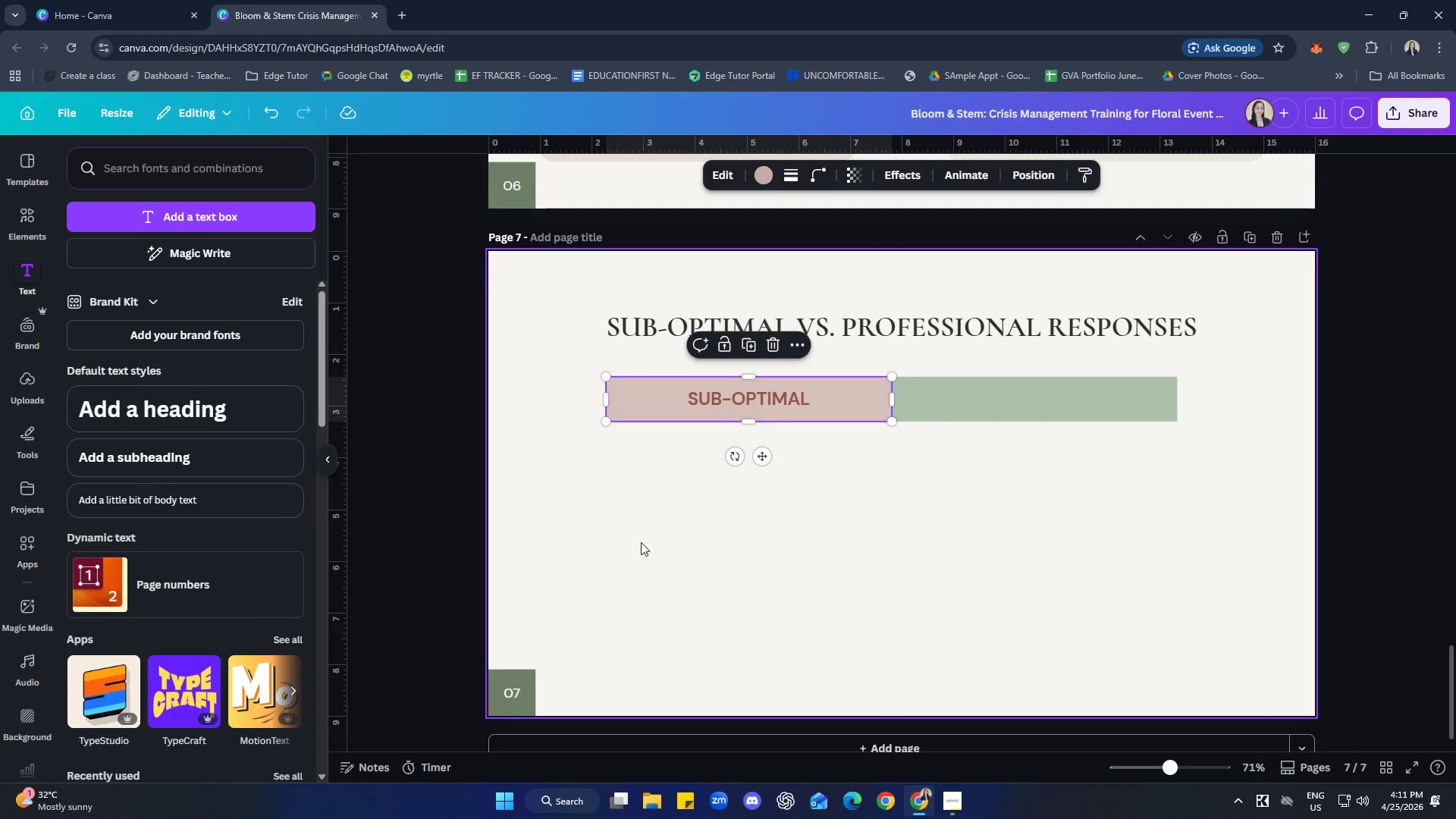 
key(Control+ControlLeft)
 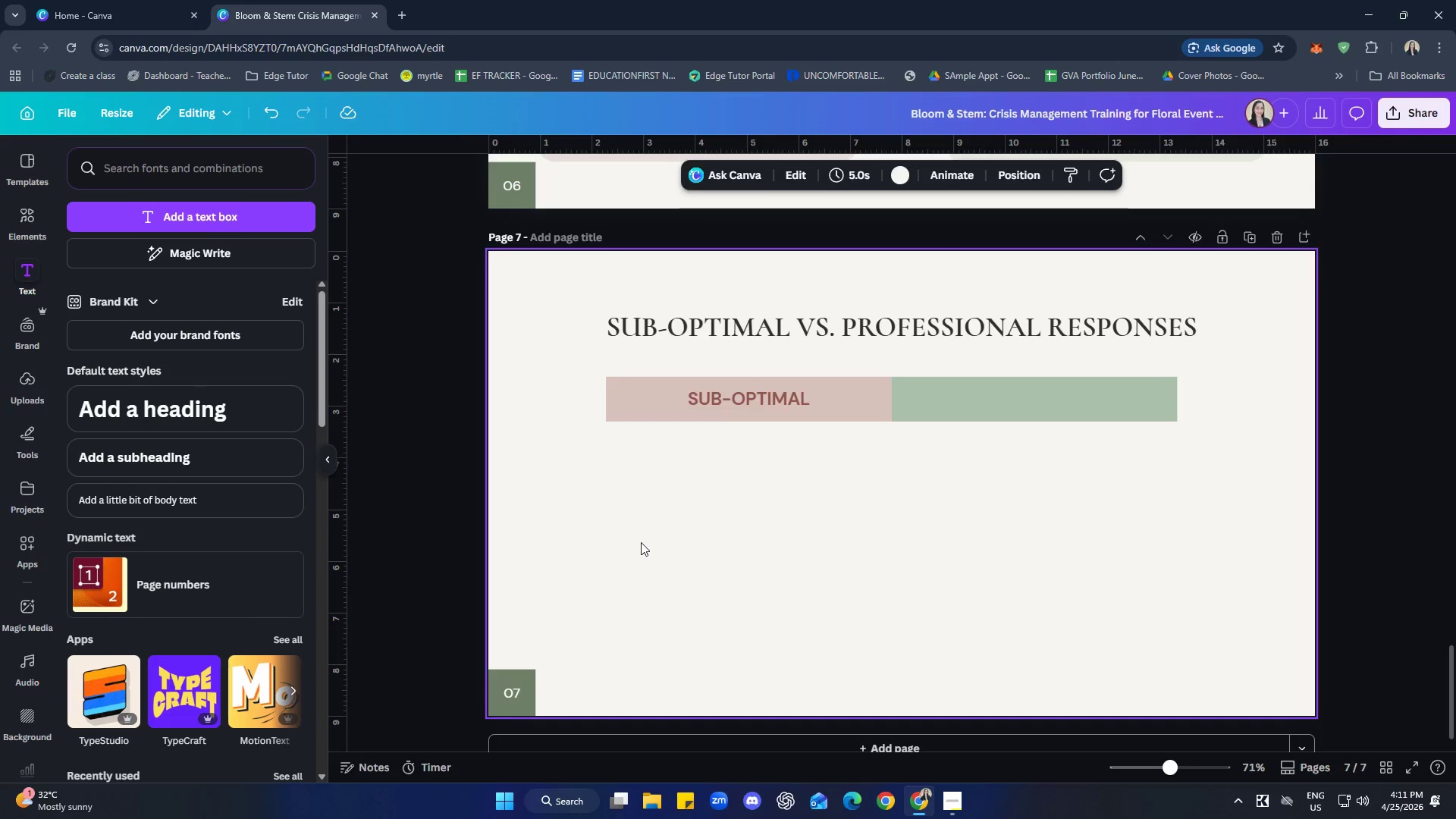 
key(Control+V)
 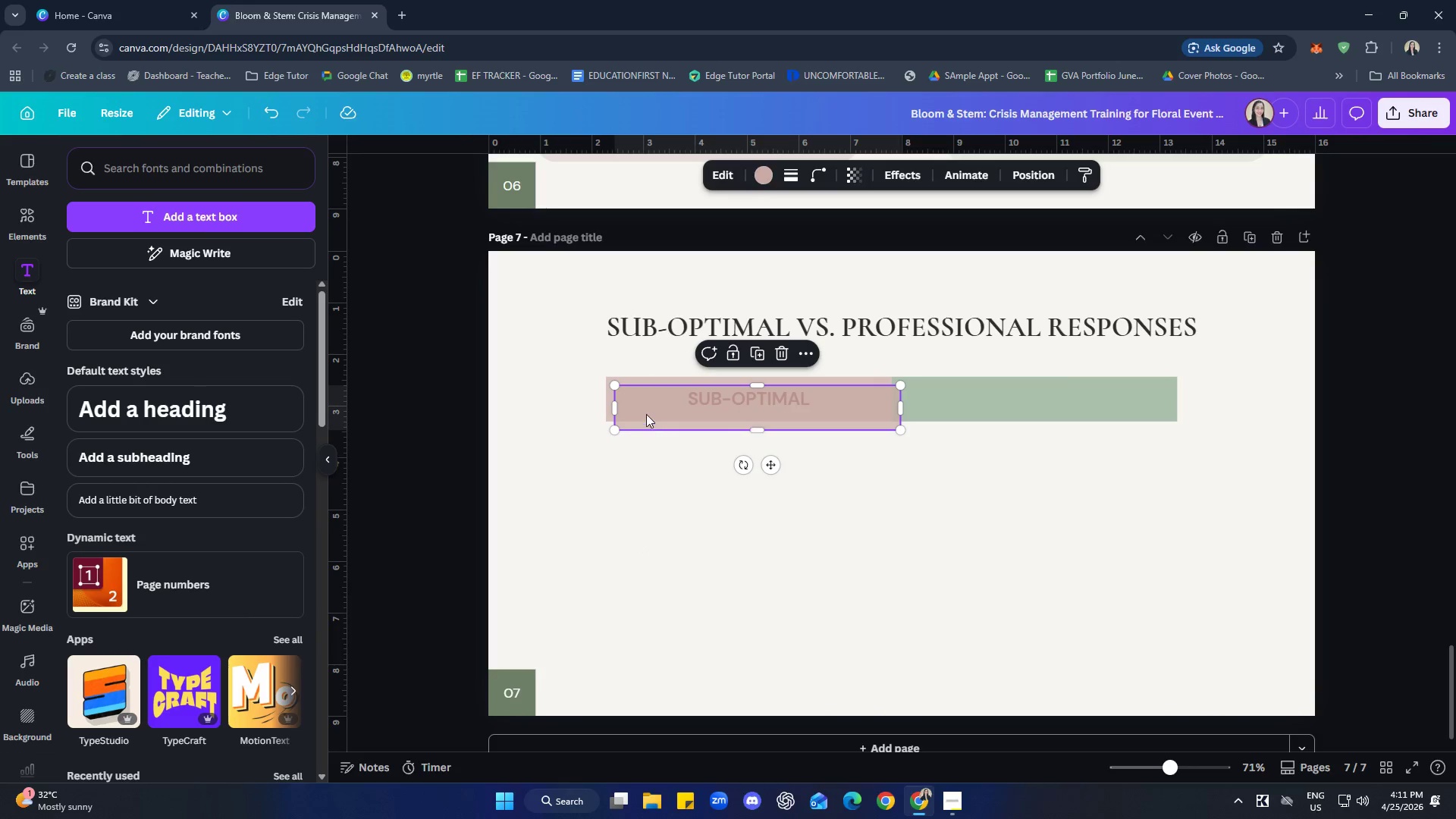 
left_click_drag(start_coordinate=[645, 413], to_coordinate=[639, 453])
 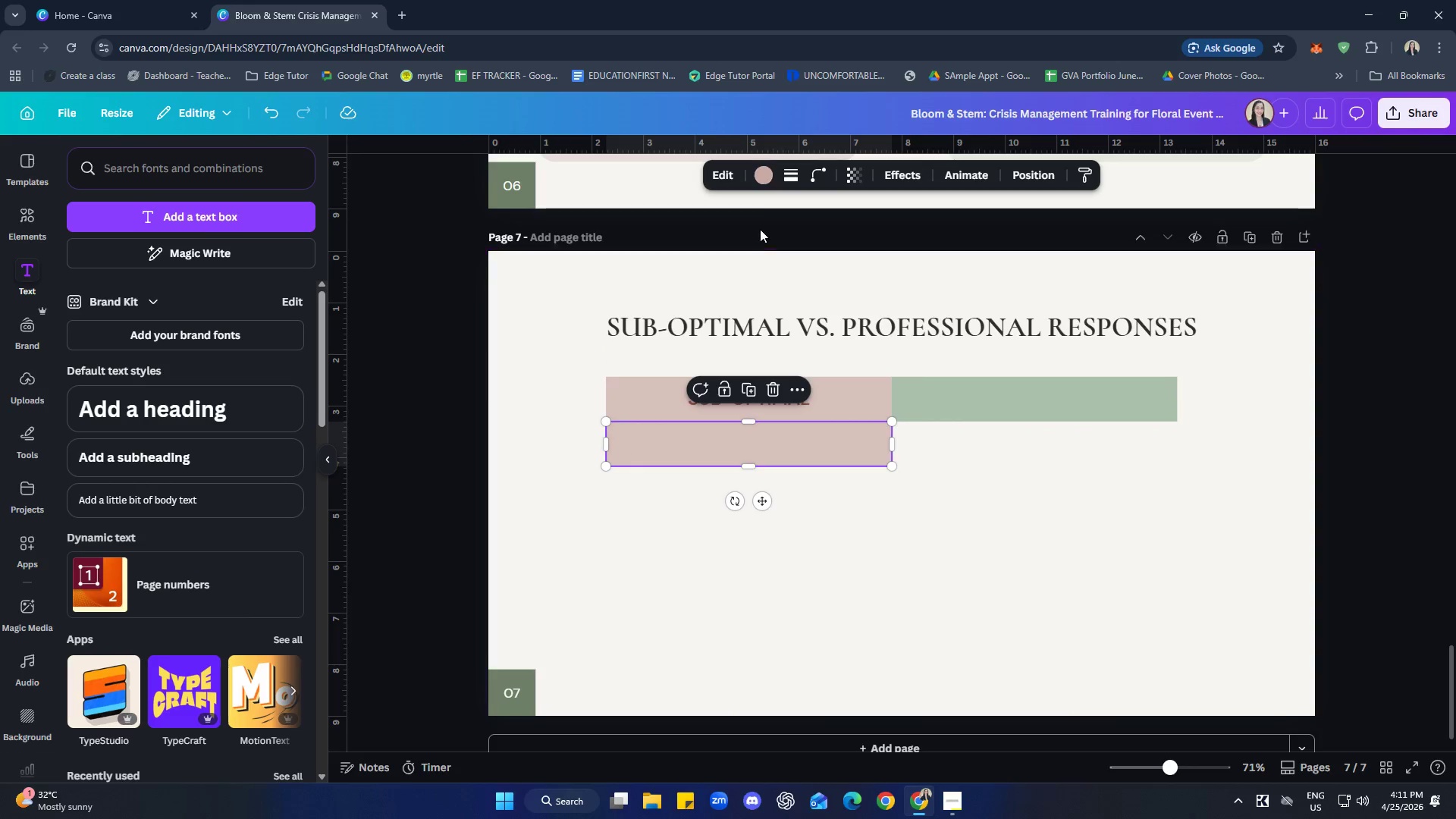 
left_click([763, 180])
 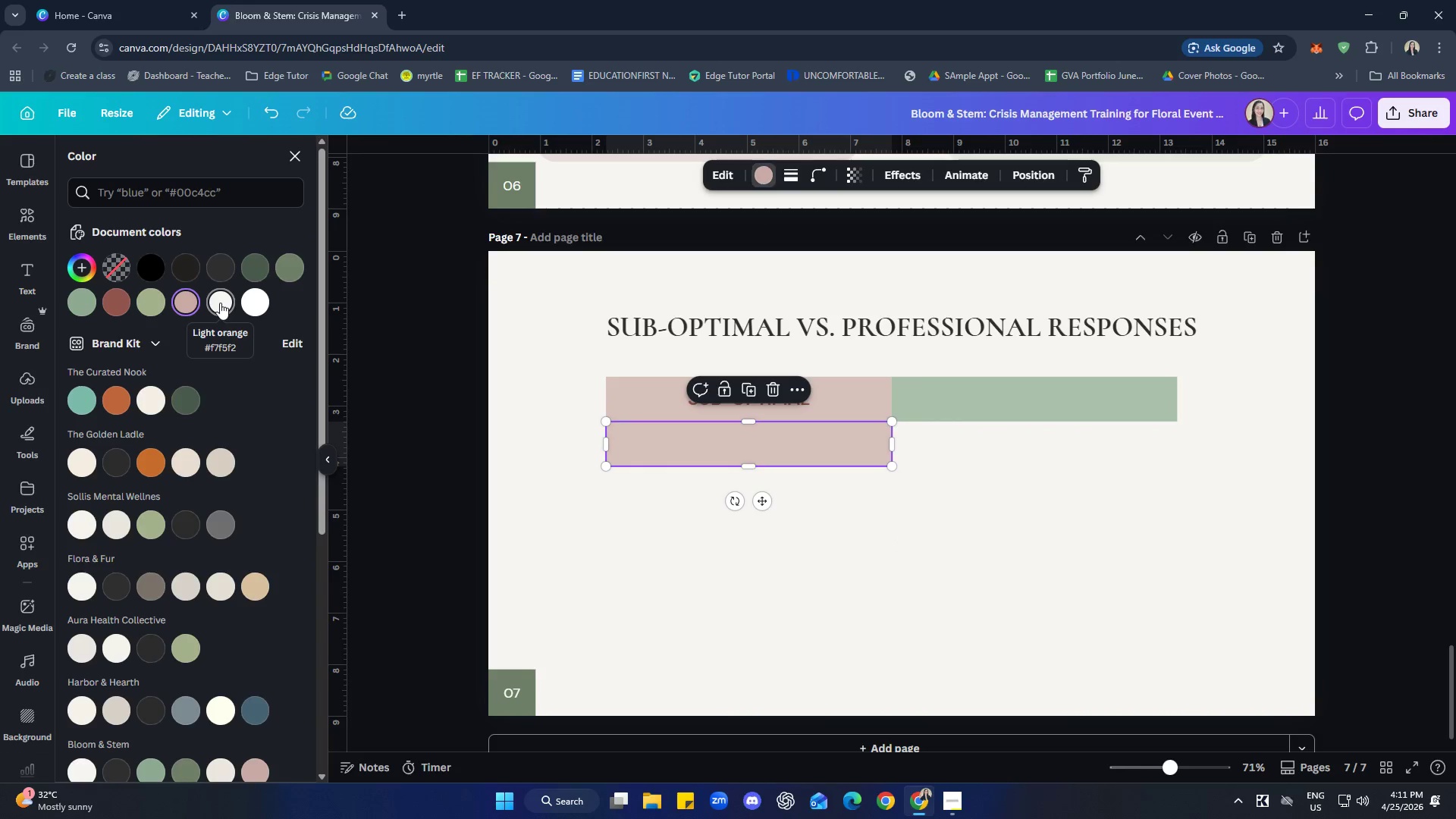 
wait(7.08)
 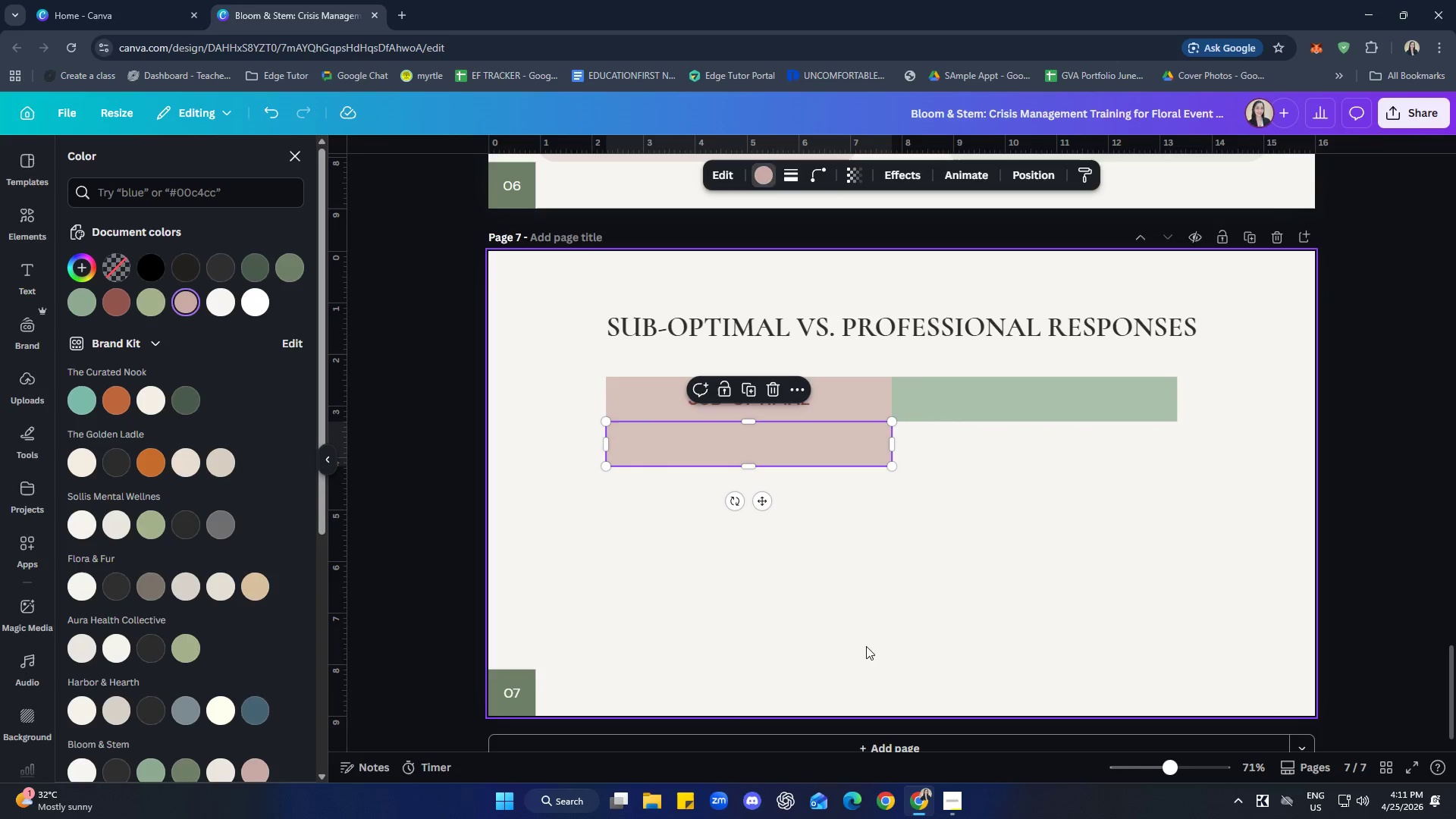 
scroll: coordinate [229, 492], scroll_direction: down, amount: 4.0
 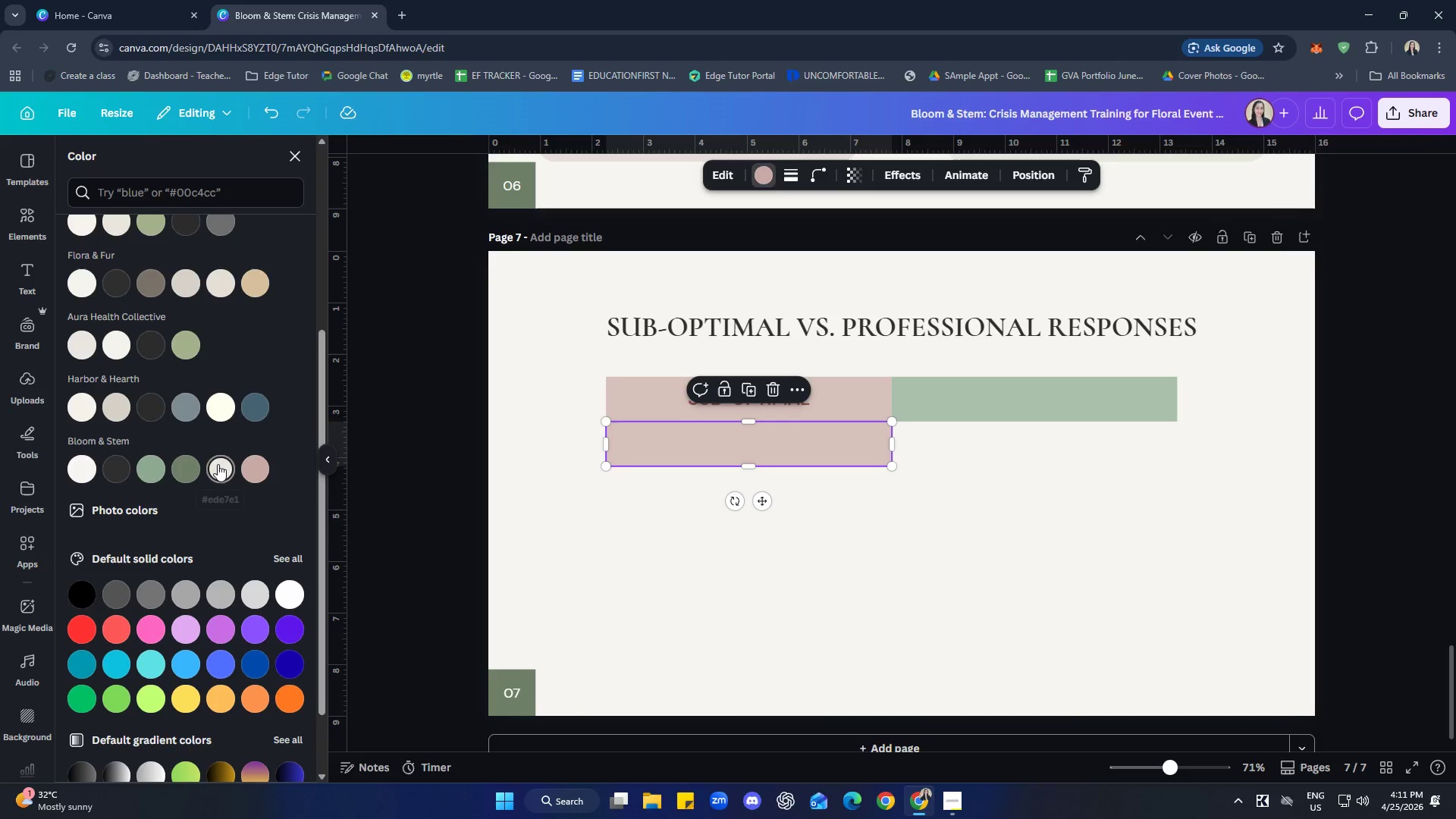 
left_click([218, 464])
 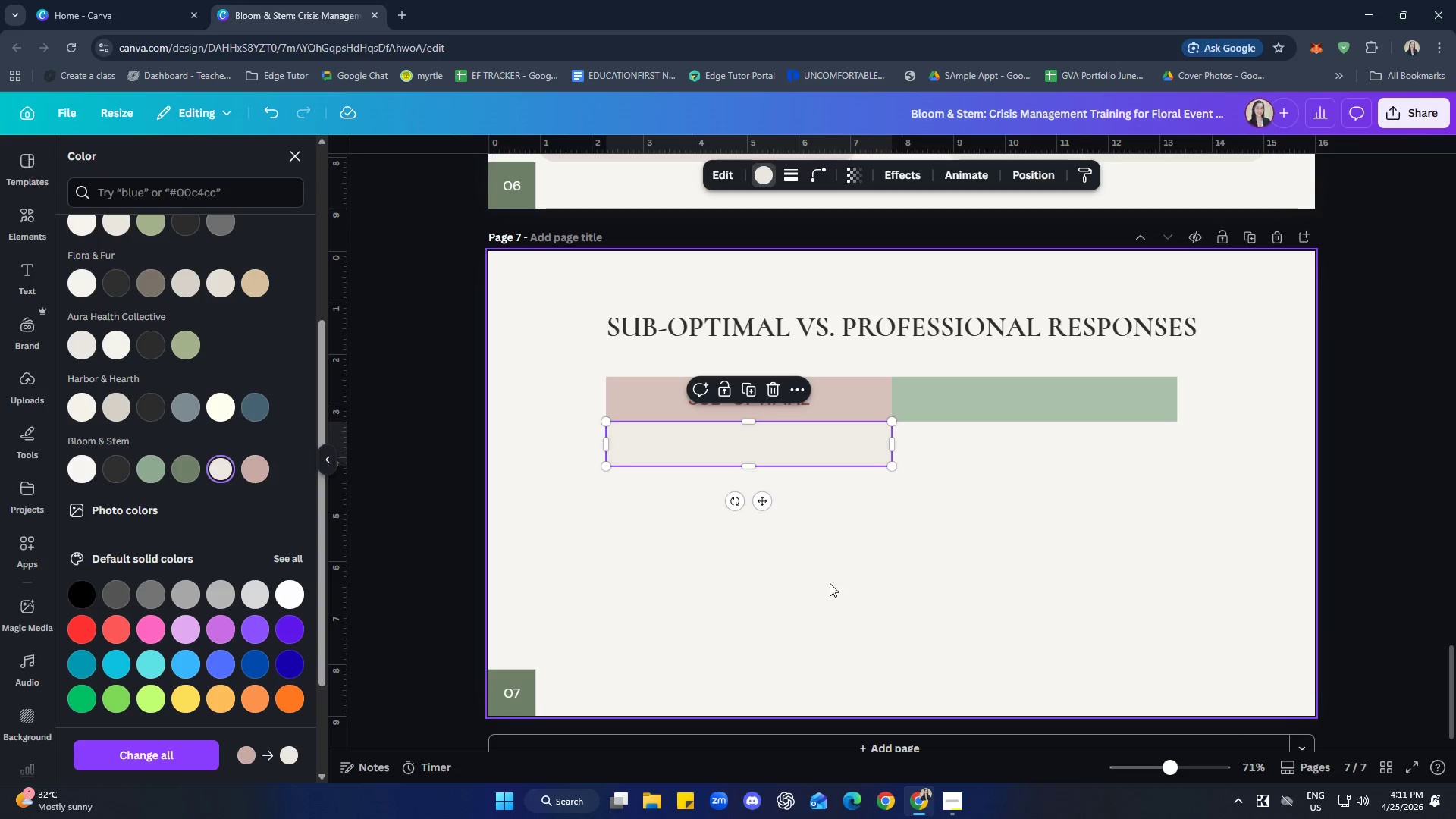 
left_click([870, 553])
 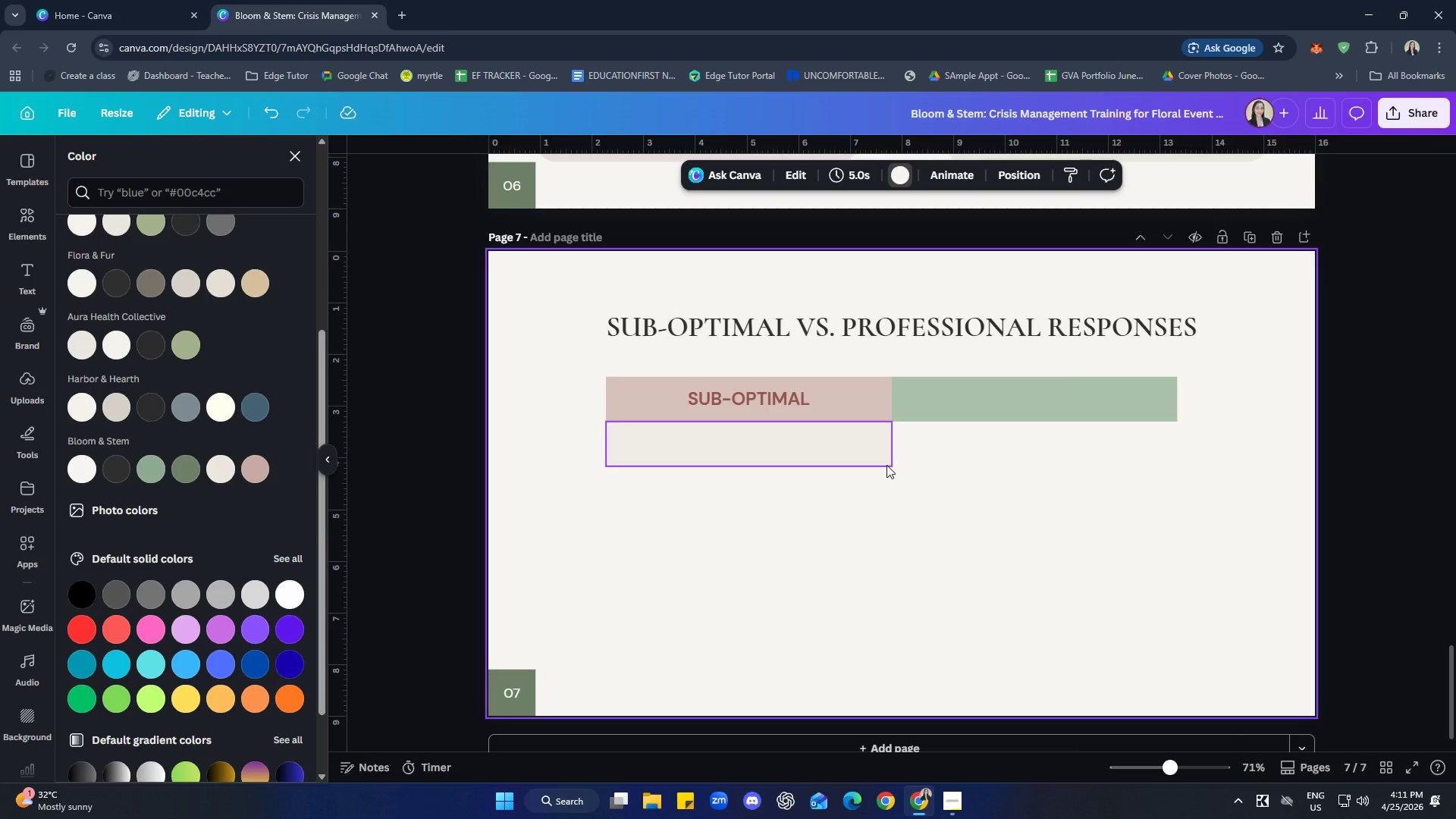 
wait(5.7)
 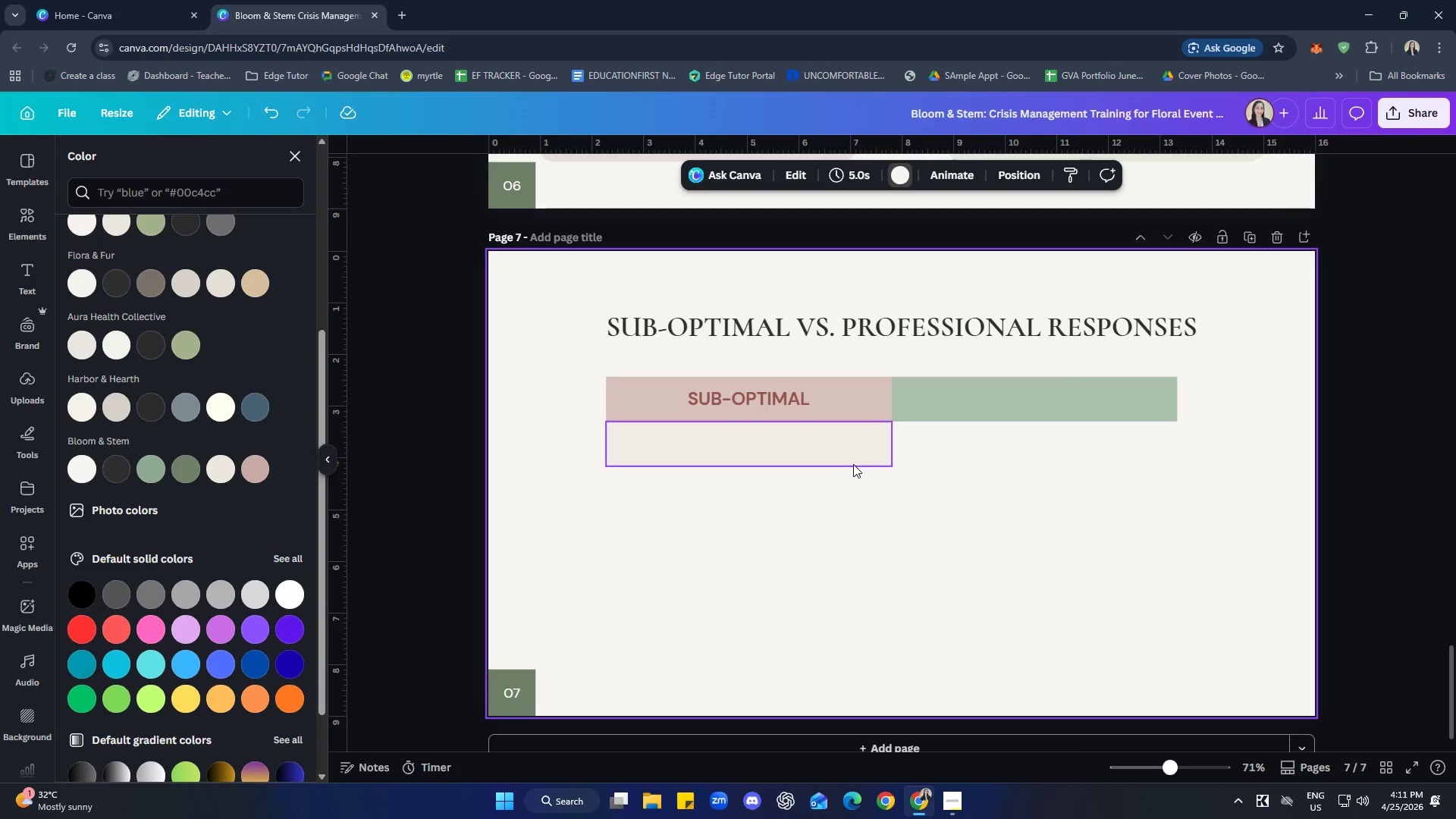 
left_click_drag(start_coordinate=[891, 449], to_coordinate=[847, 447])
 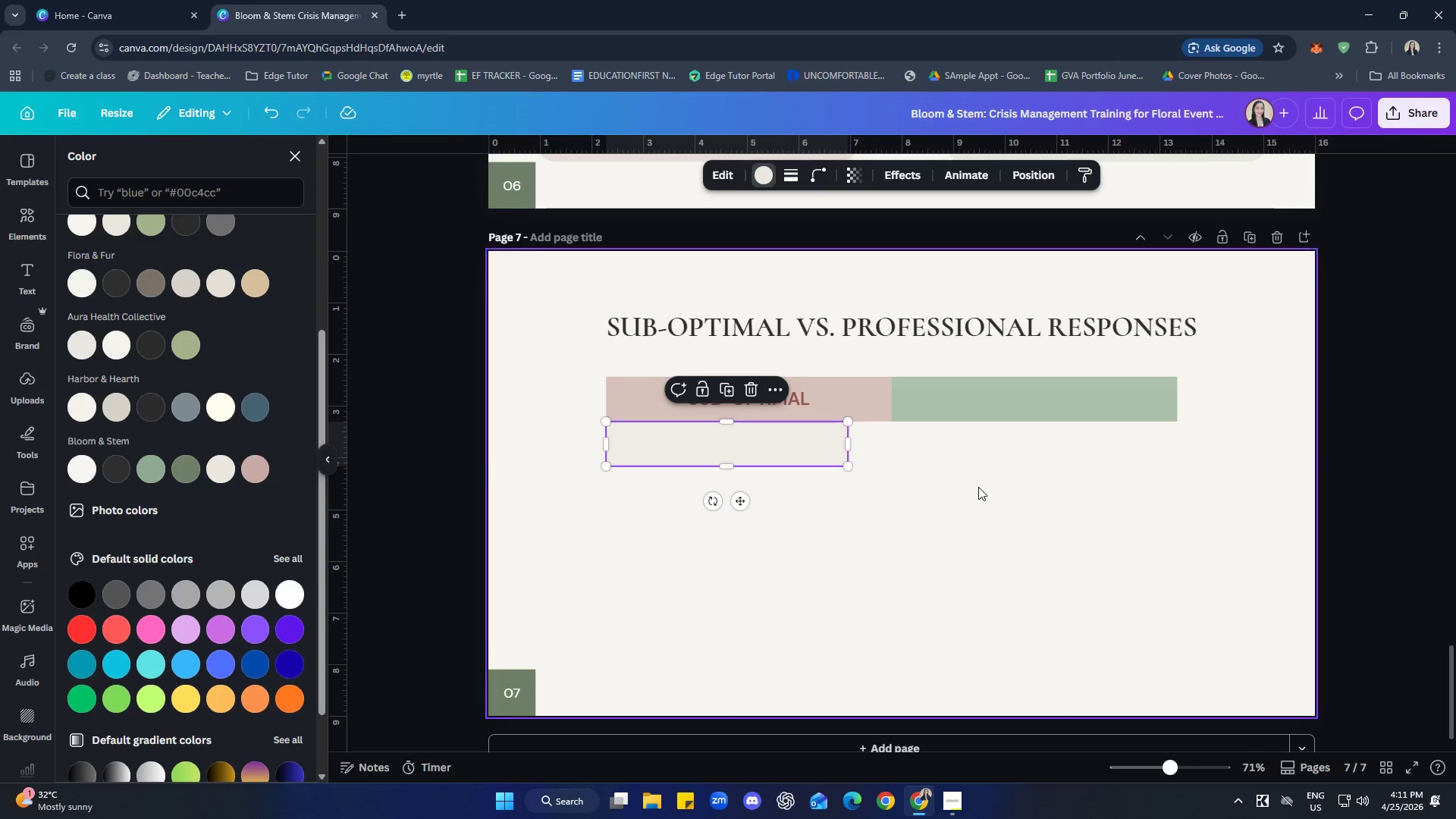 
left_click([978, 487])
 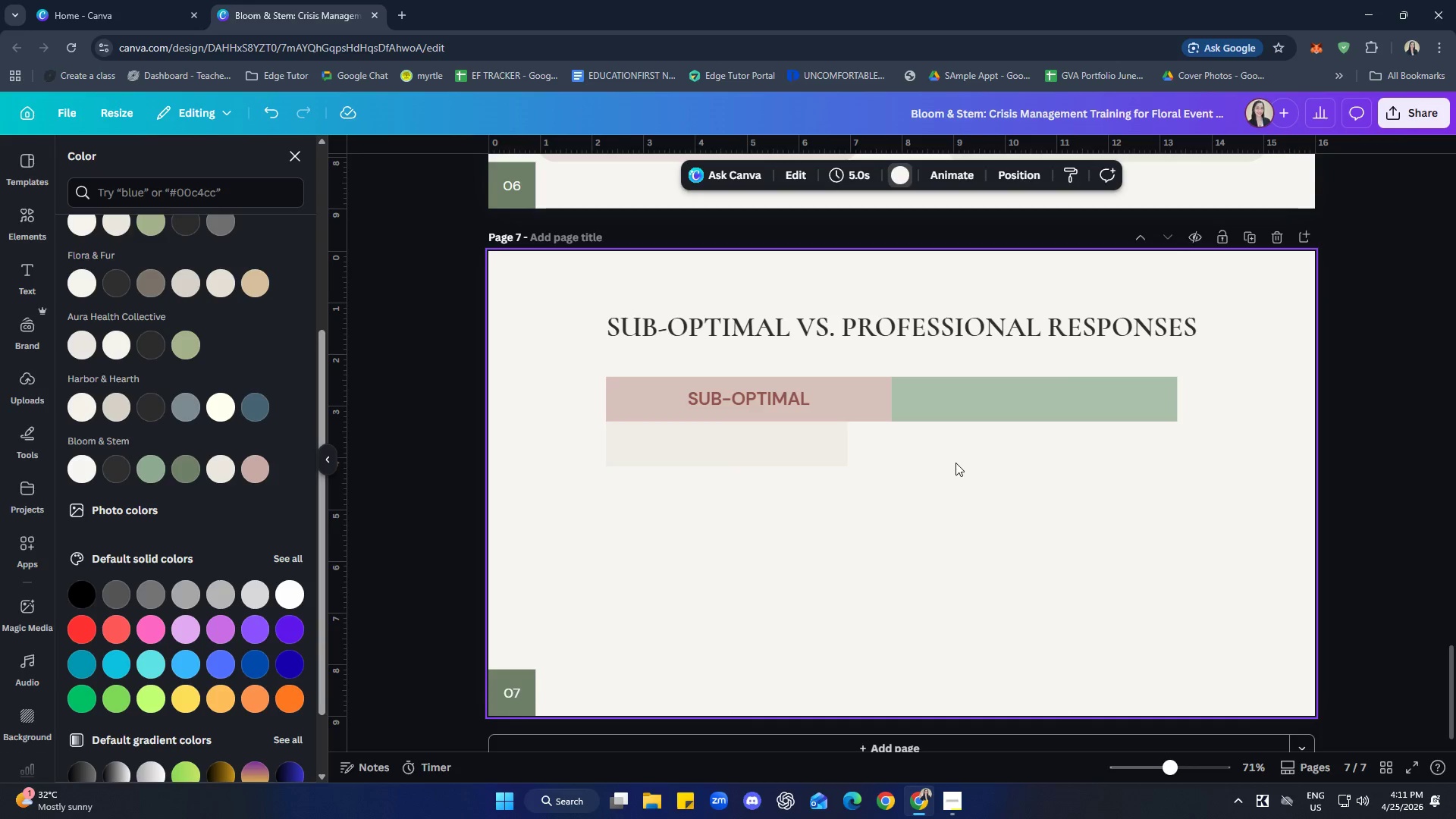 
wait(5.95)
 